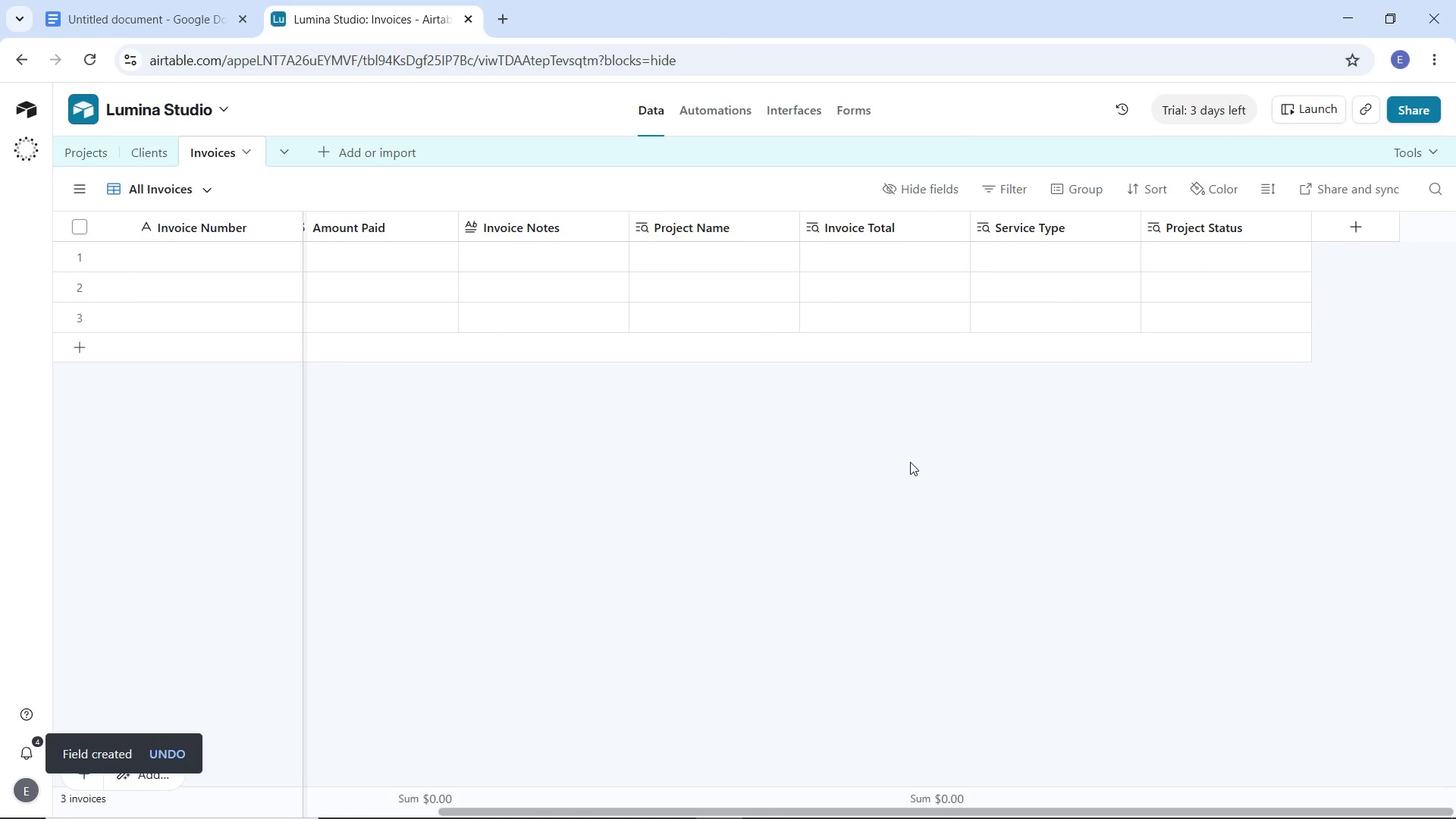 
wait(6.38)
 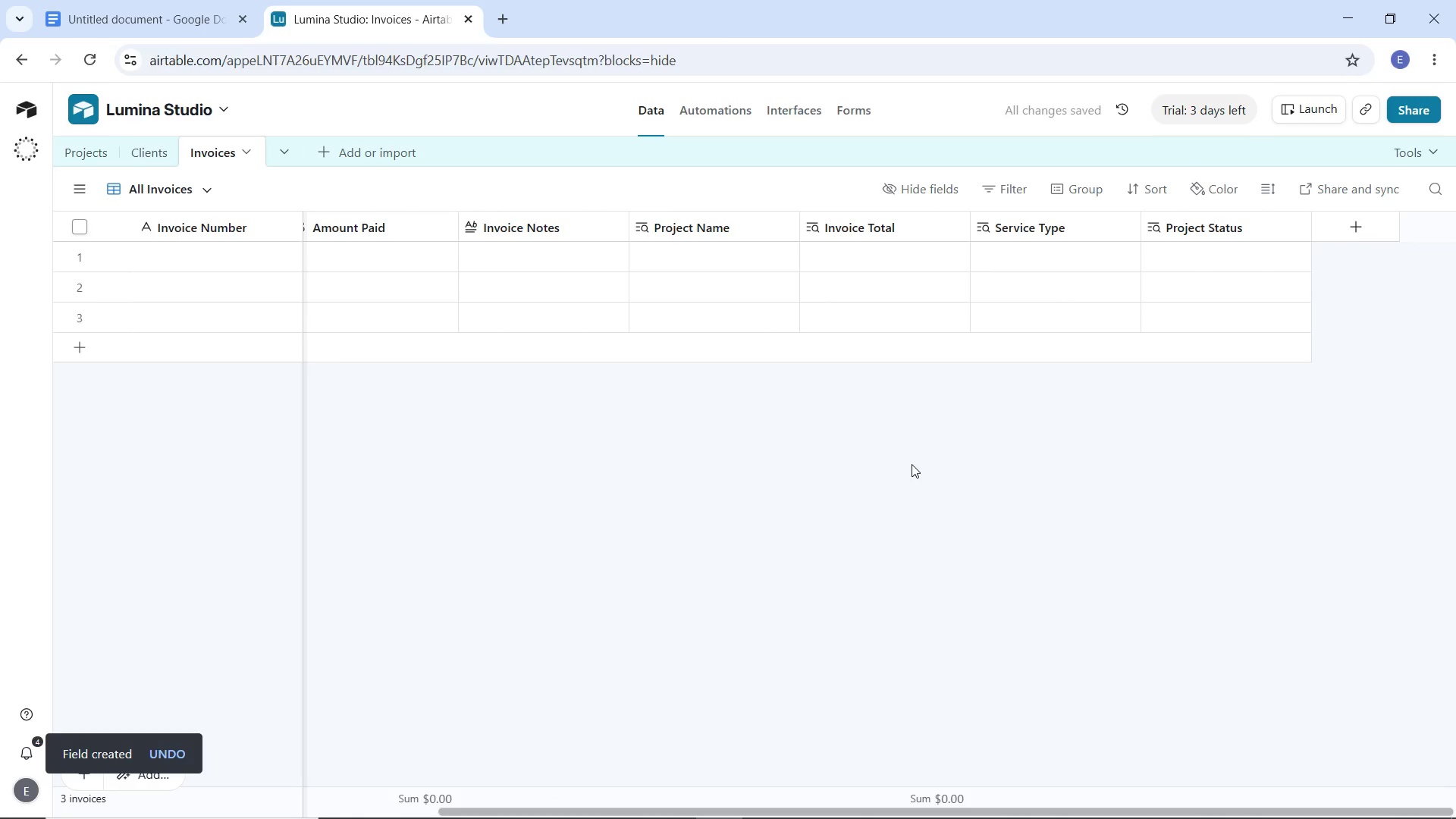 
left_click_drag(start_coordinate=[996, 807], to_coordinate=[1017, 743])
 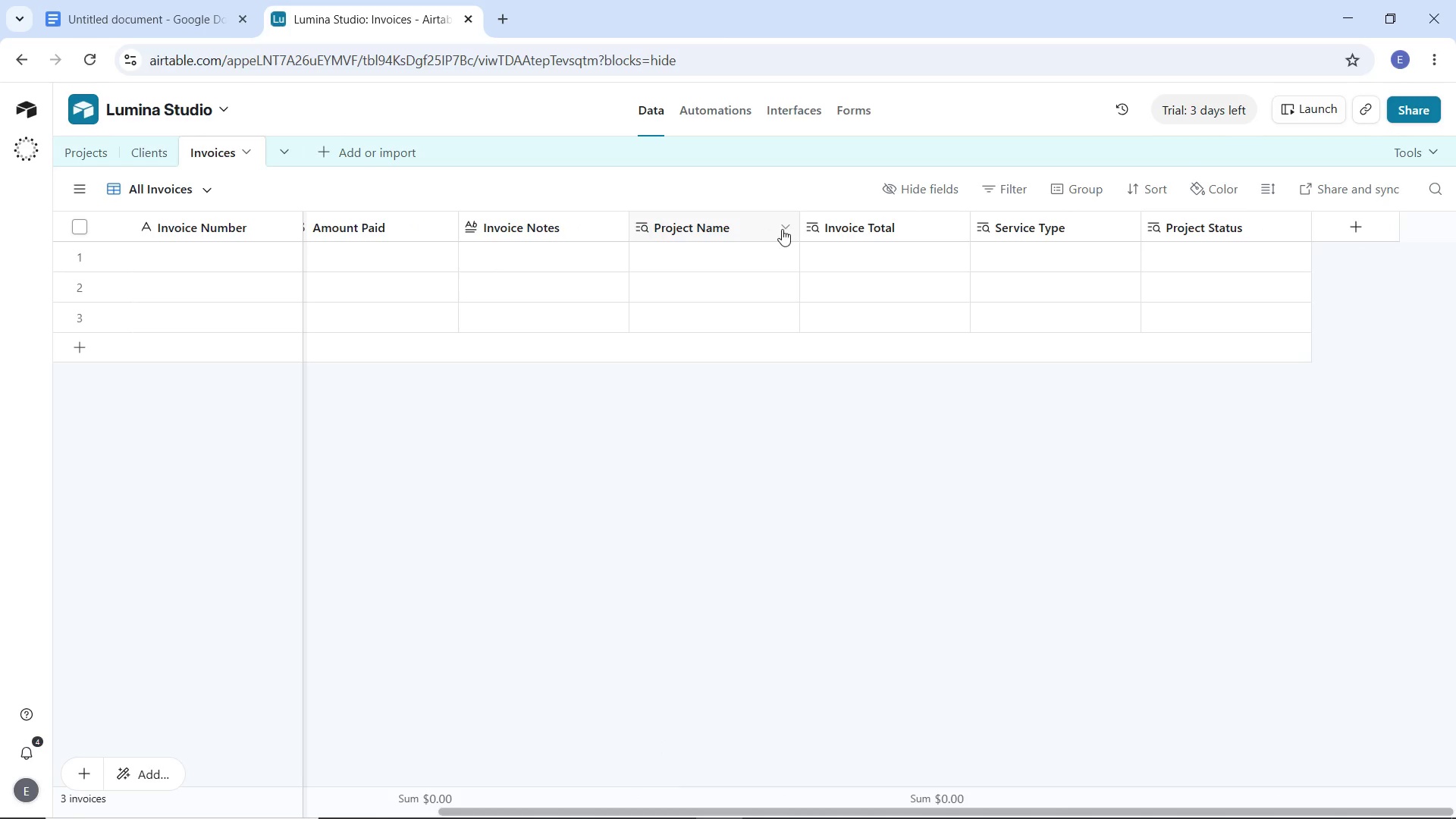 
left_click([789, 229])
 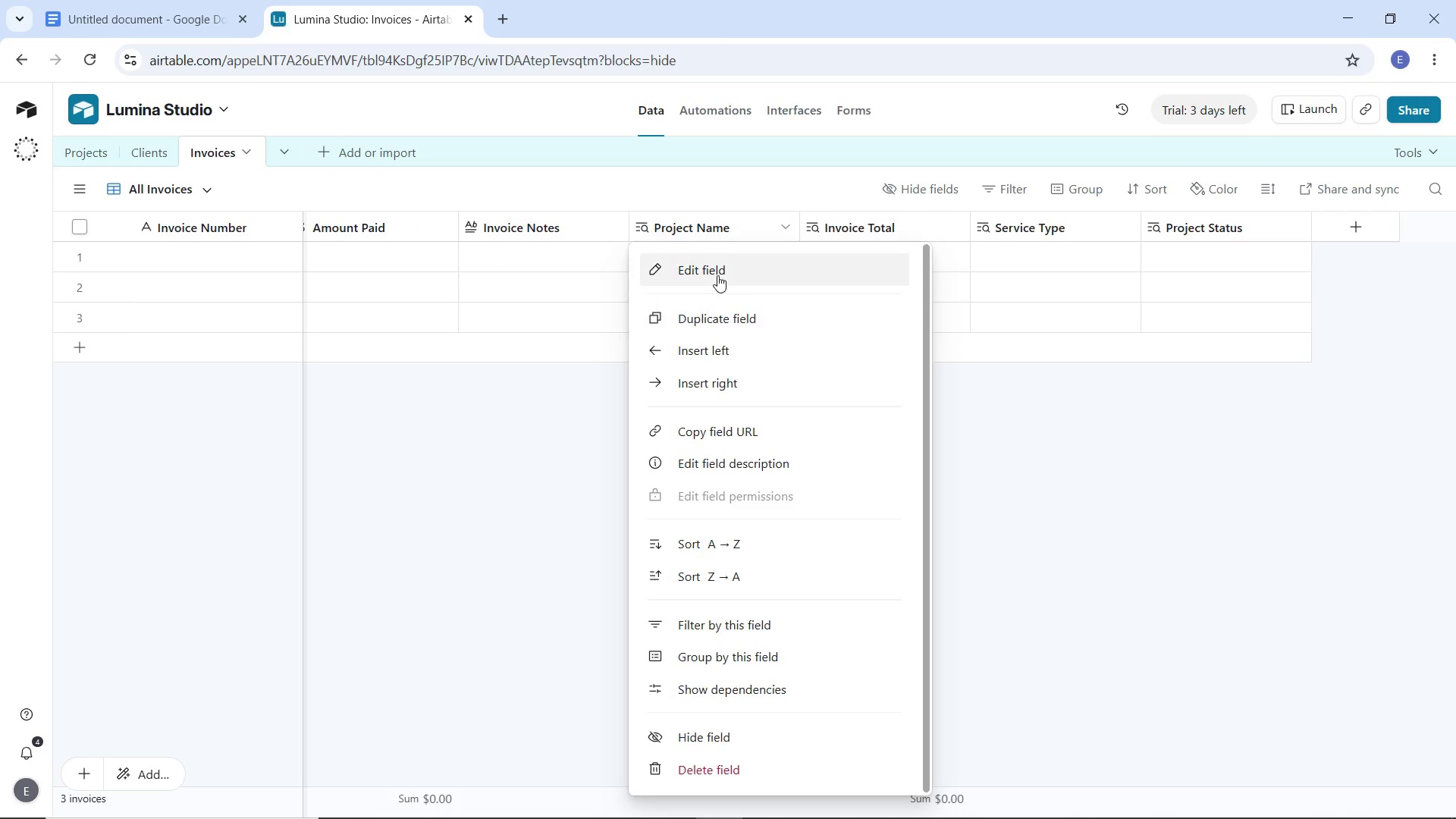 
left_click([717, 275])
 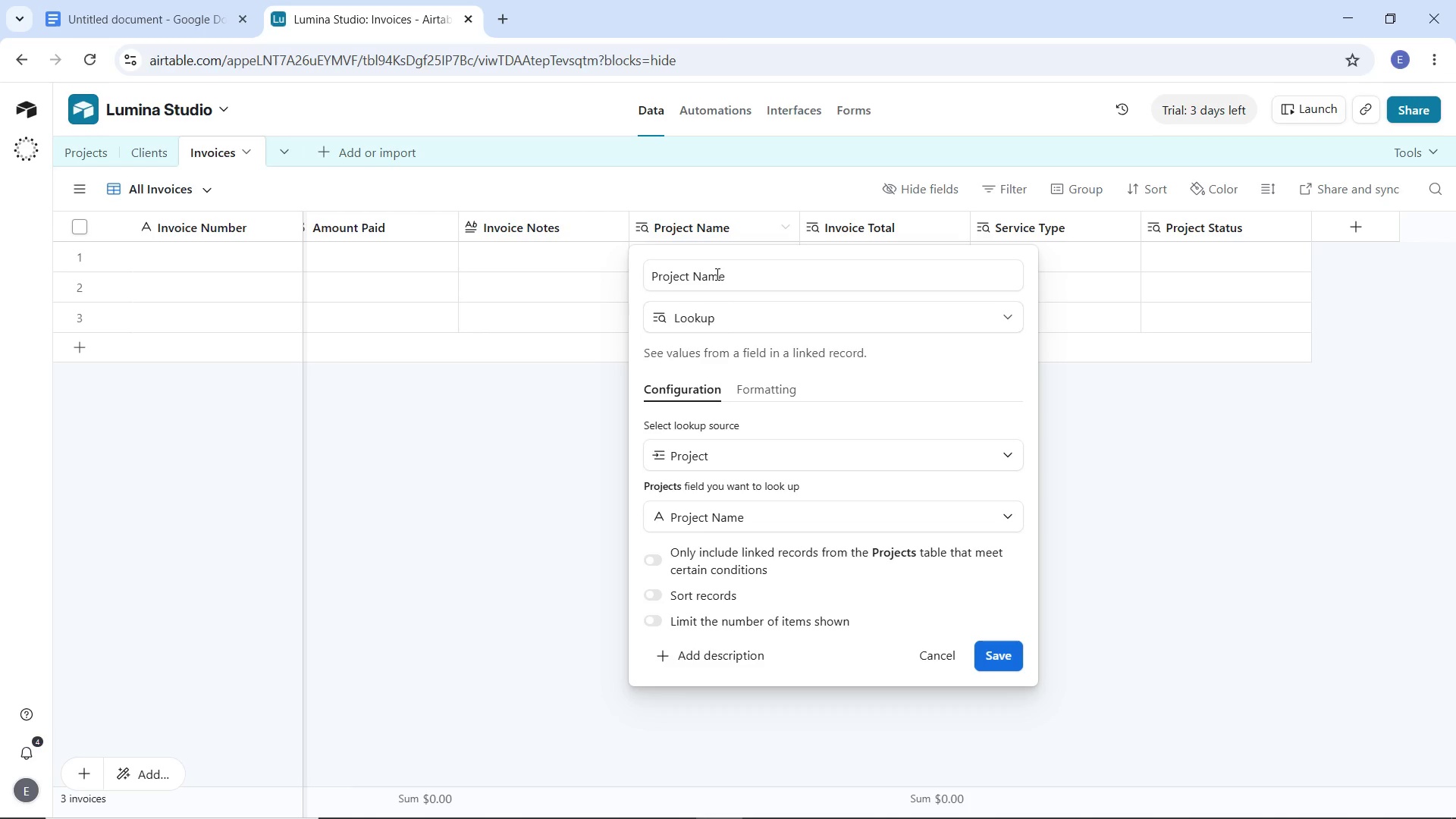 
wait(11.92)
 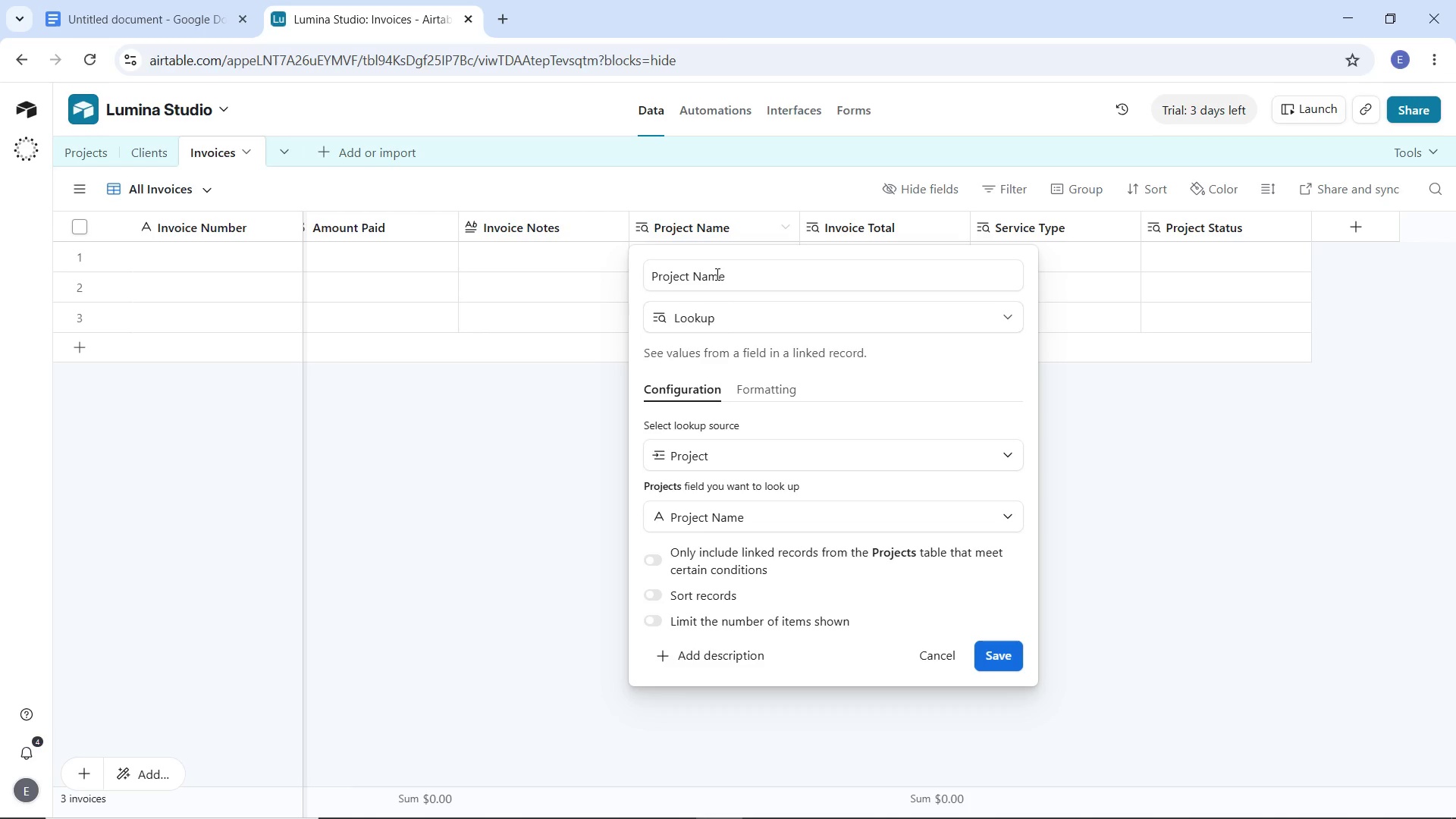 
left_click([949, 670])
 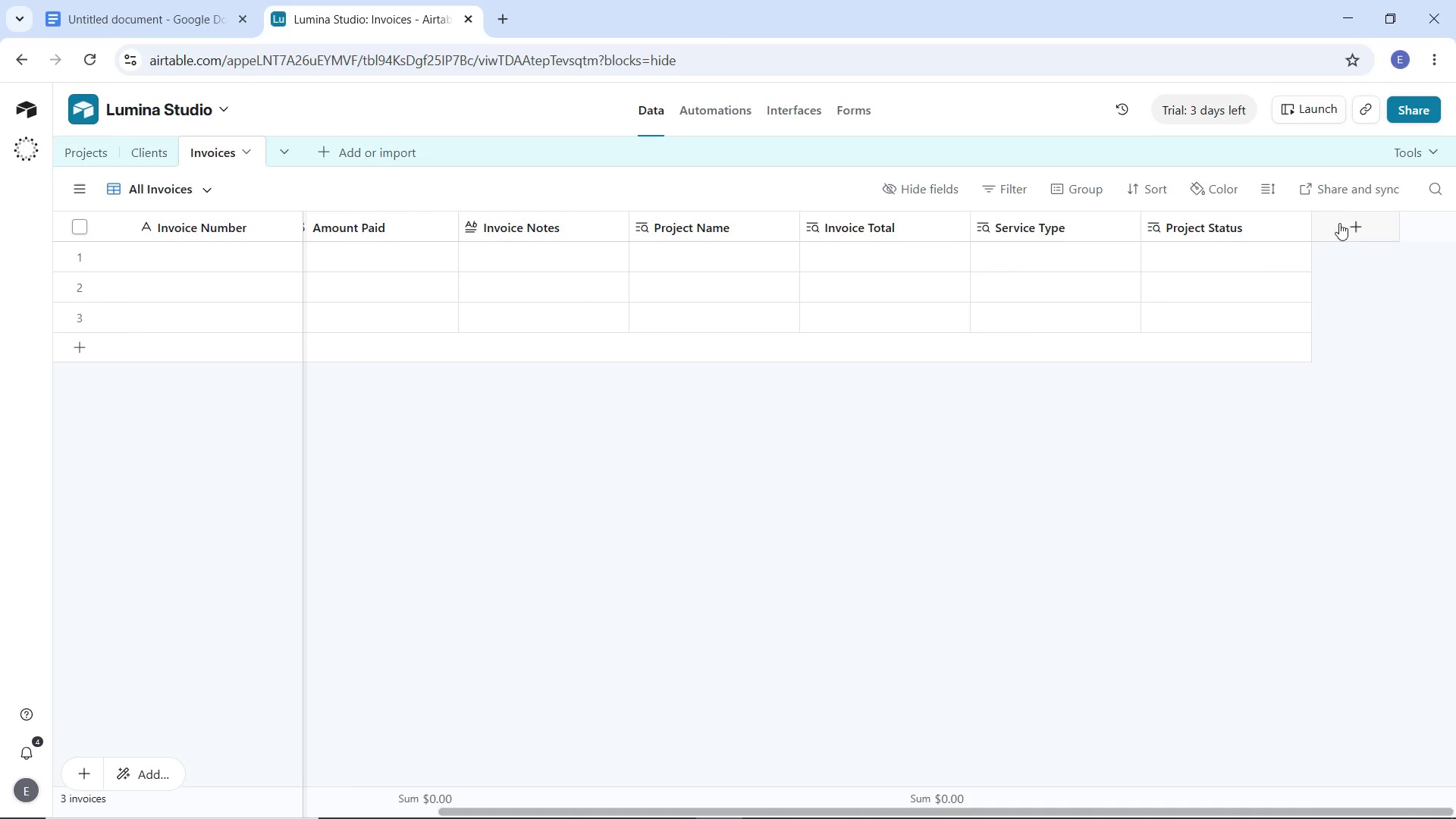 
left_click([1345, 214])
 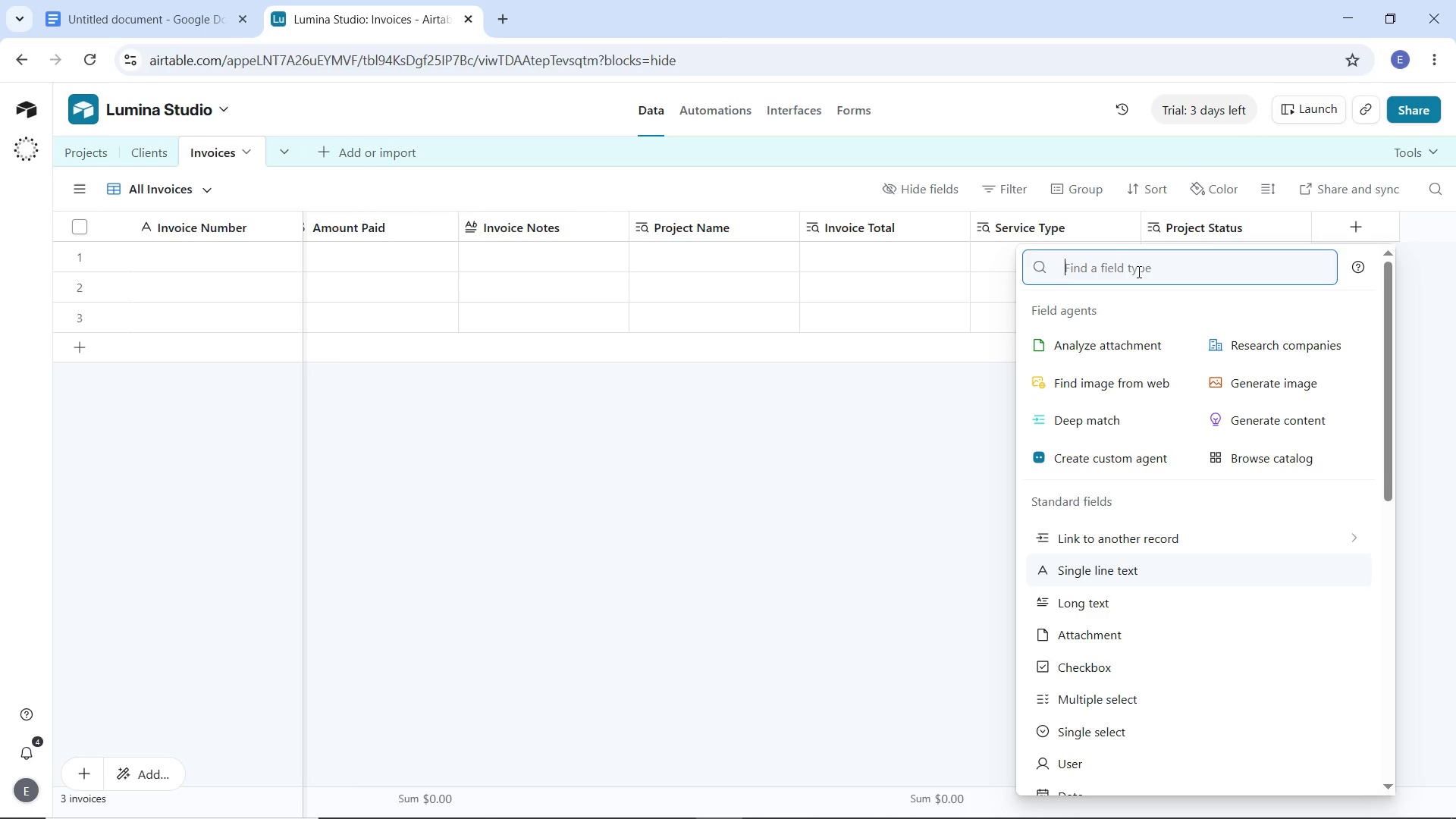 
type(look)
 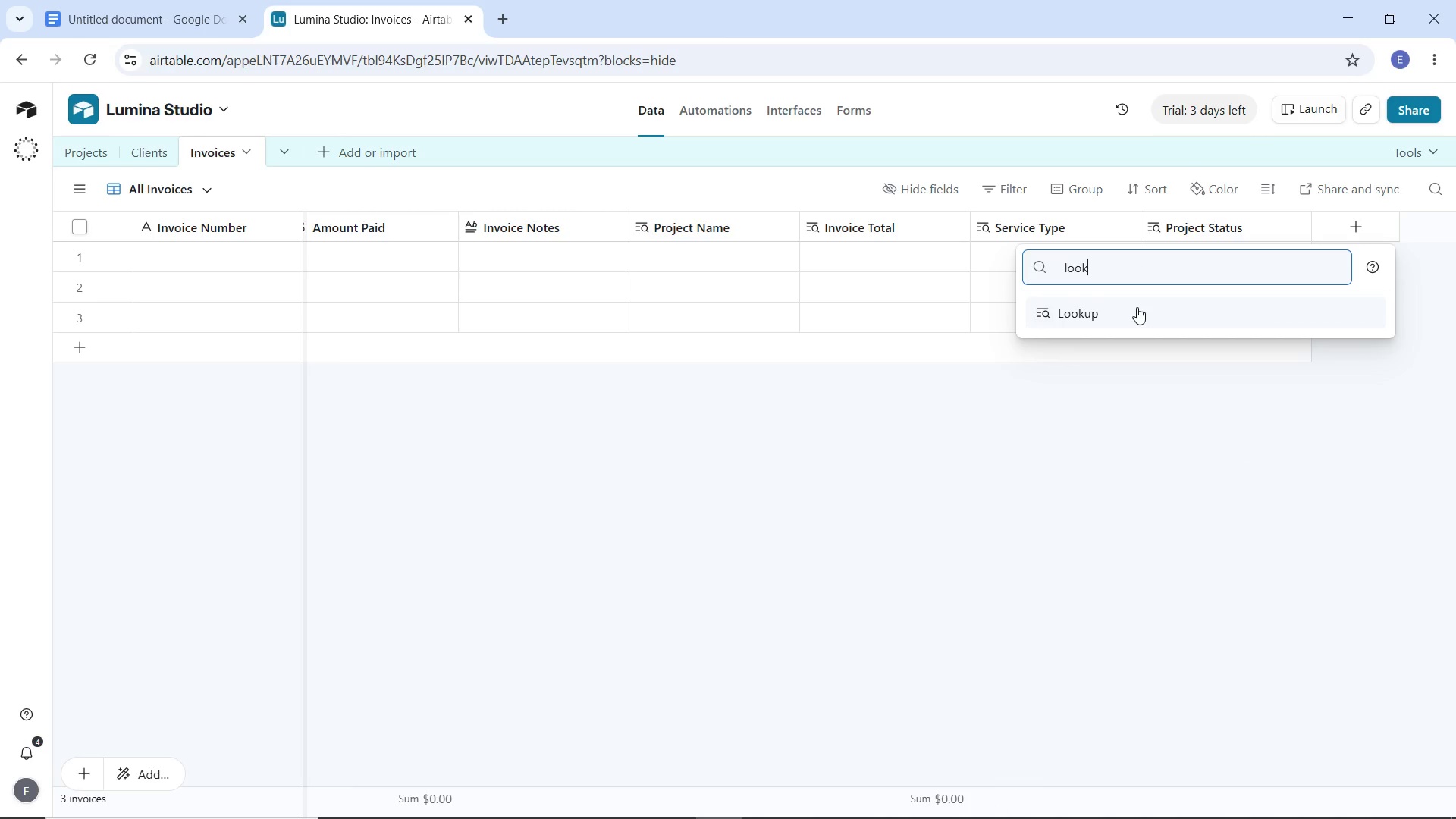 
left_click([1137, 307])
 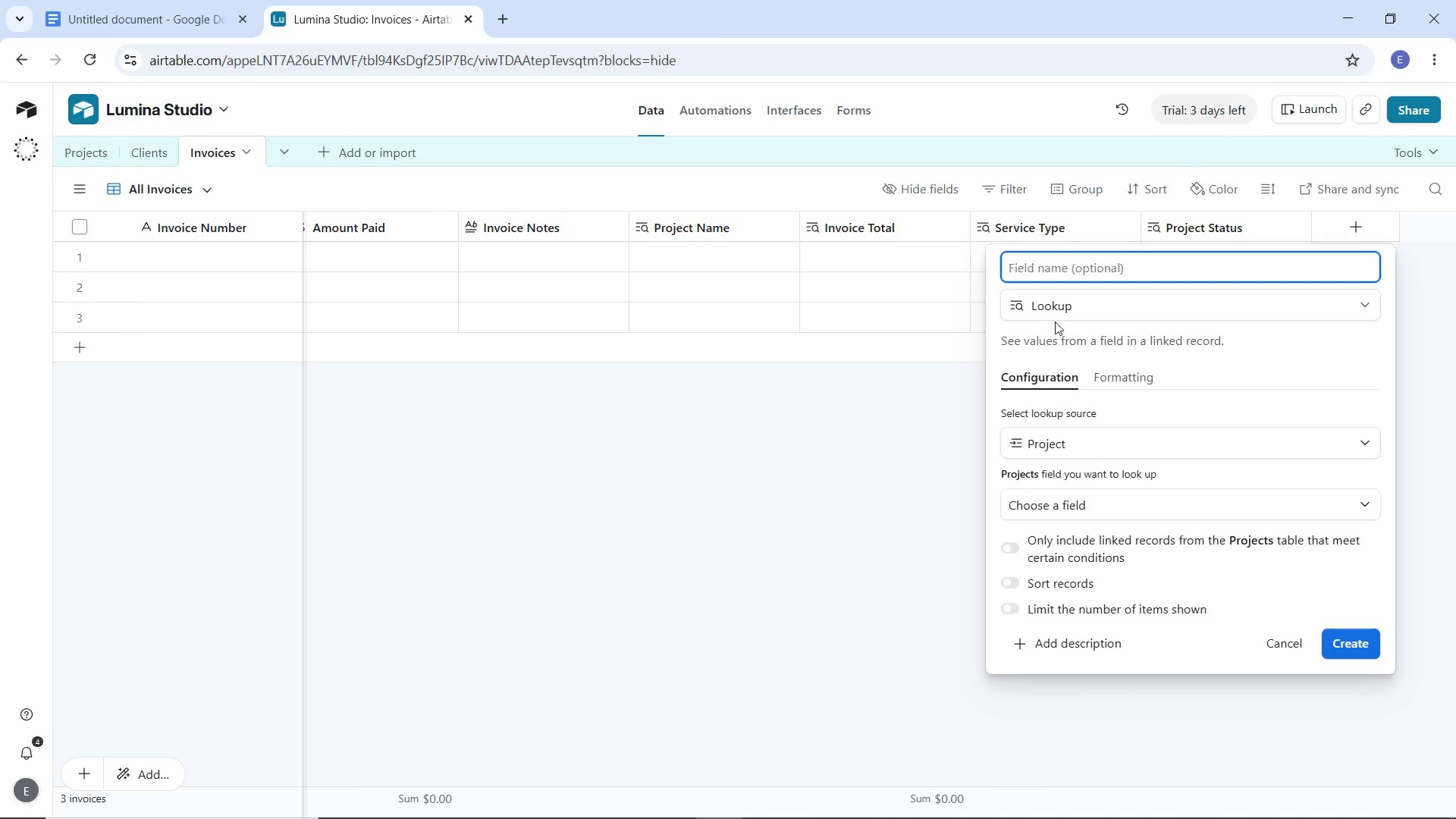 
wait(9.22)
 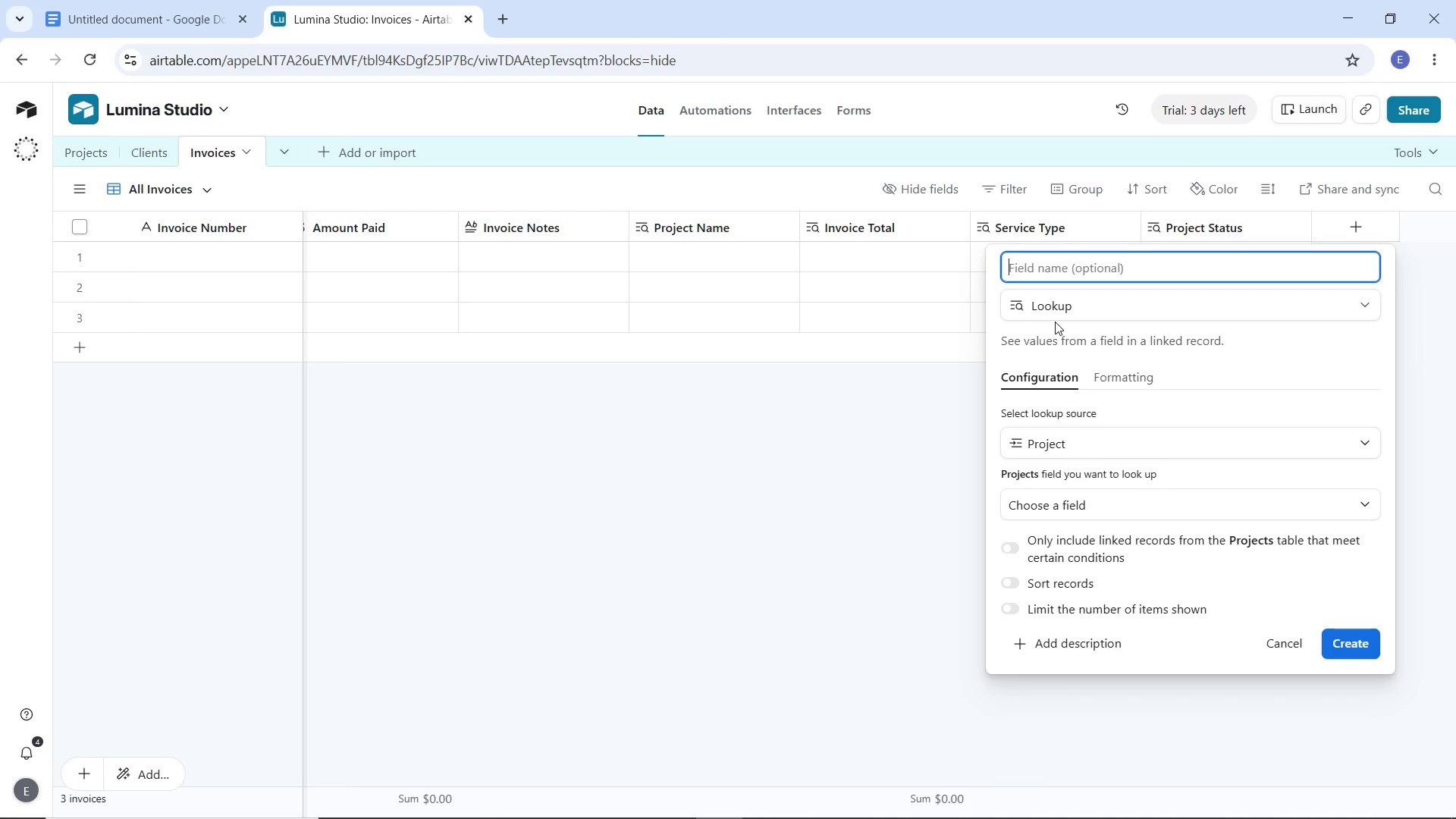 
type(Client Name)
 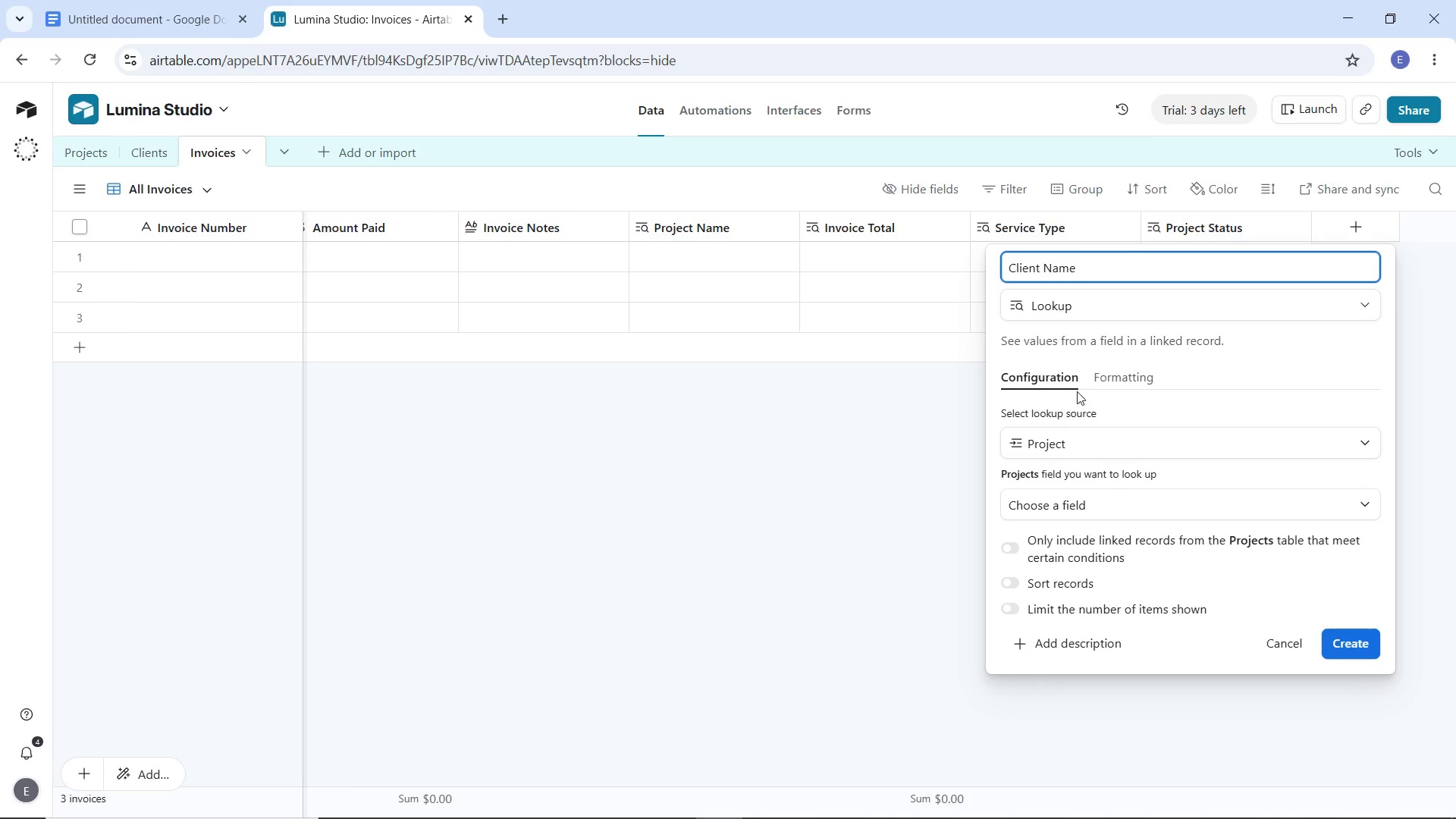 
left_click([1121, 509])
 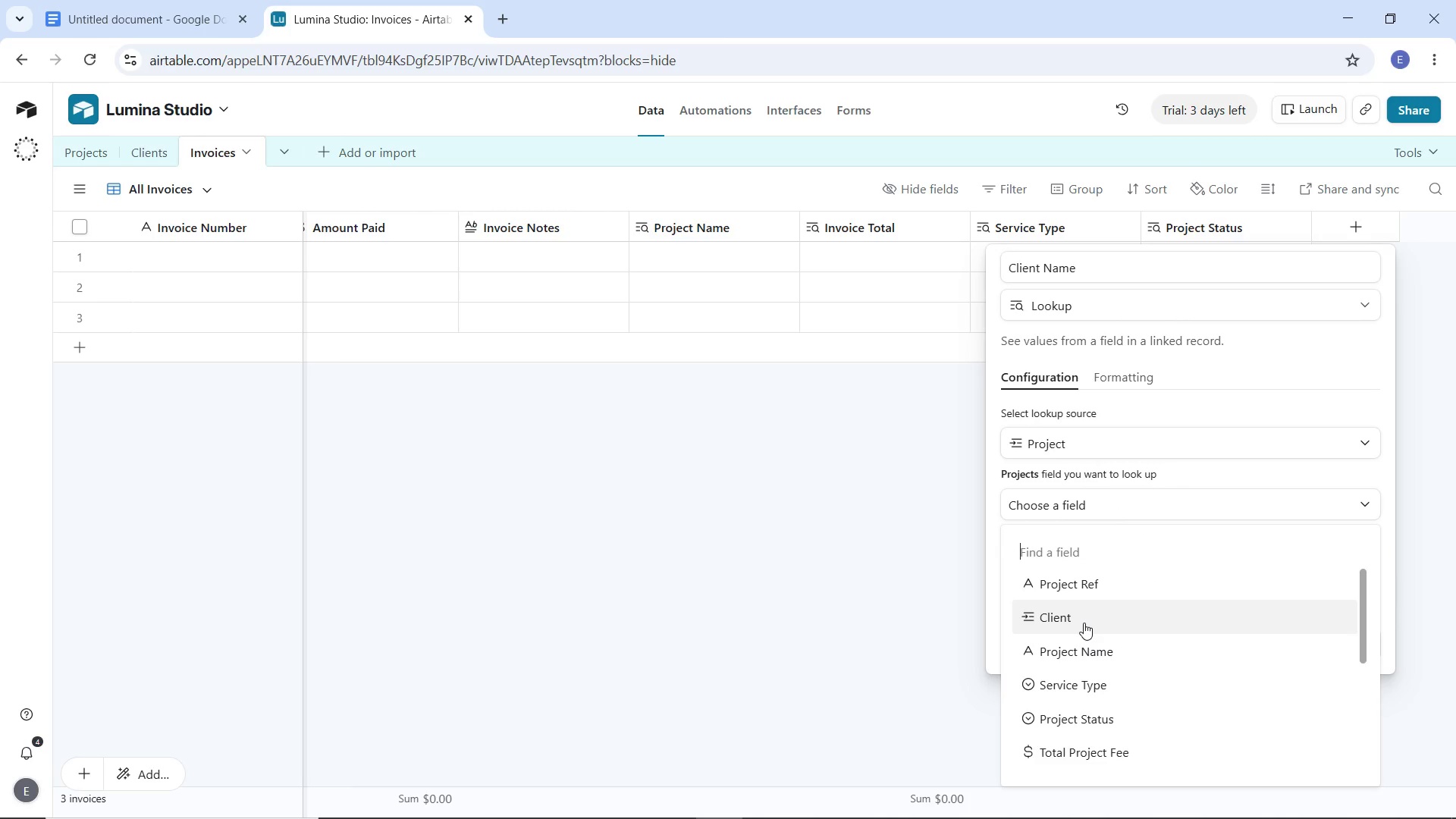 
wait(9.45)
 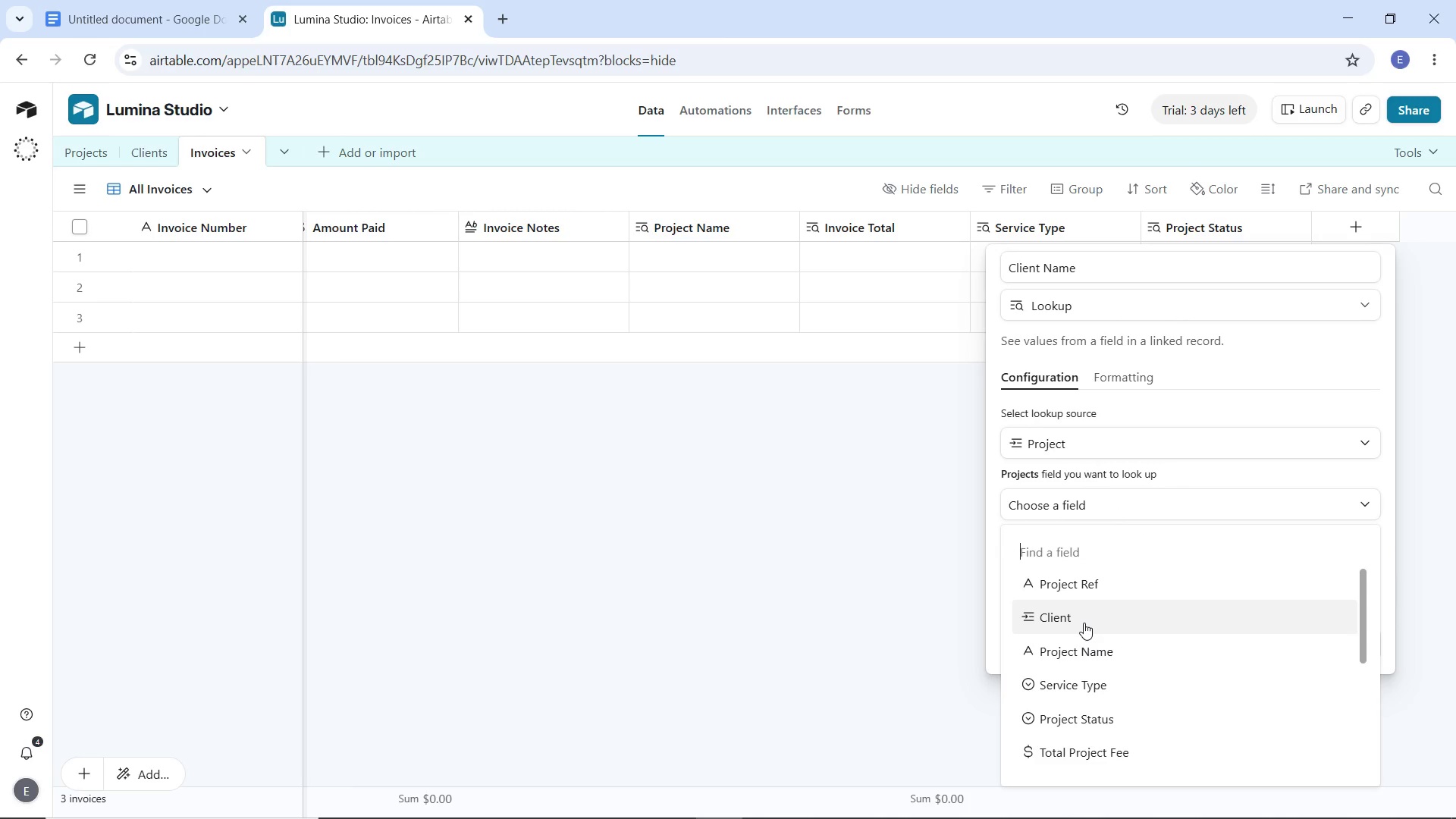 
left_click([1118, 444])
 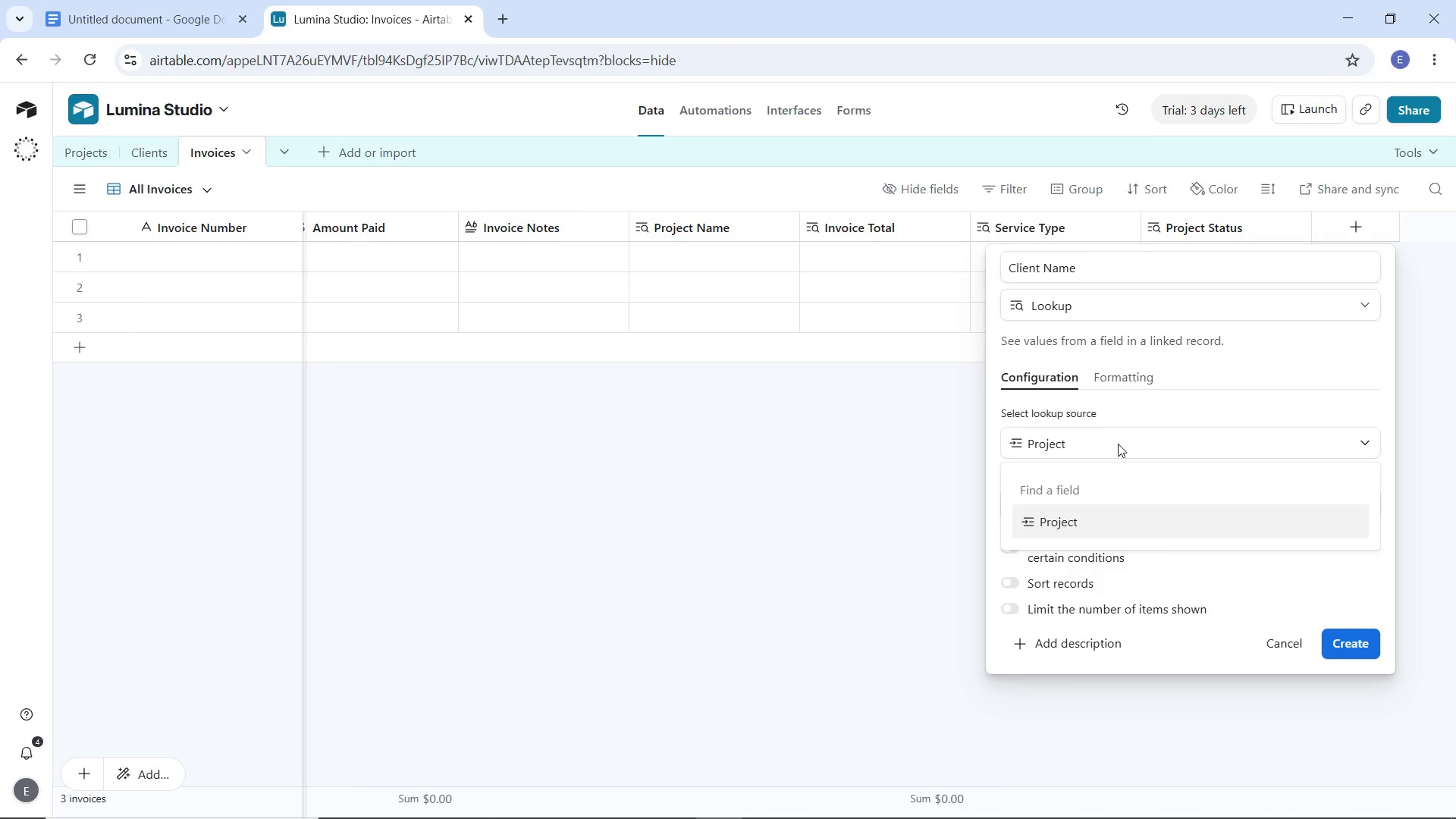 
left_click([1118, 444])
 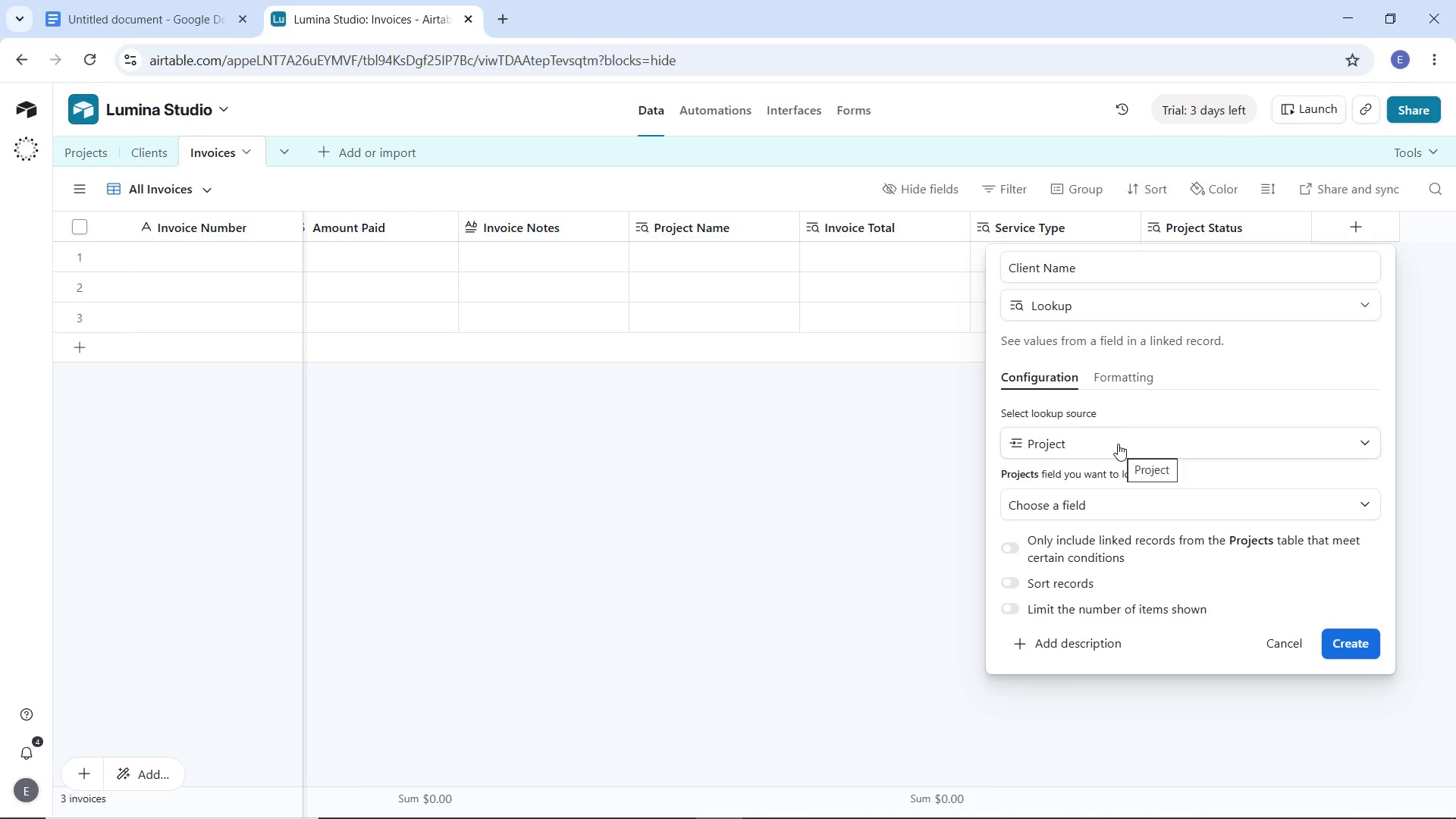 
wait(7.52)
 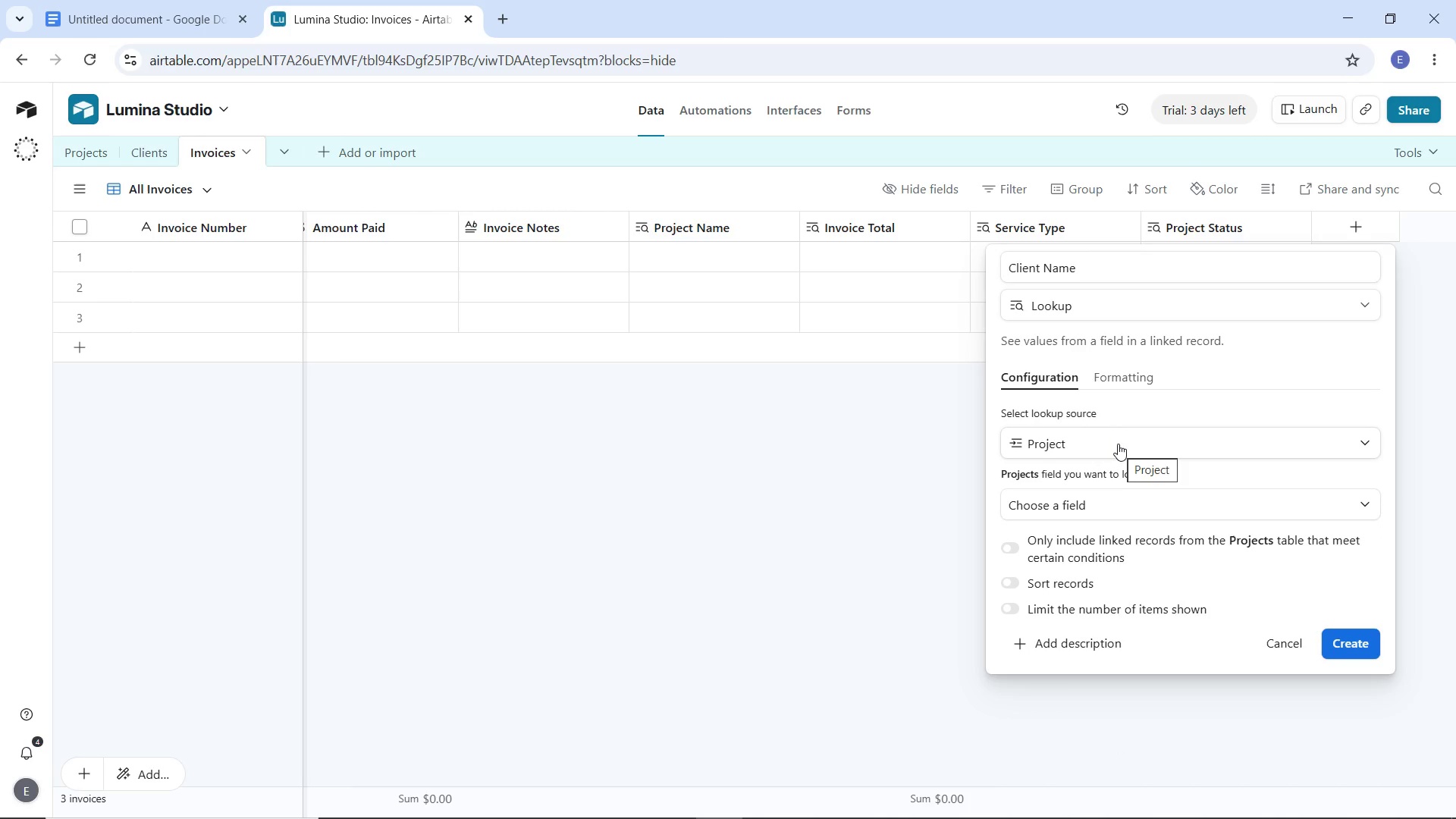 
left_click([1106, 503])
 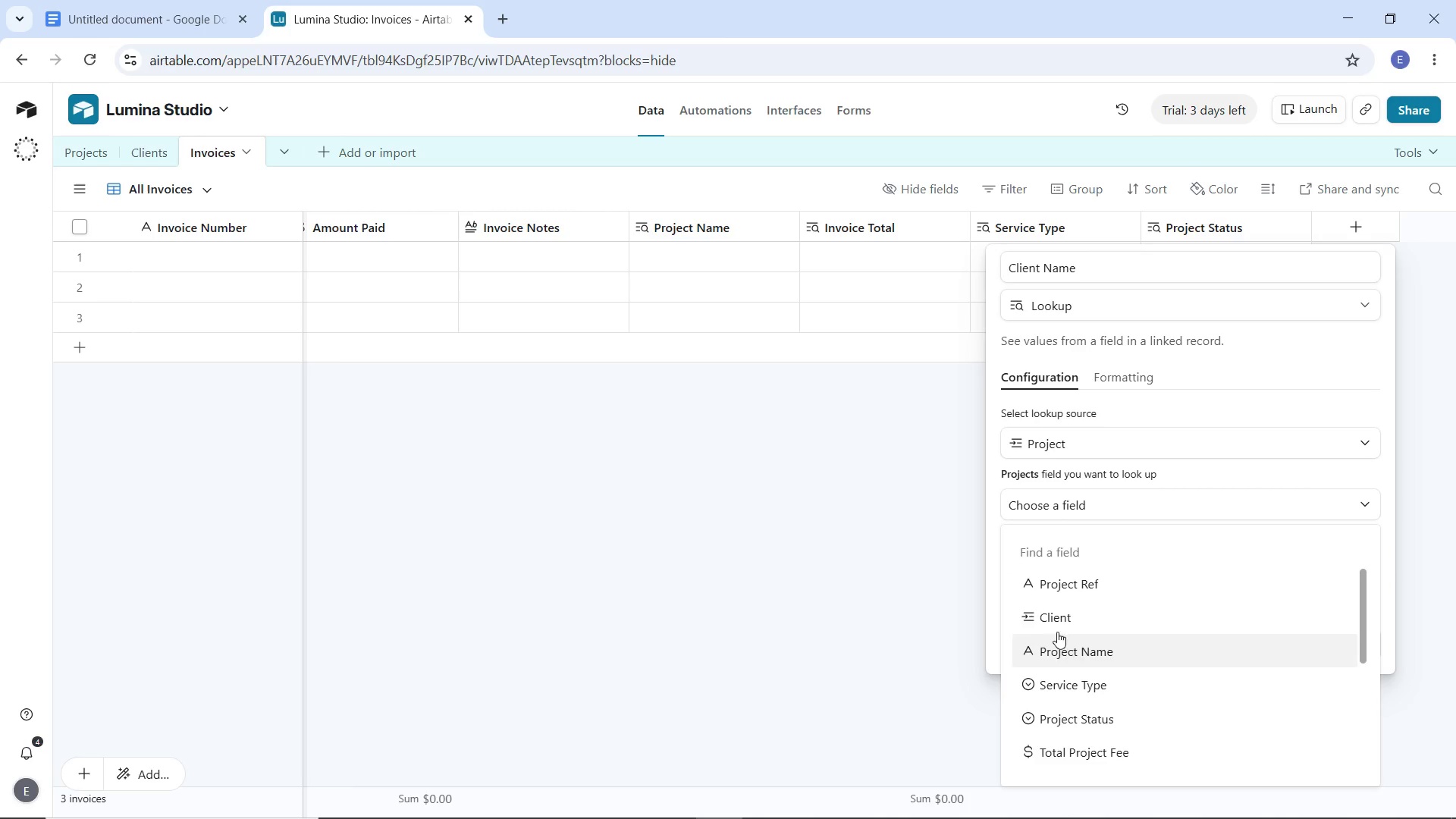 
left_click([1057, 623])
 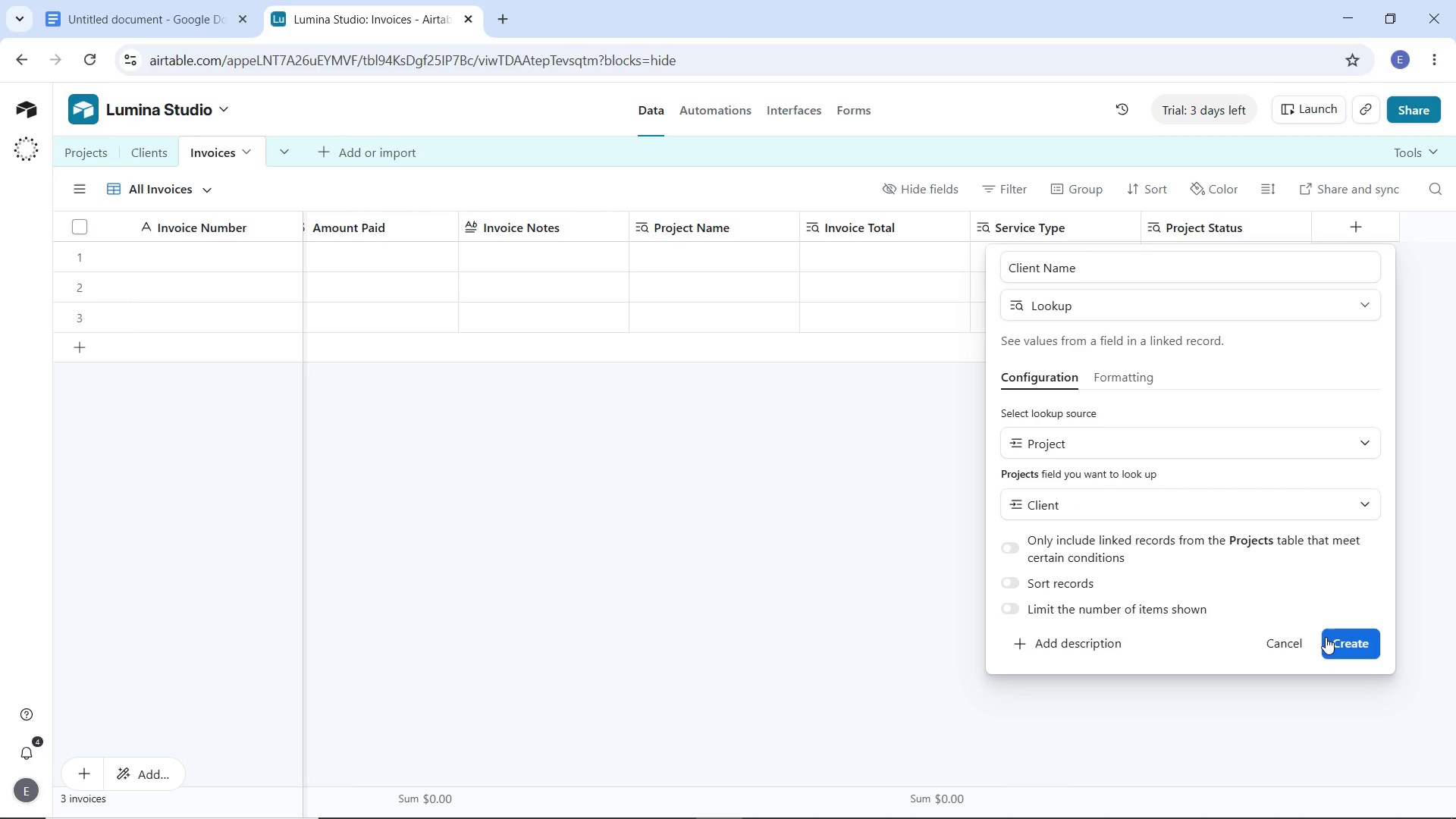 
left_click([1338, 639])
 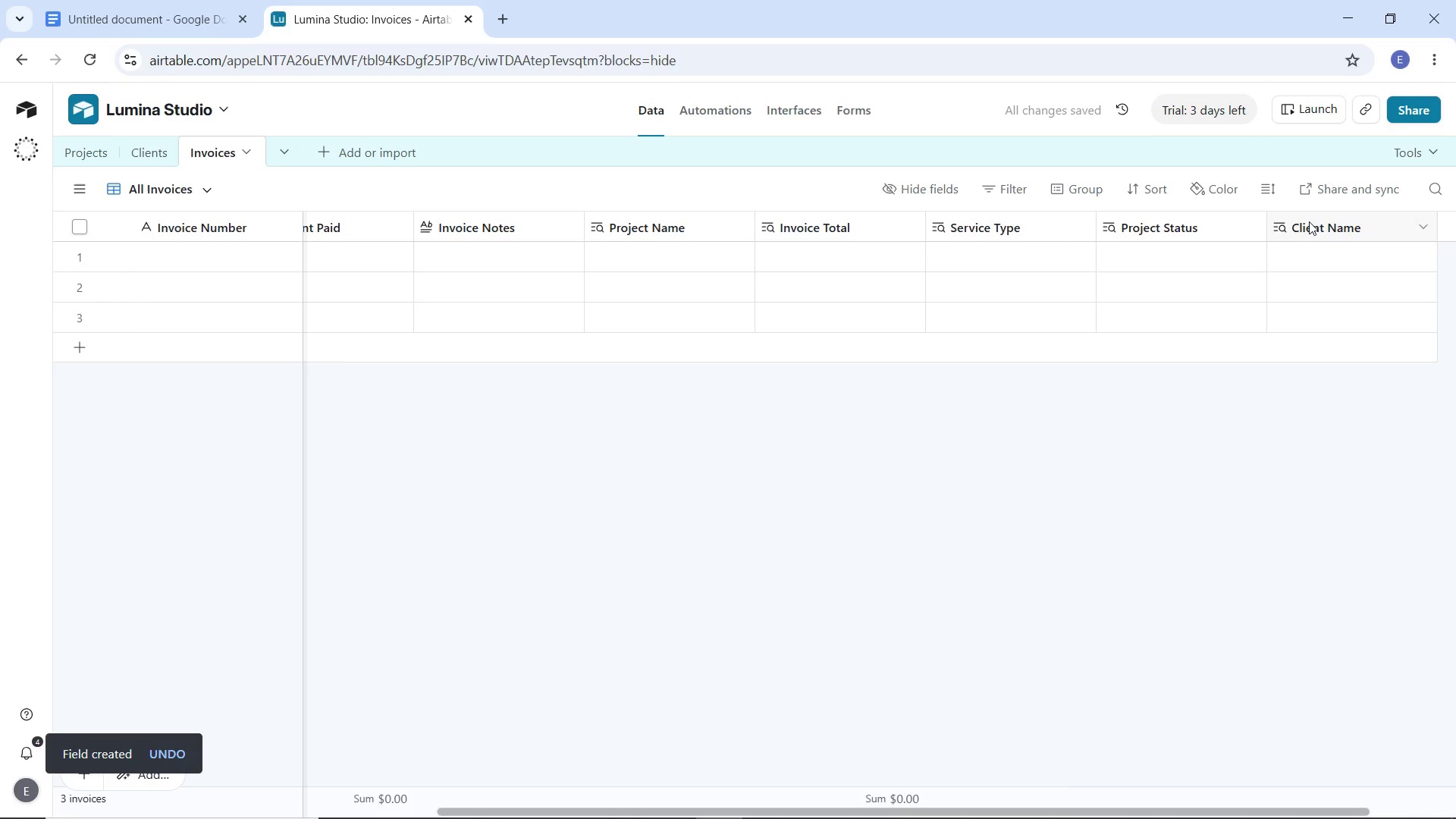 
left_click_drag(start_coordinate=[1309, 221], to_coordinate=[559, 256])
 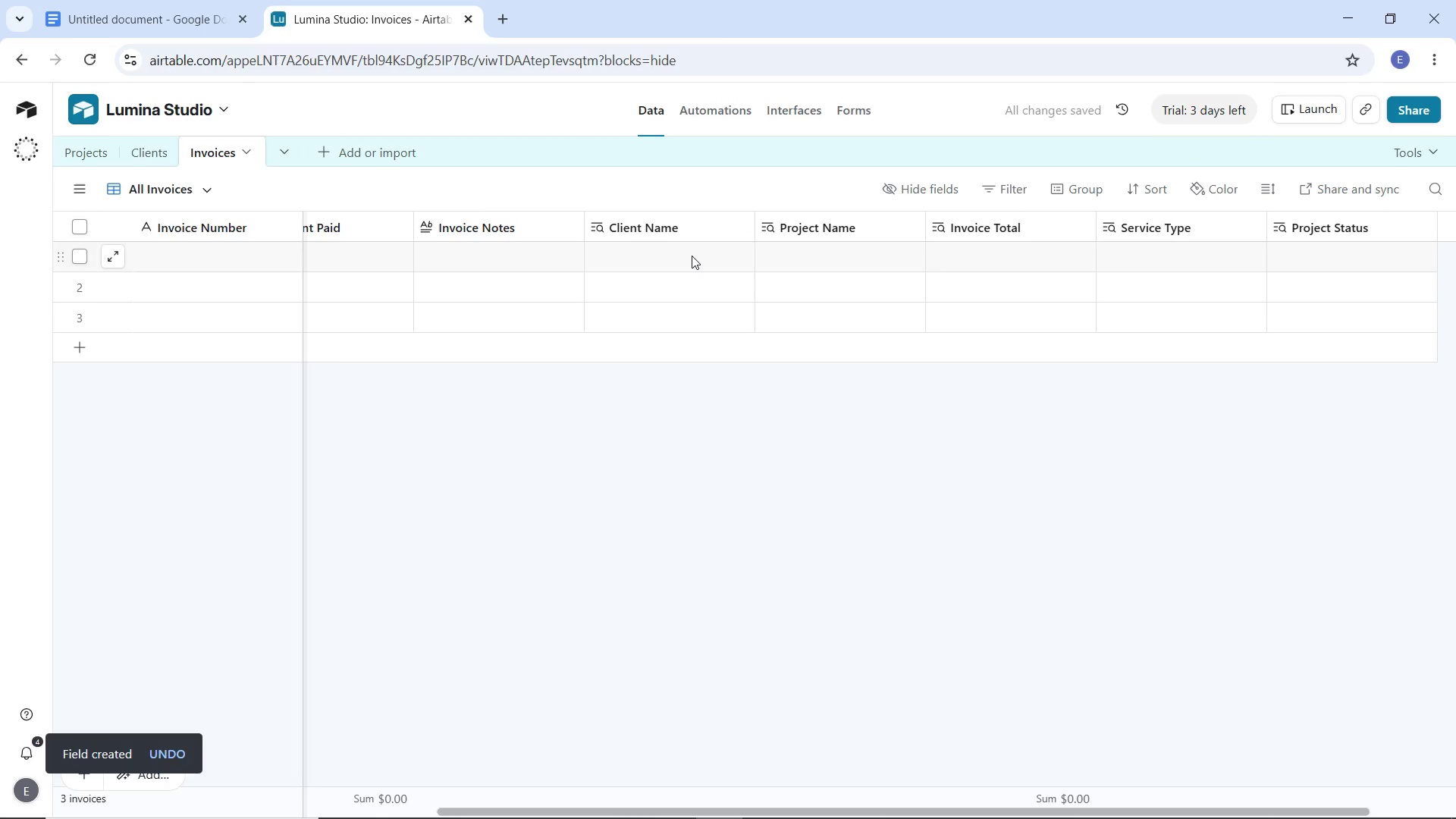 
wait(8.44)
 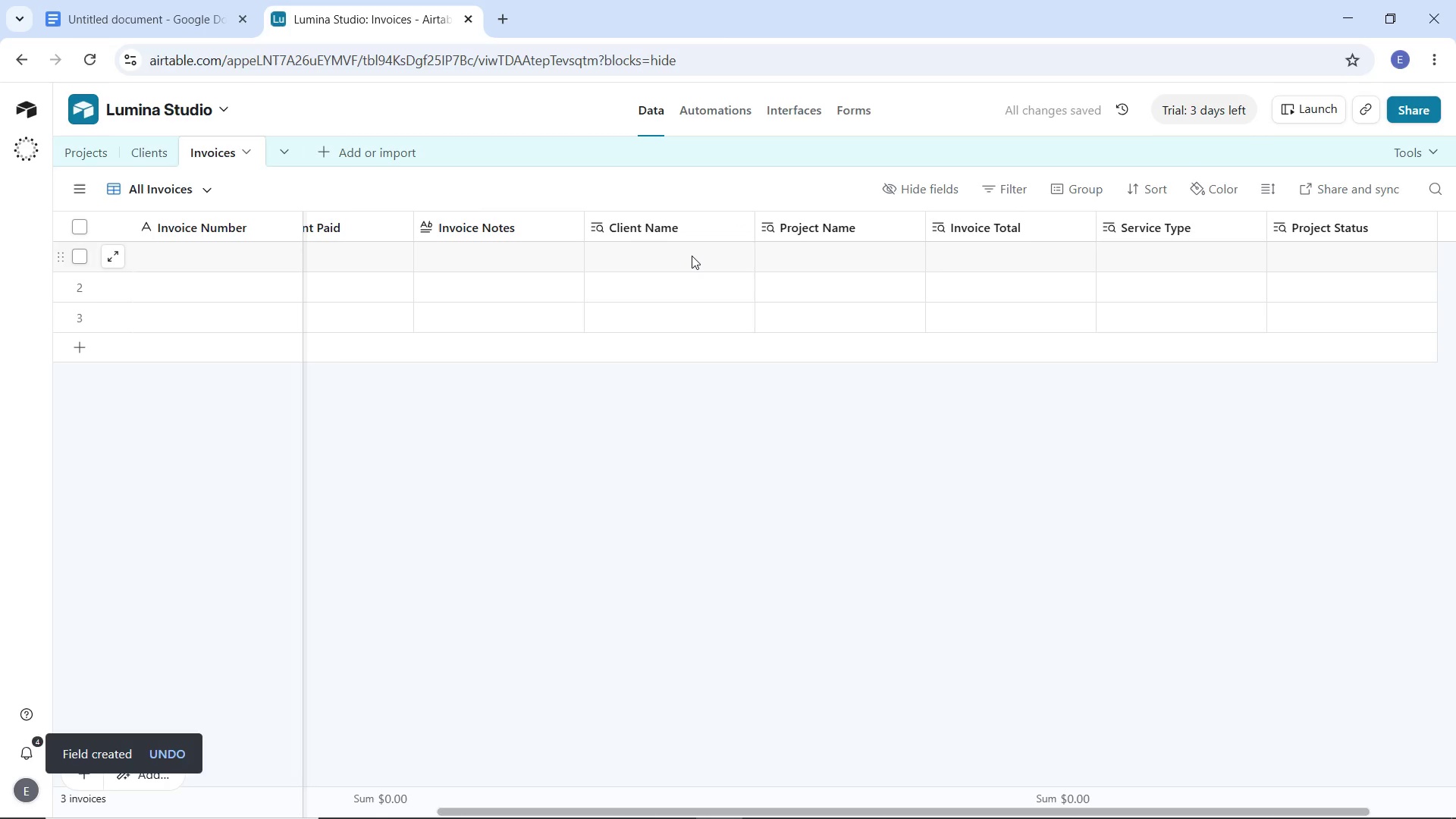 
left_click([1078, 226])
 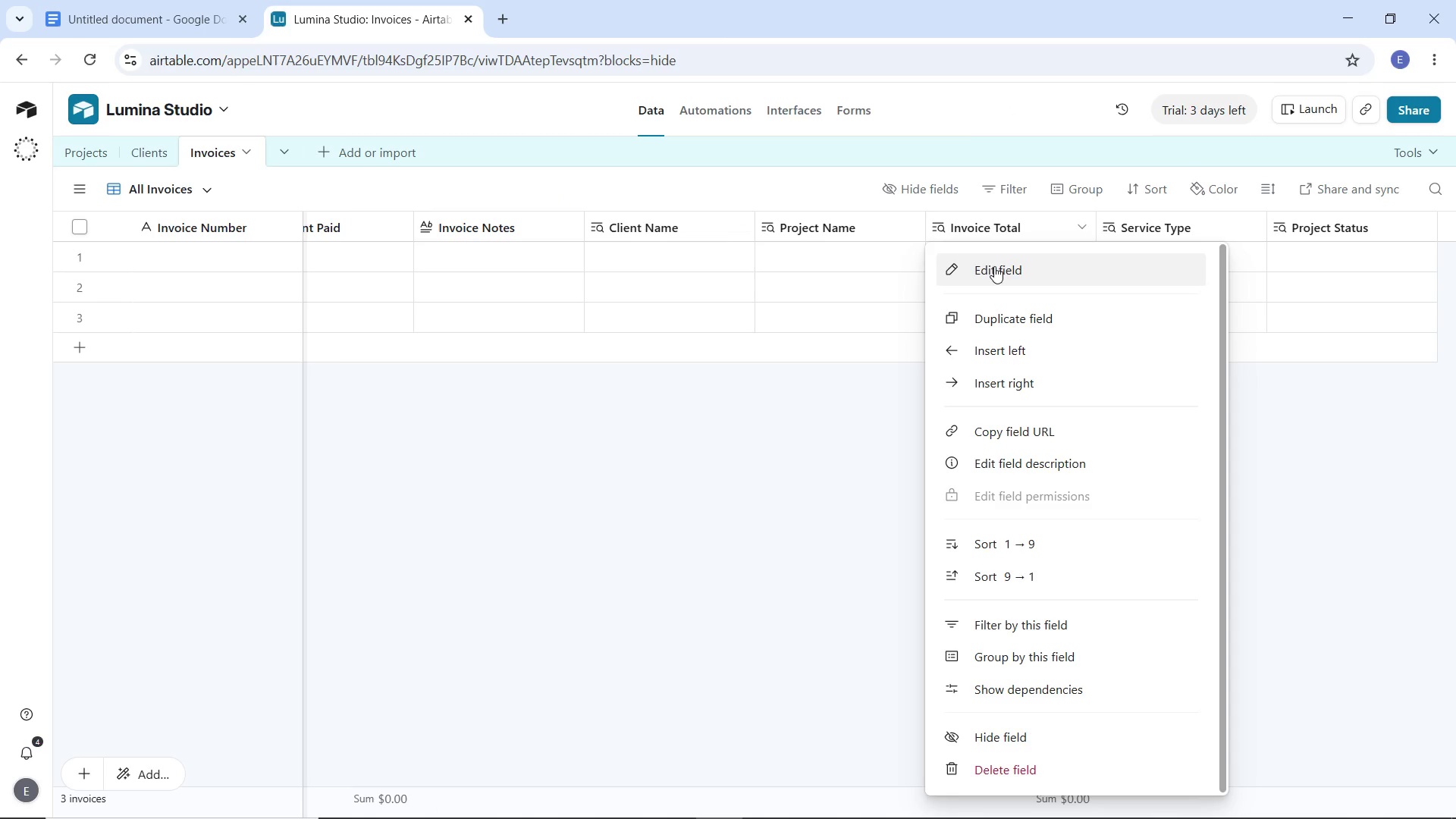 
left_click([994, 266])
 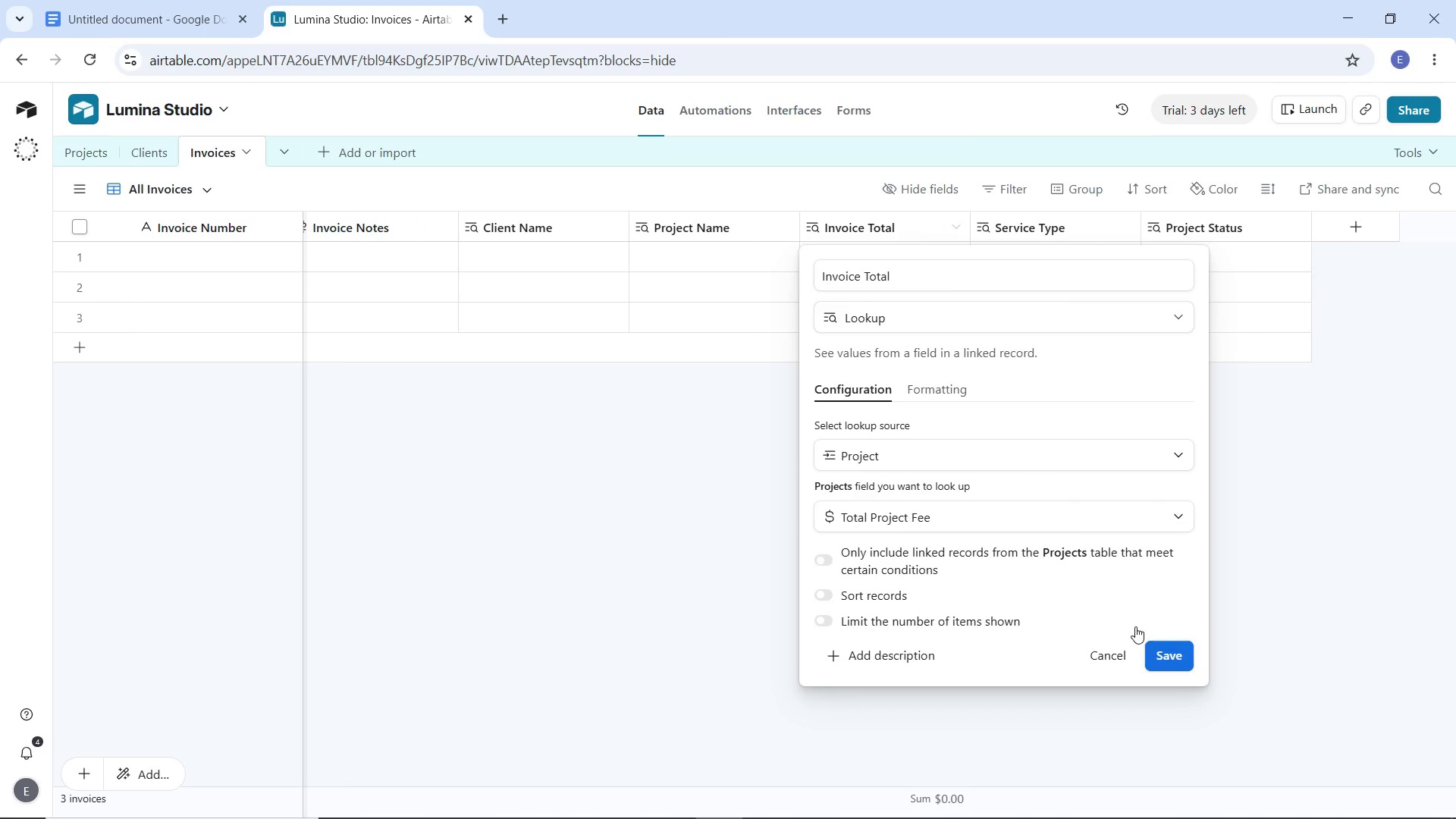 
left_click([1153, 648])
 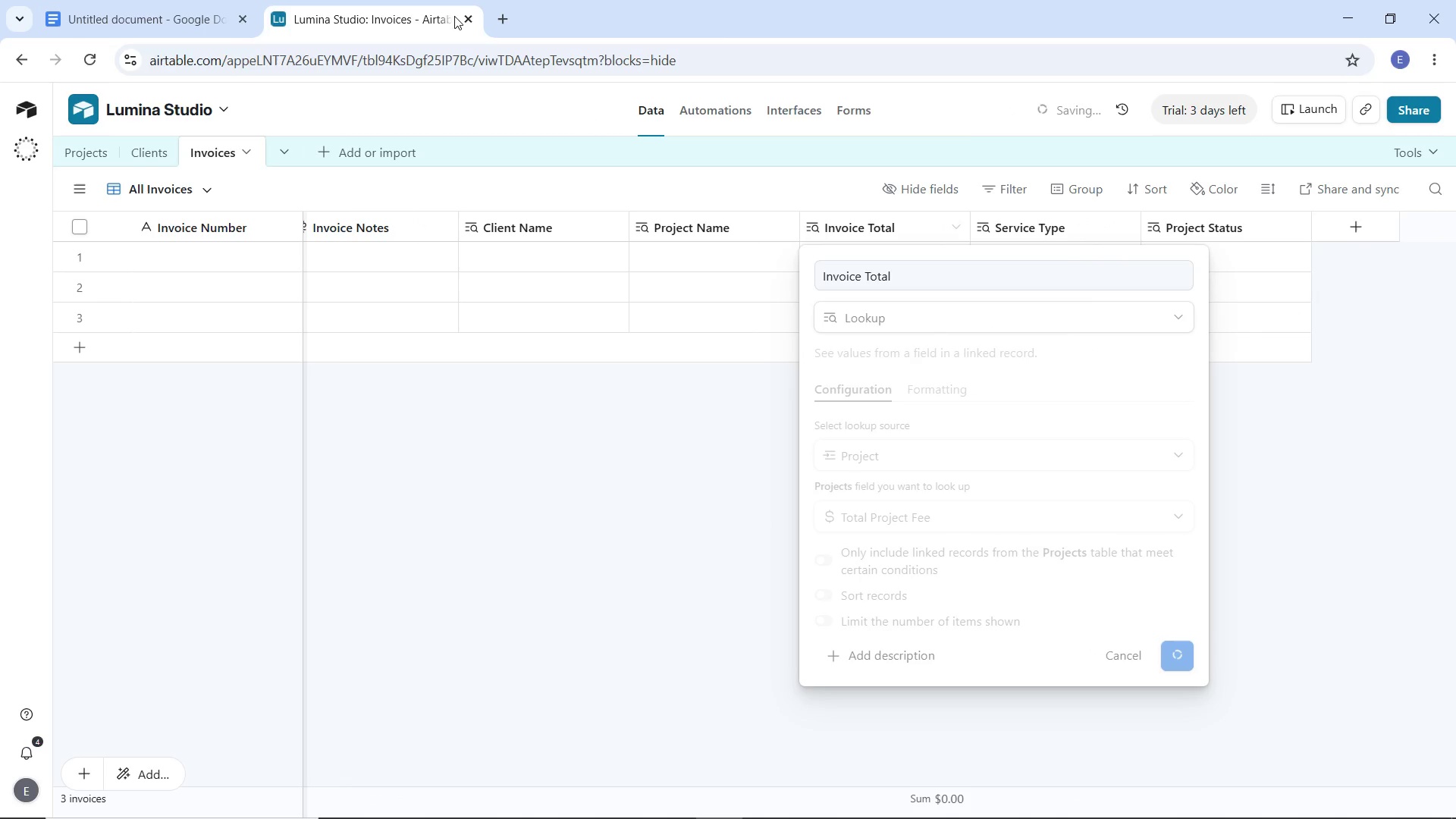 
mouse_move([390, 38])
 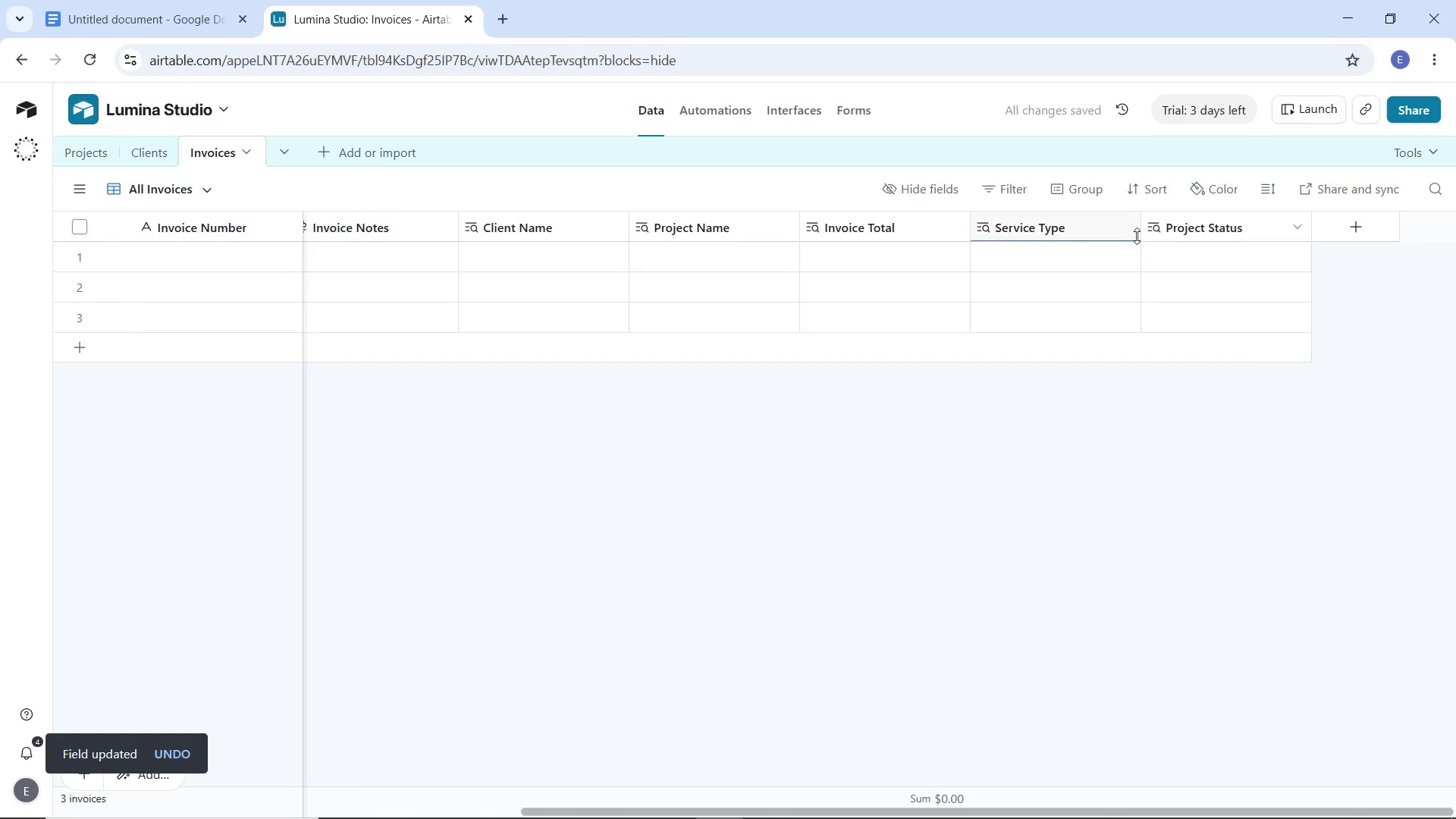 
left_click([1128, 226])
 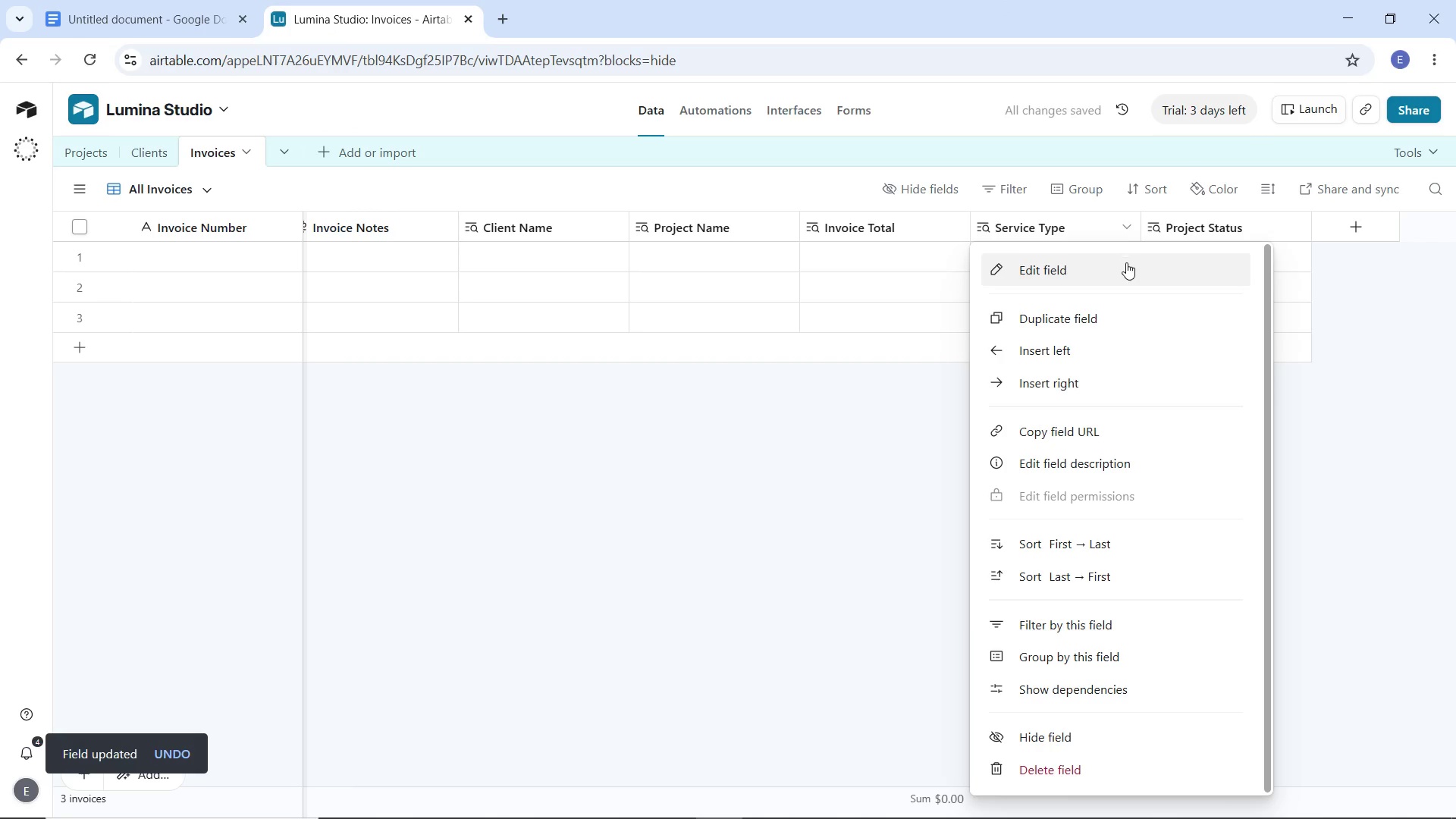 
left_click([1126, 265])
 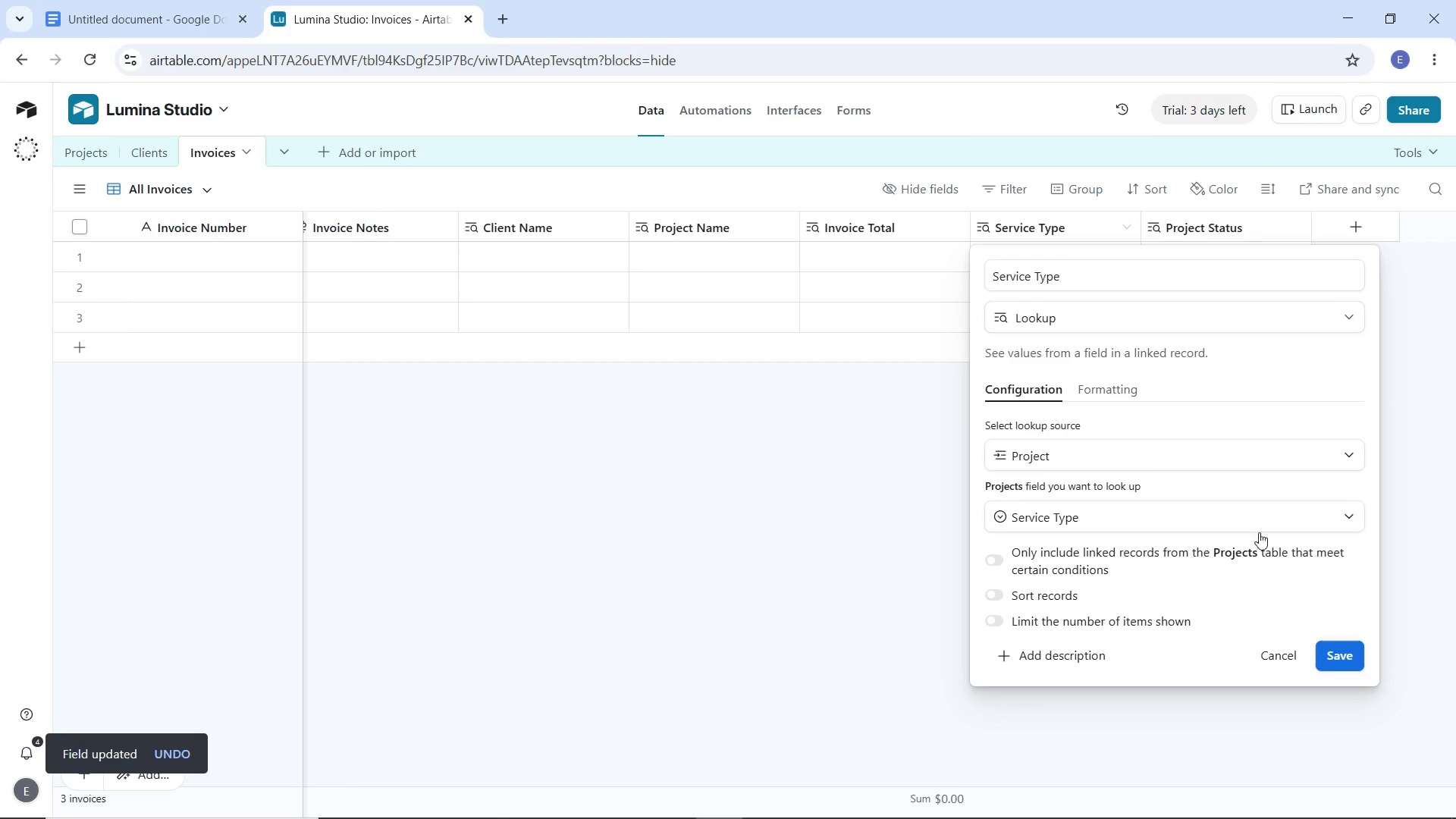 
left_click([1339, 650])
 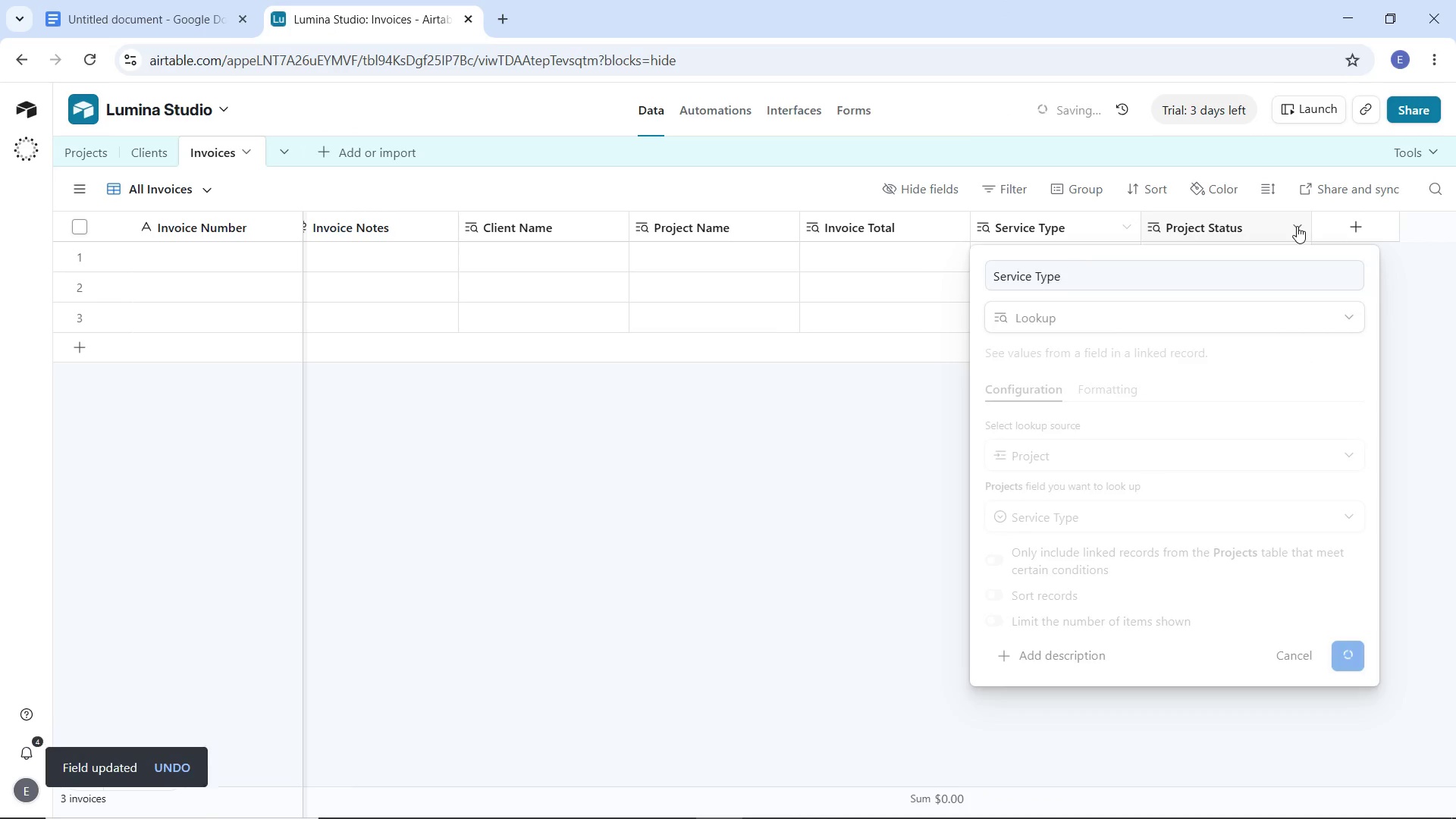 
left_click([1297, 226])
 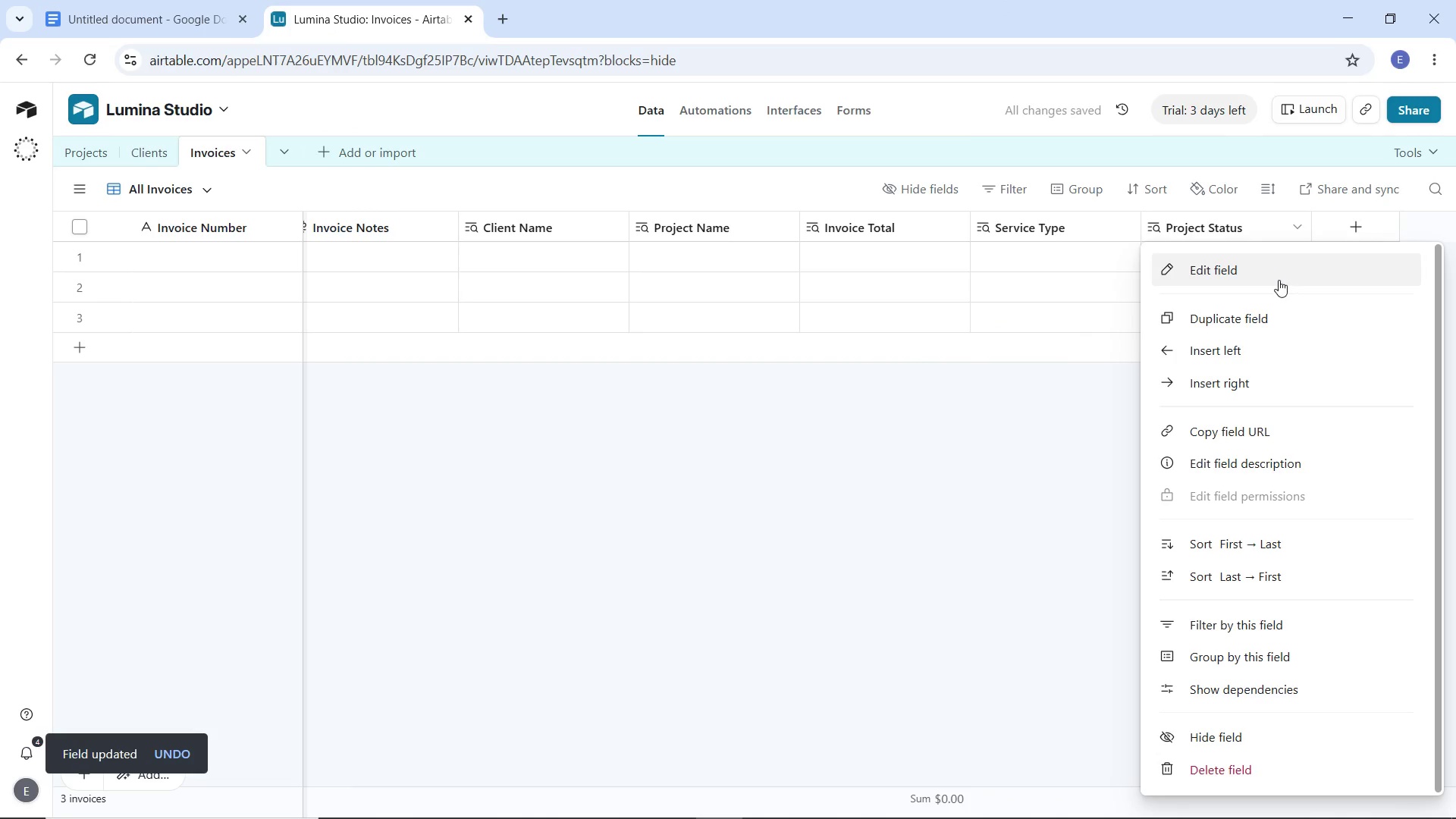 
left_click([1279, 280])
 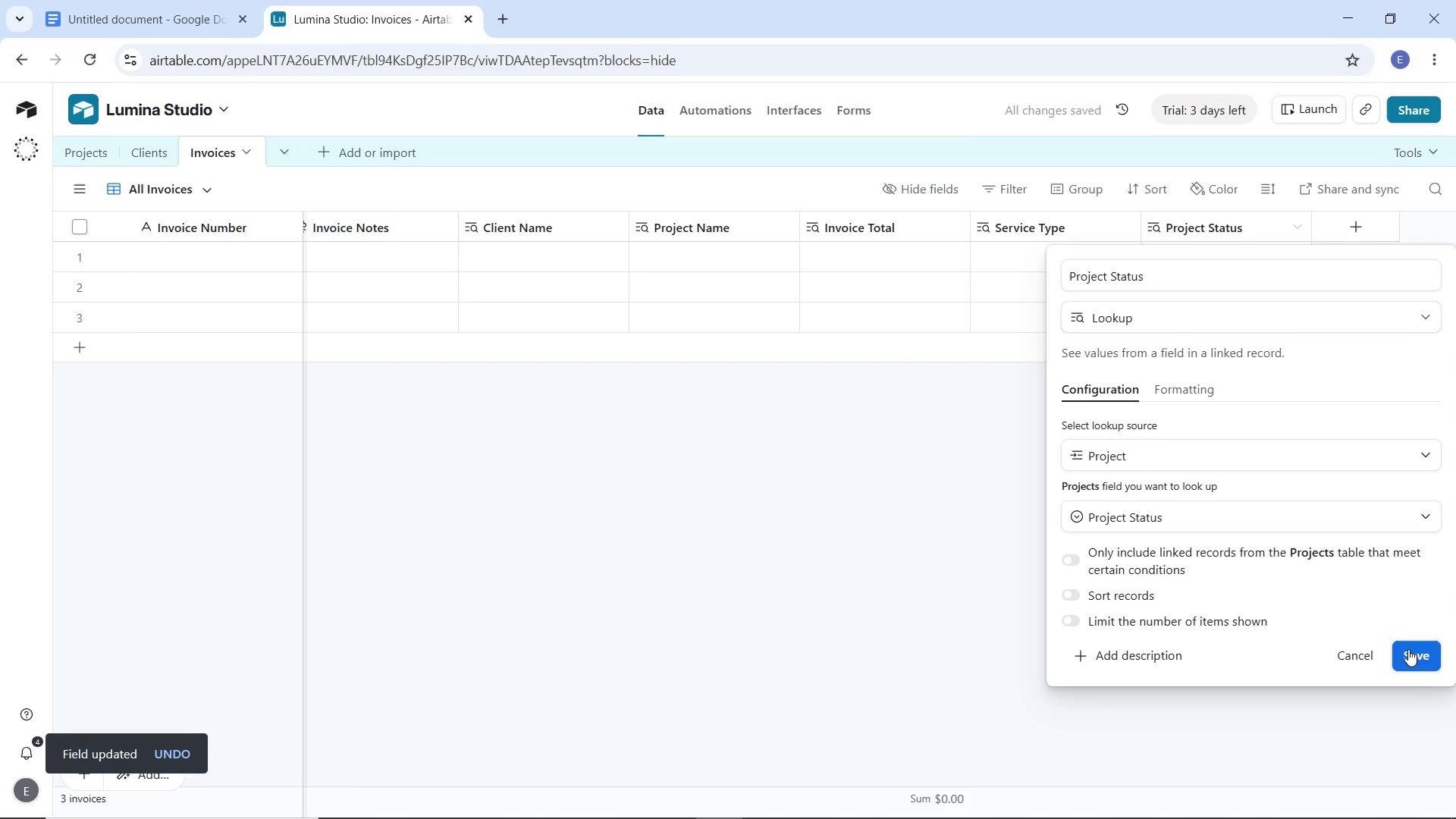 
left_click([1409, 660])
 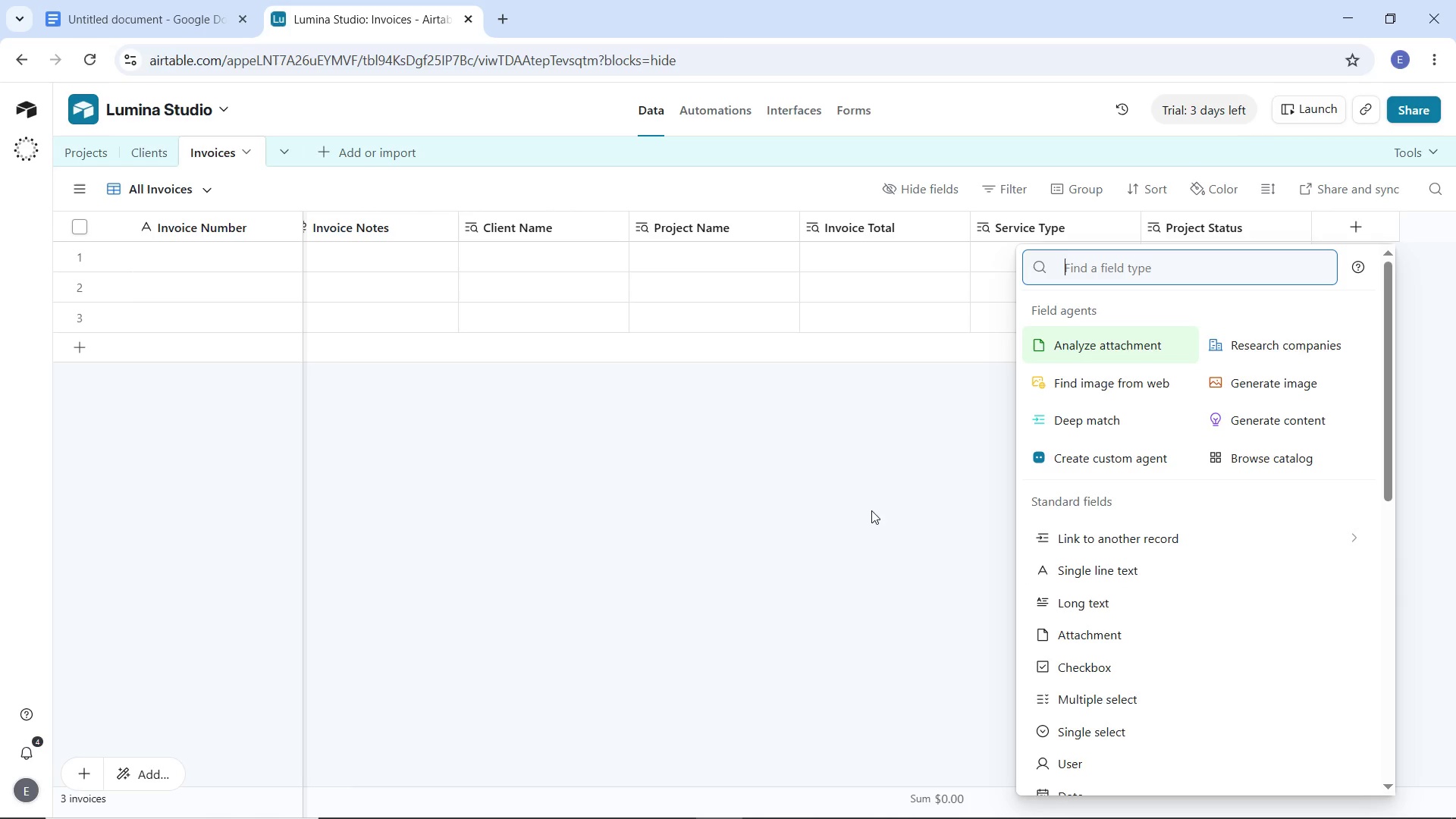 
wait(297.53)
 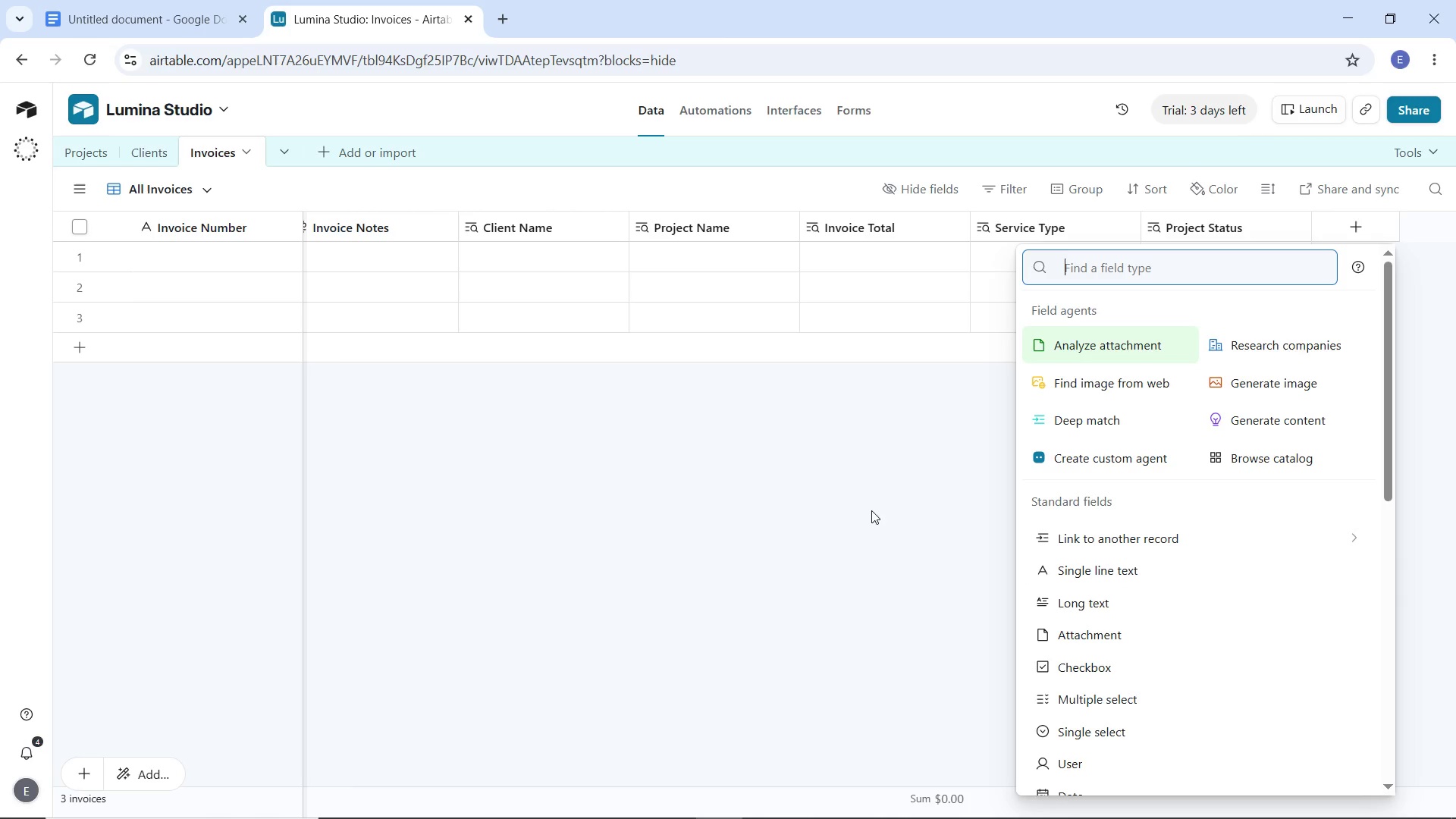 
type(for)
 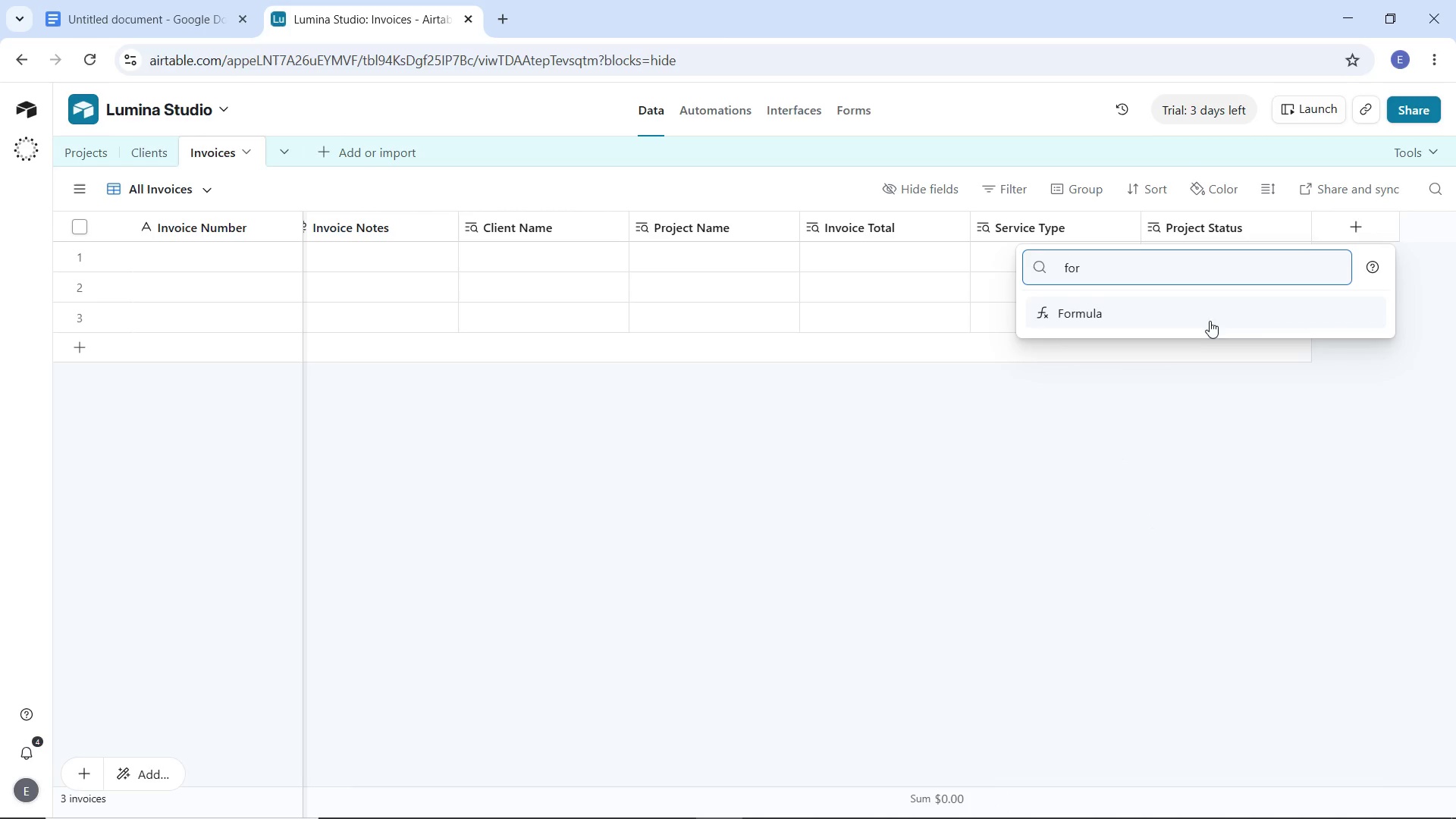 
left_click([1209, 318])
 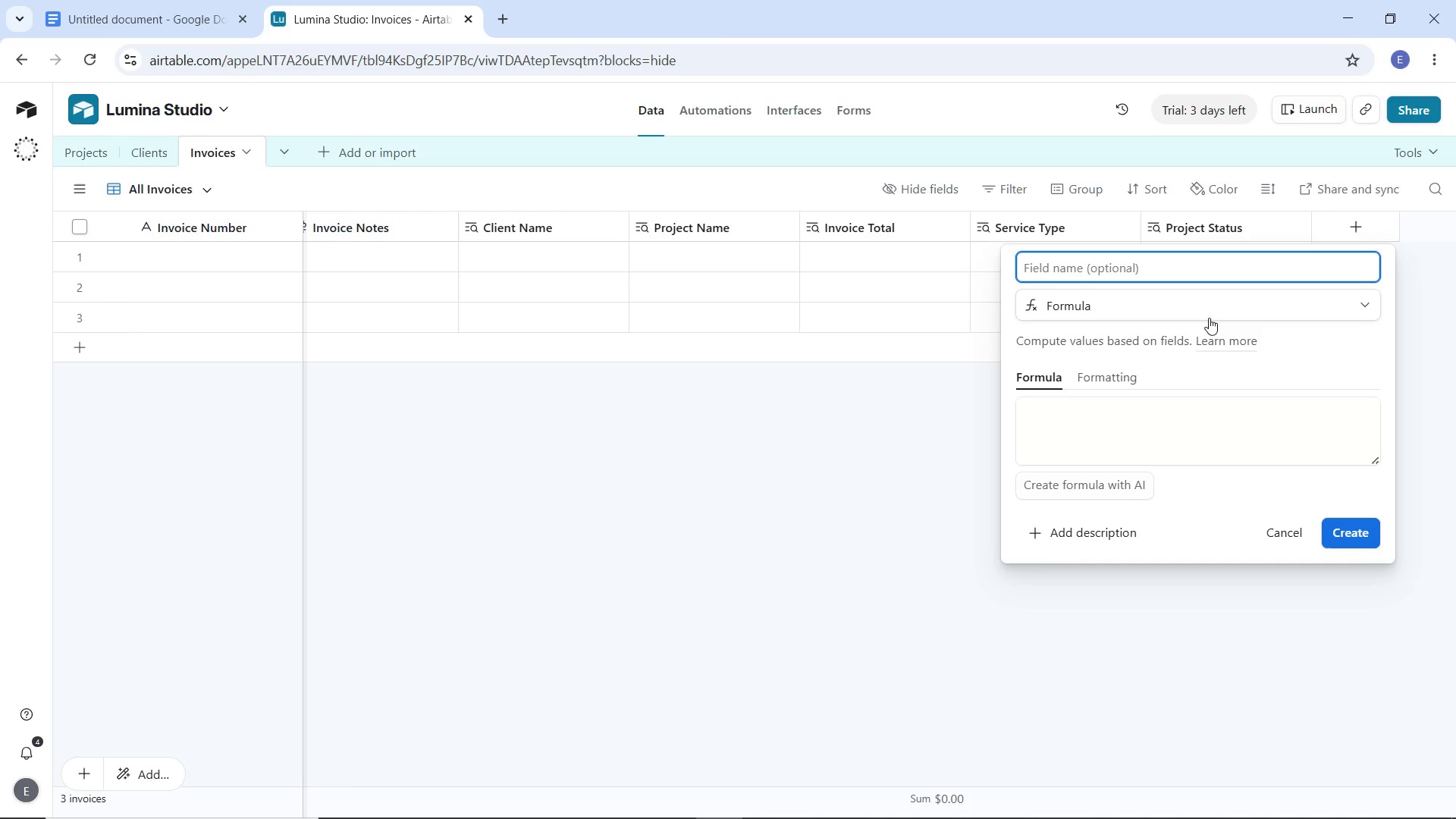 
type(Outstanding Balance)
 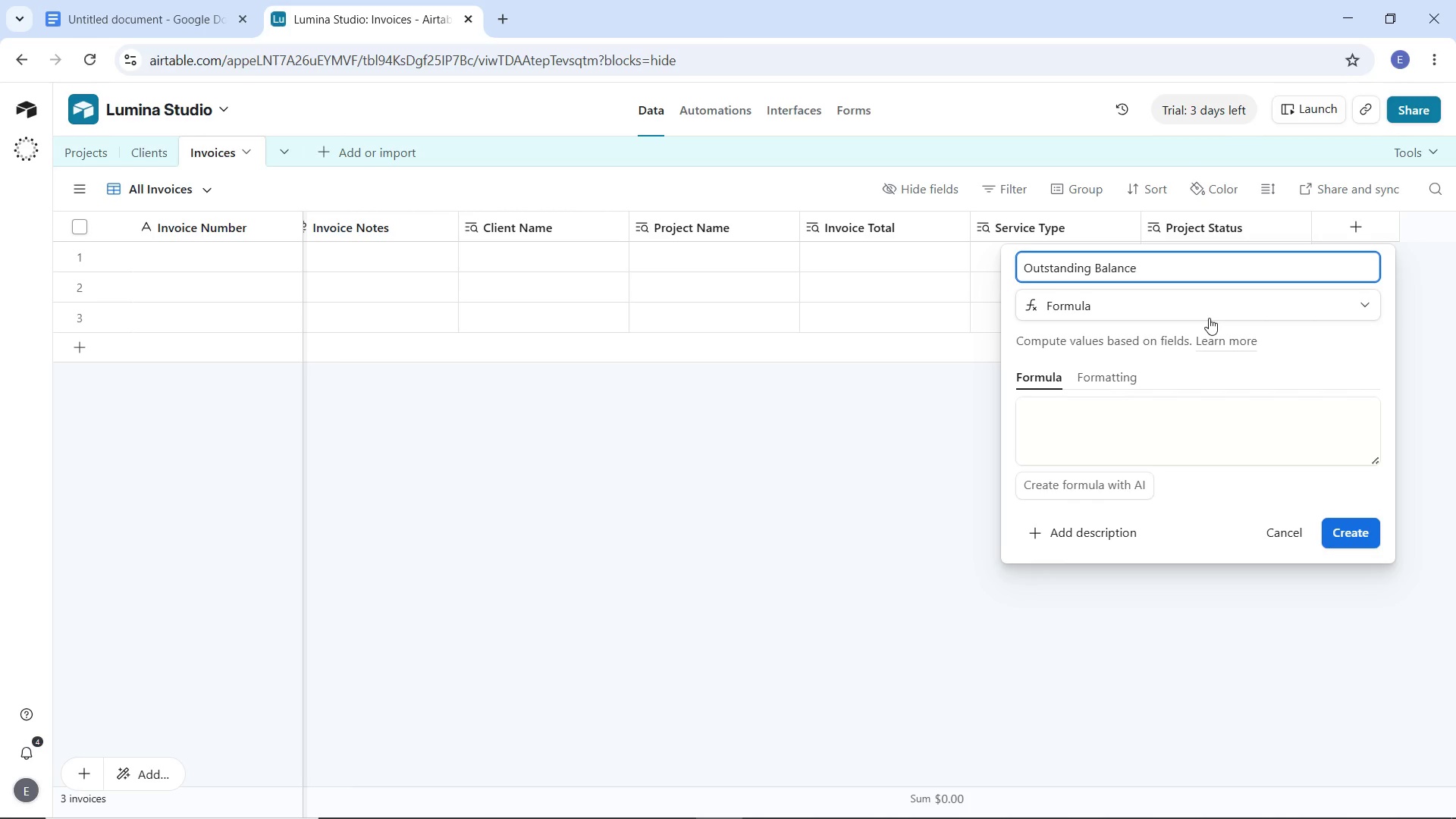 
left_click([1152, 425])
 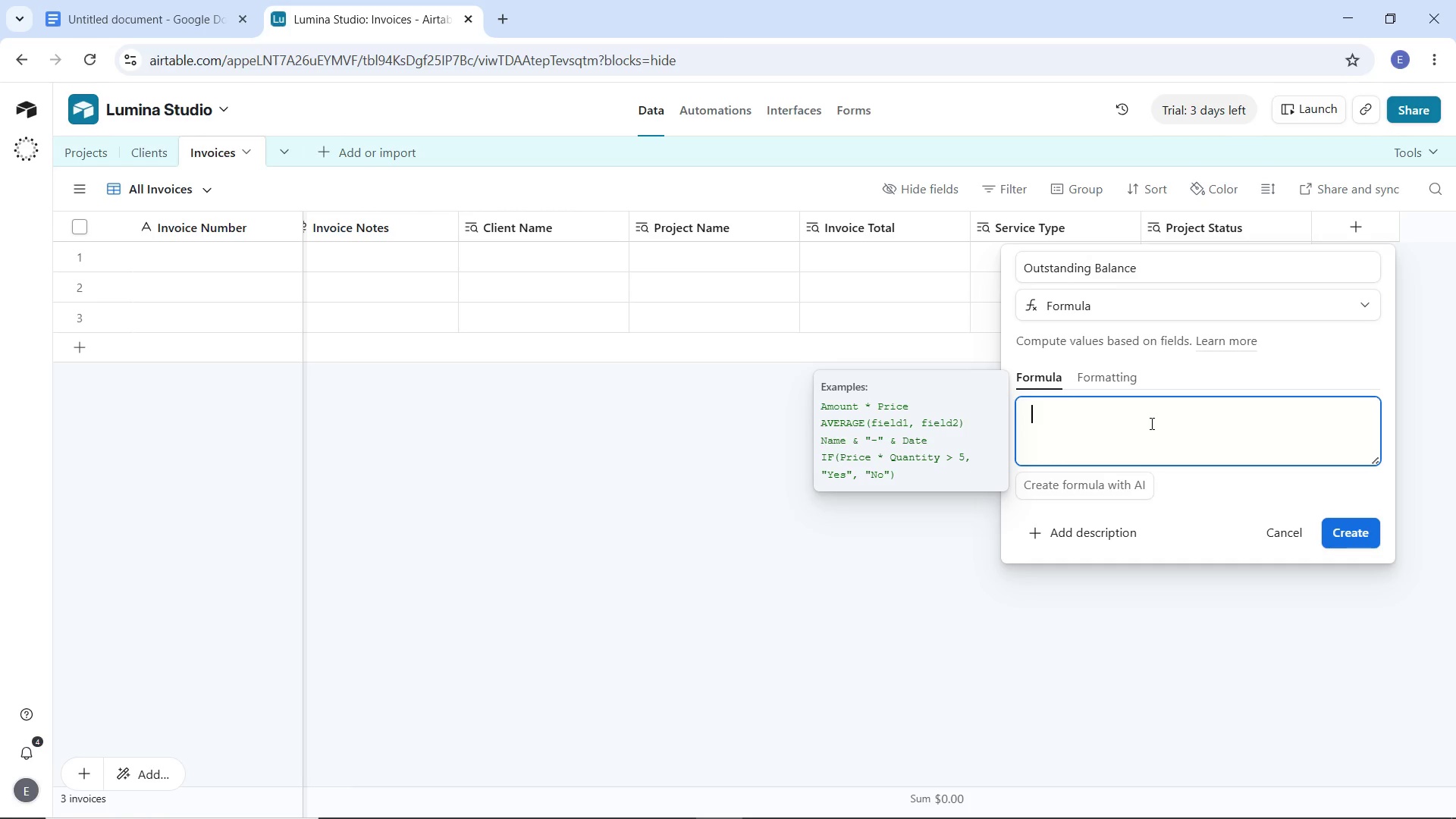 
type(IF()
 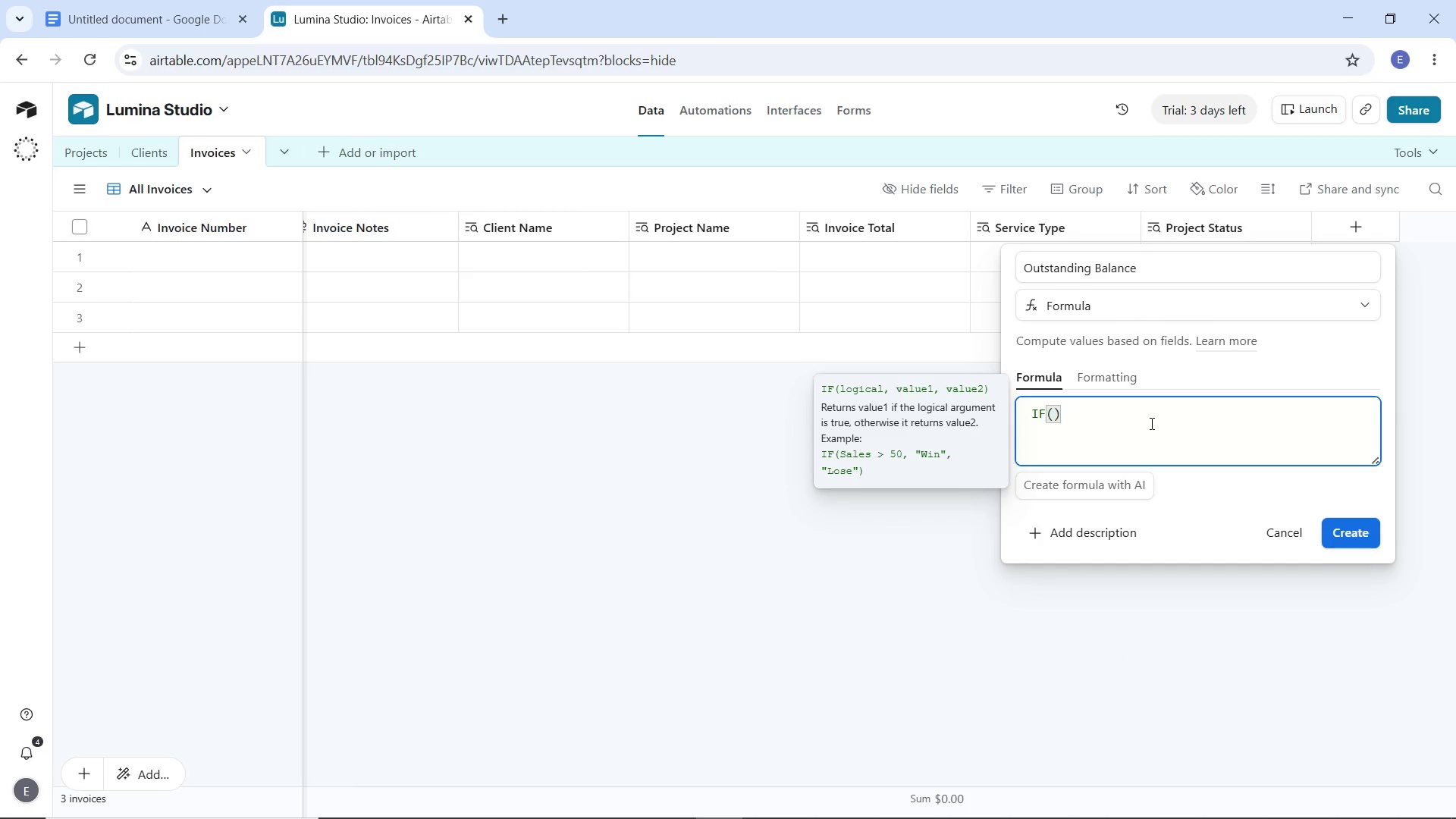 
key(Enter)
 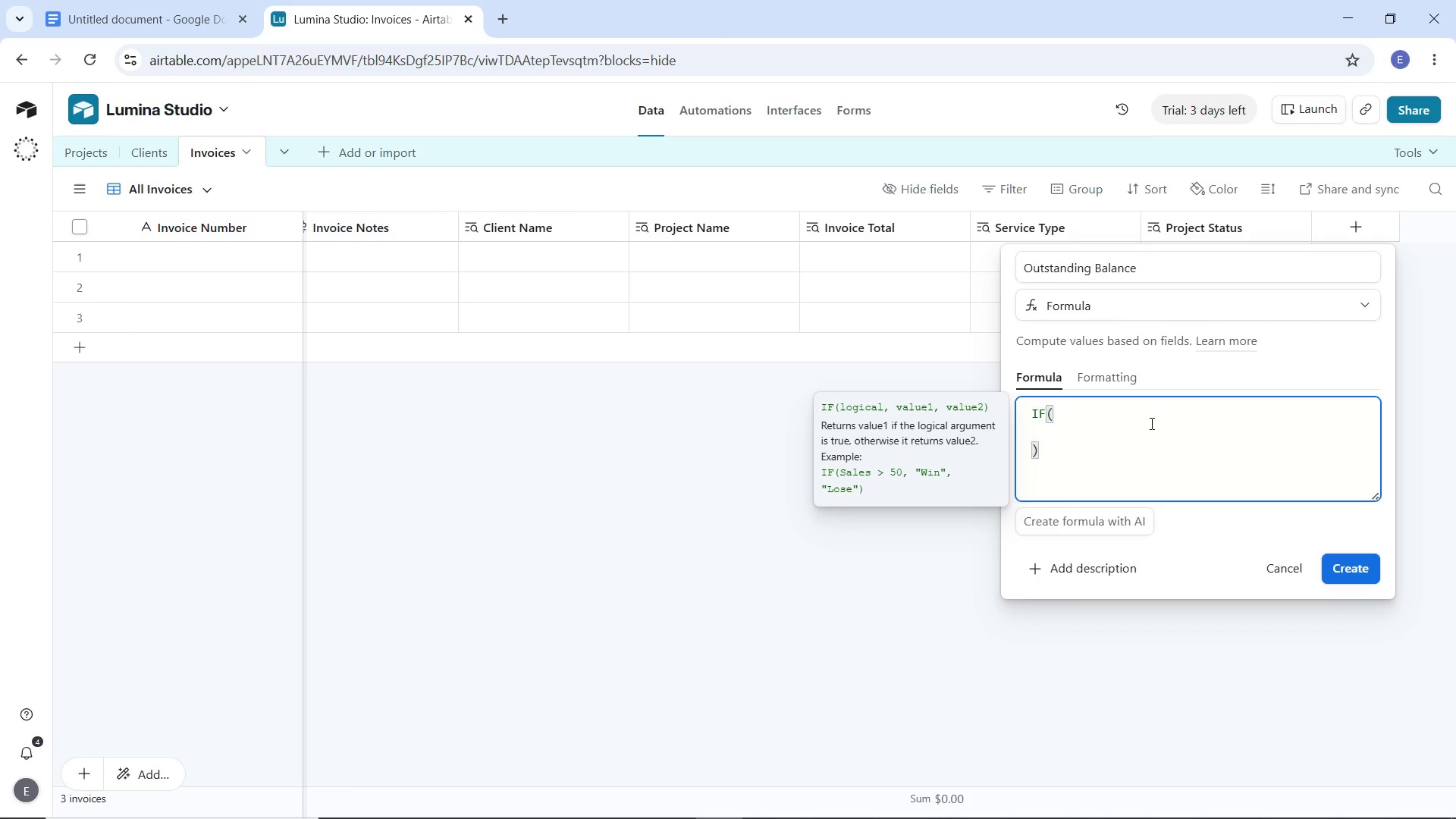 
type({Amount Paid)
 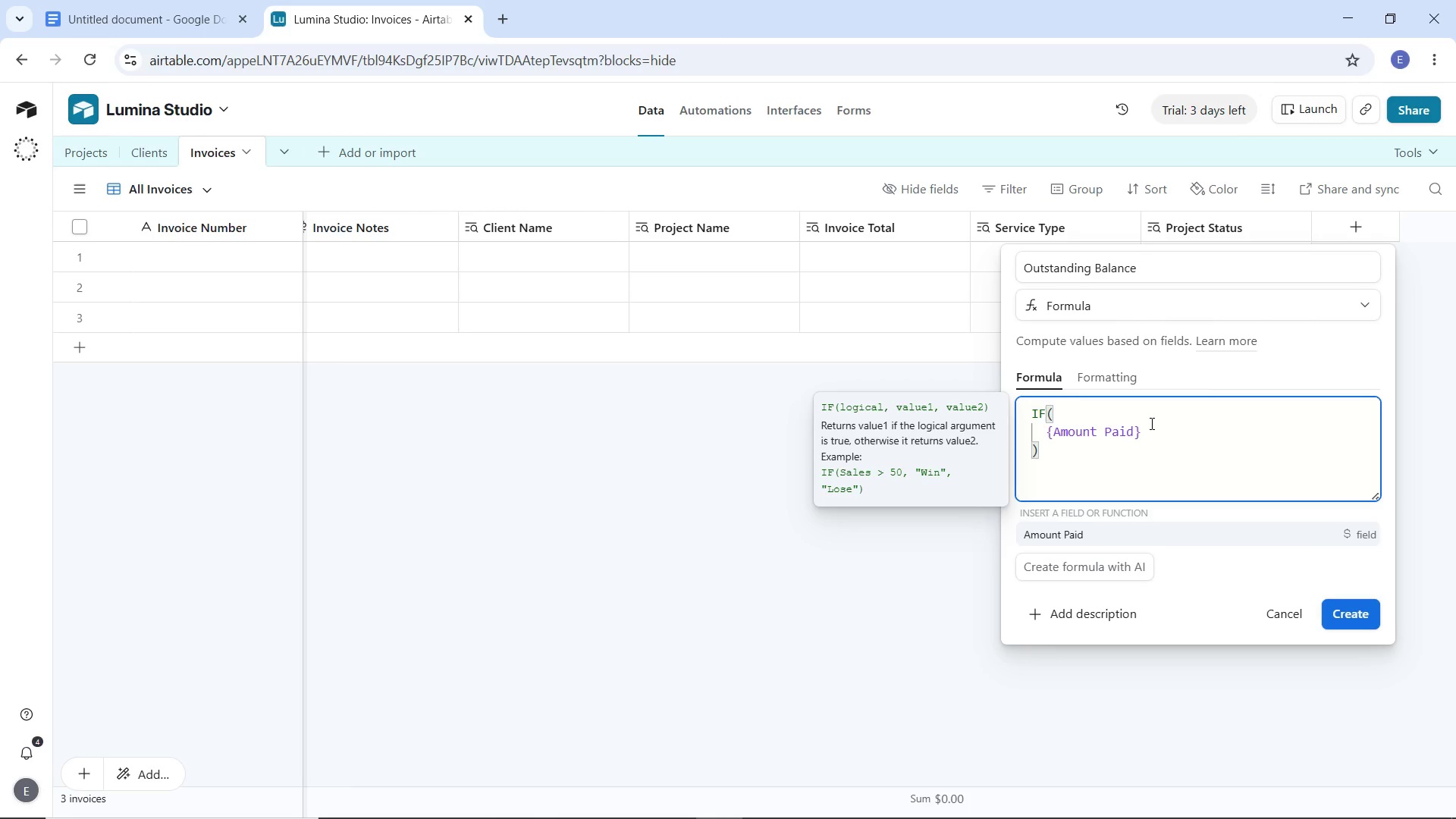 
key(ArrowRight)
 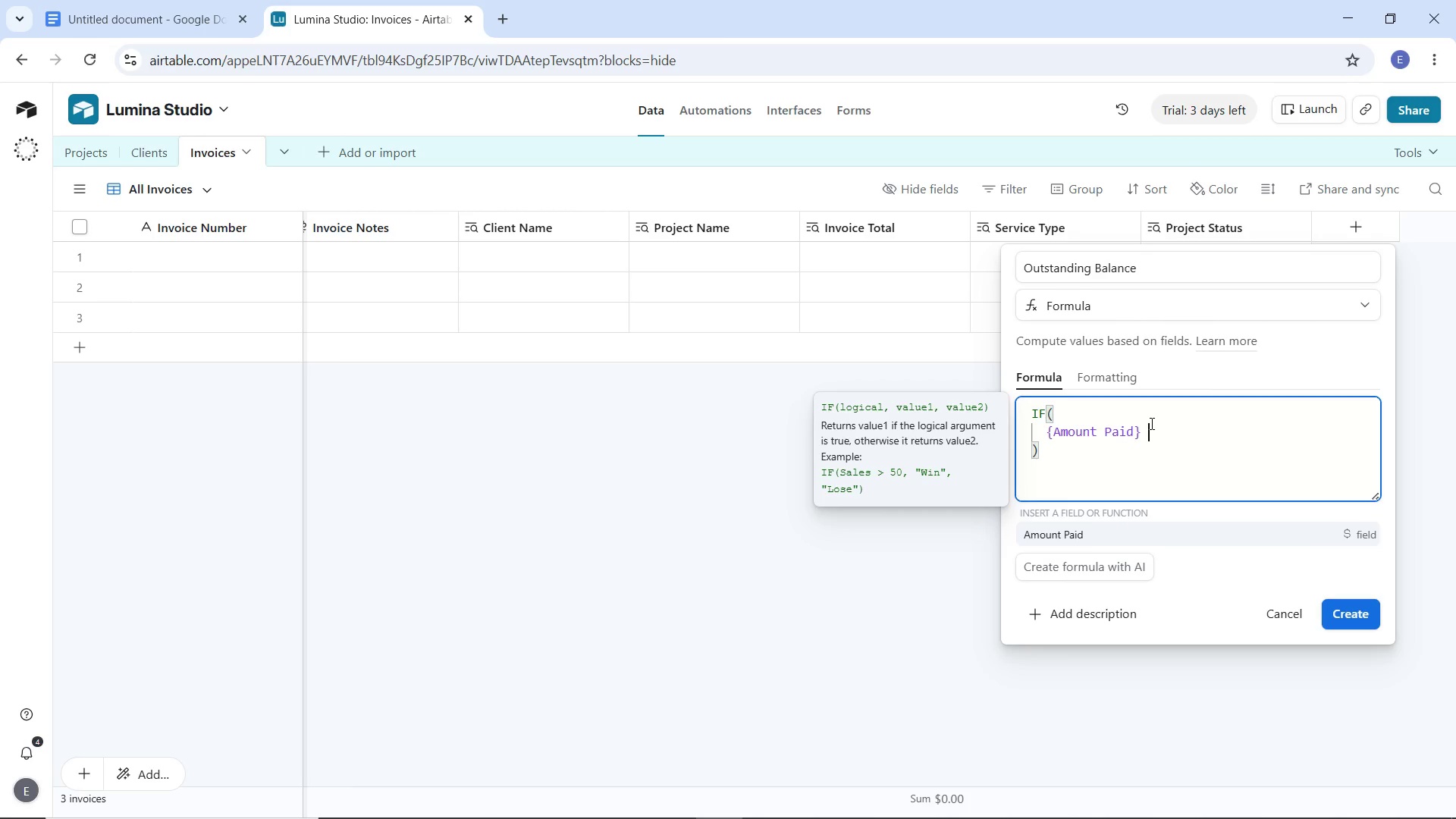 
type( >= {Invo)
 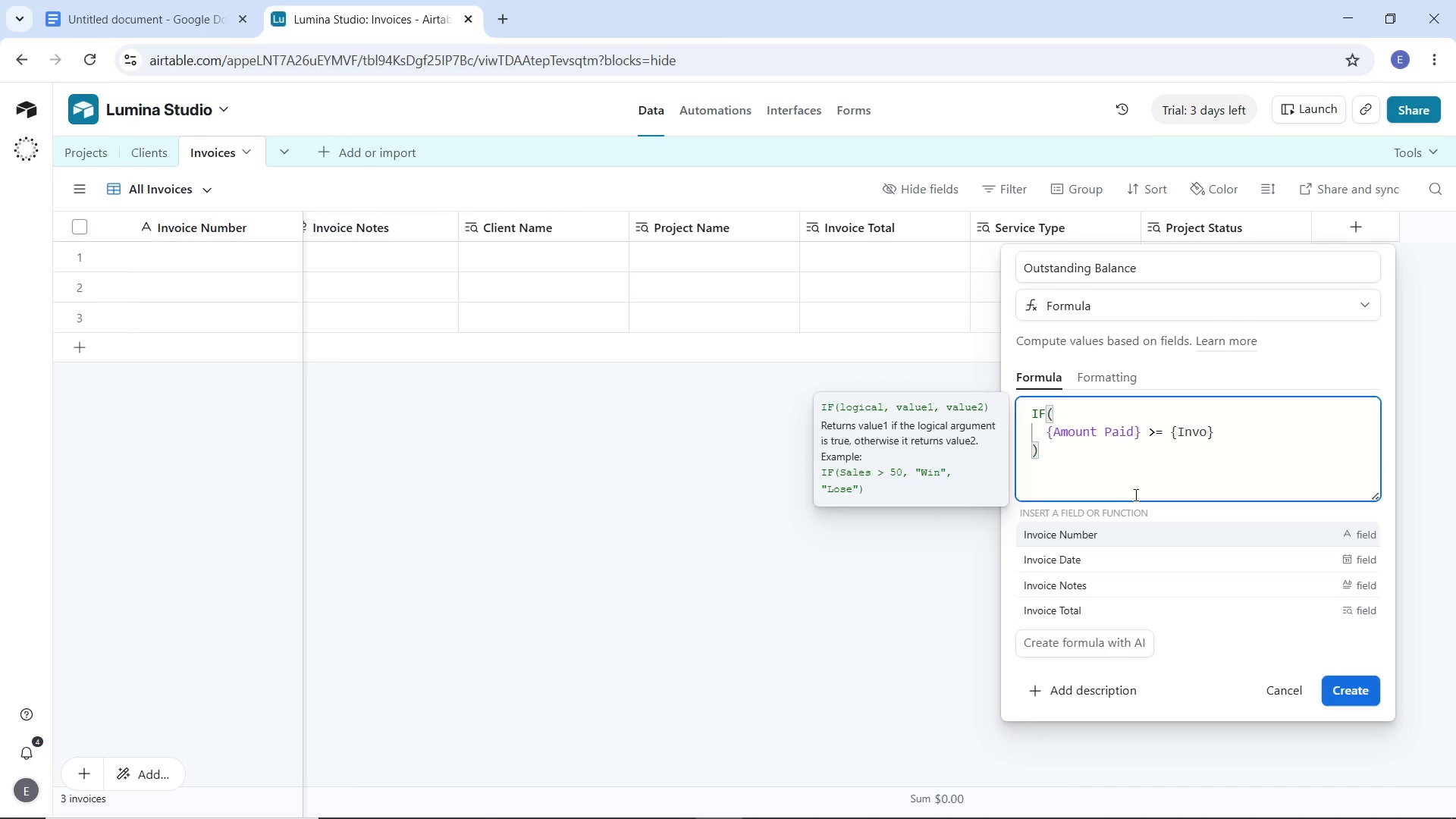 
left_click([1120, 605])
 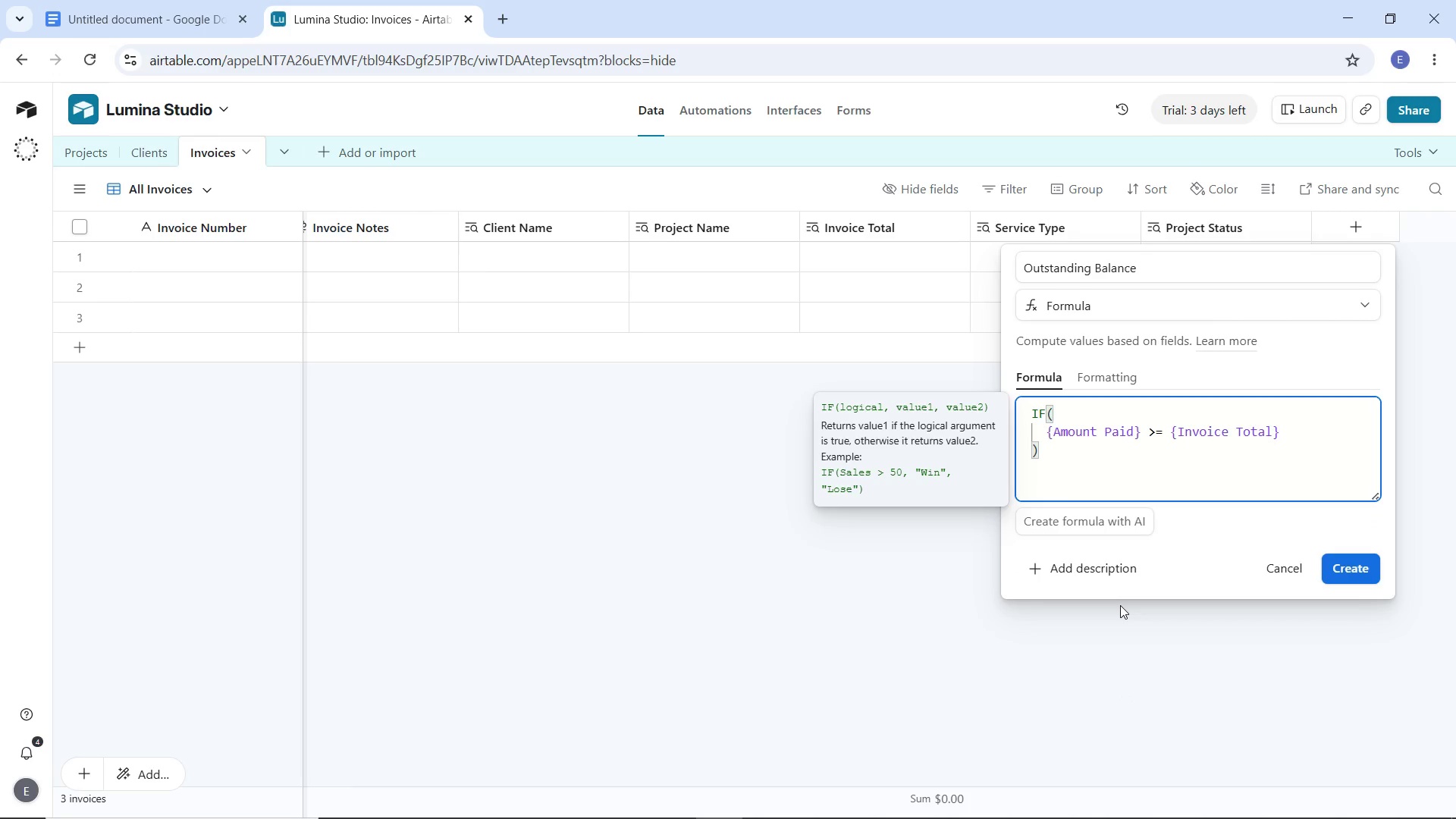 
key(Comma)
 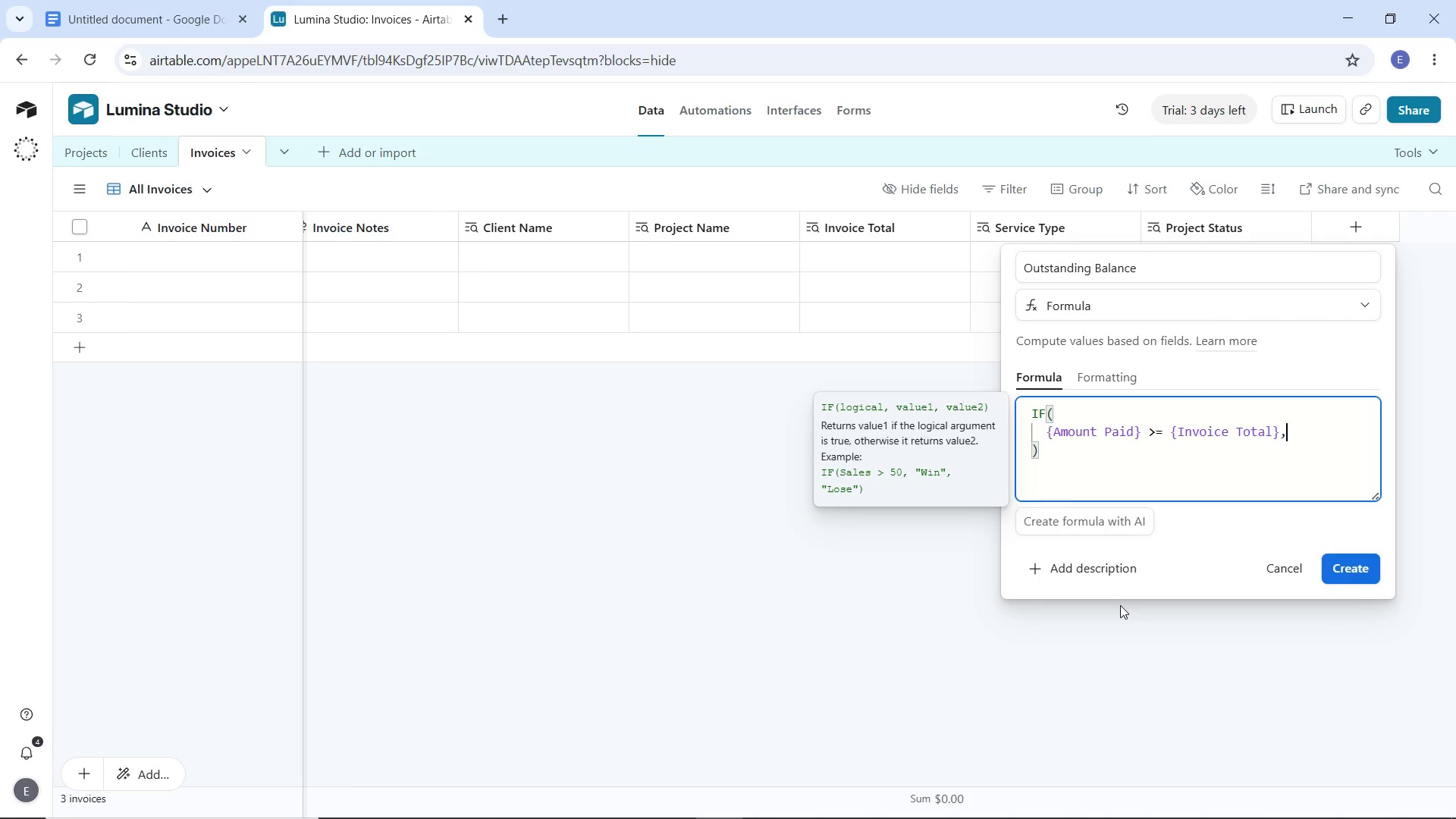 
key(Enter)
 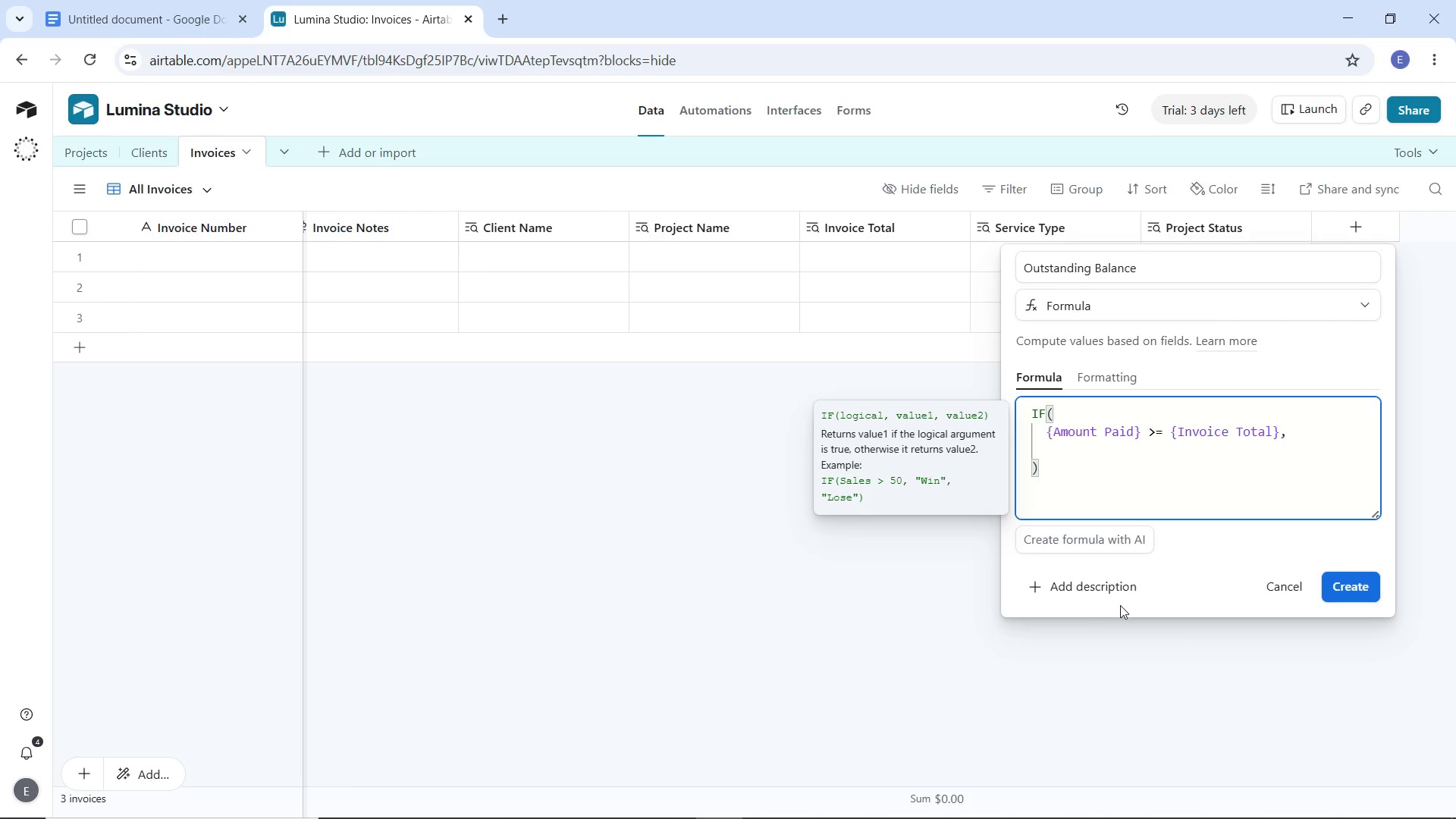 
key(0)
 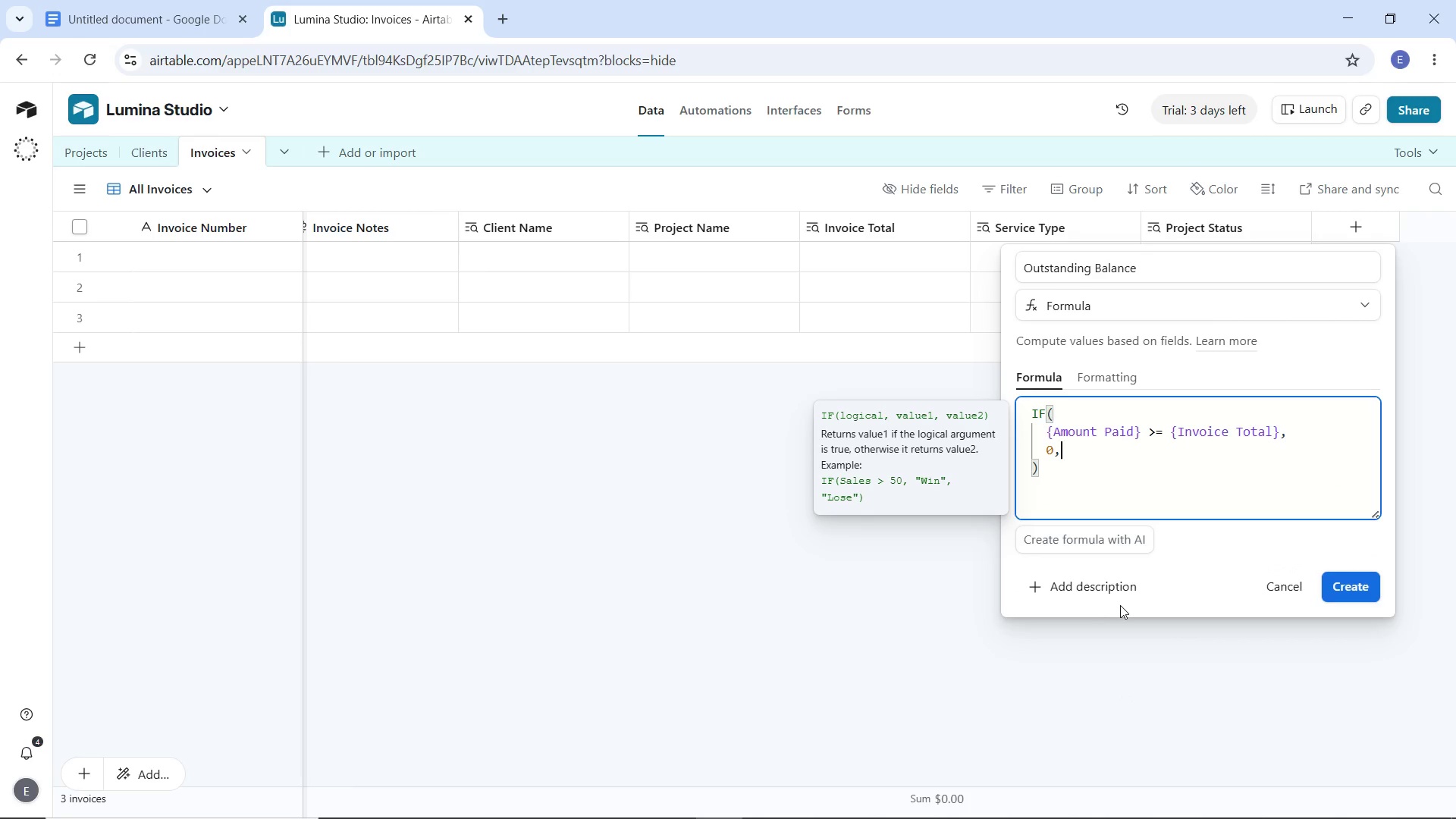 
key(Comma)
 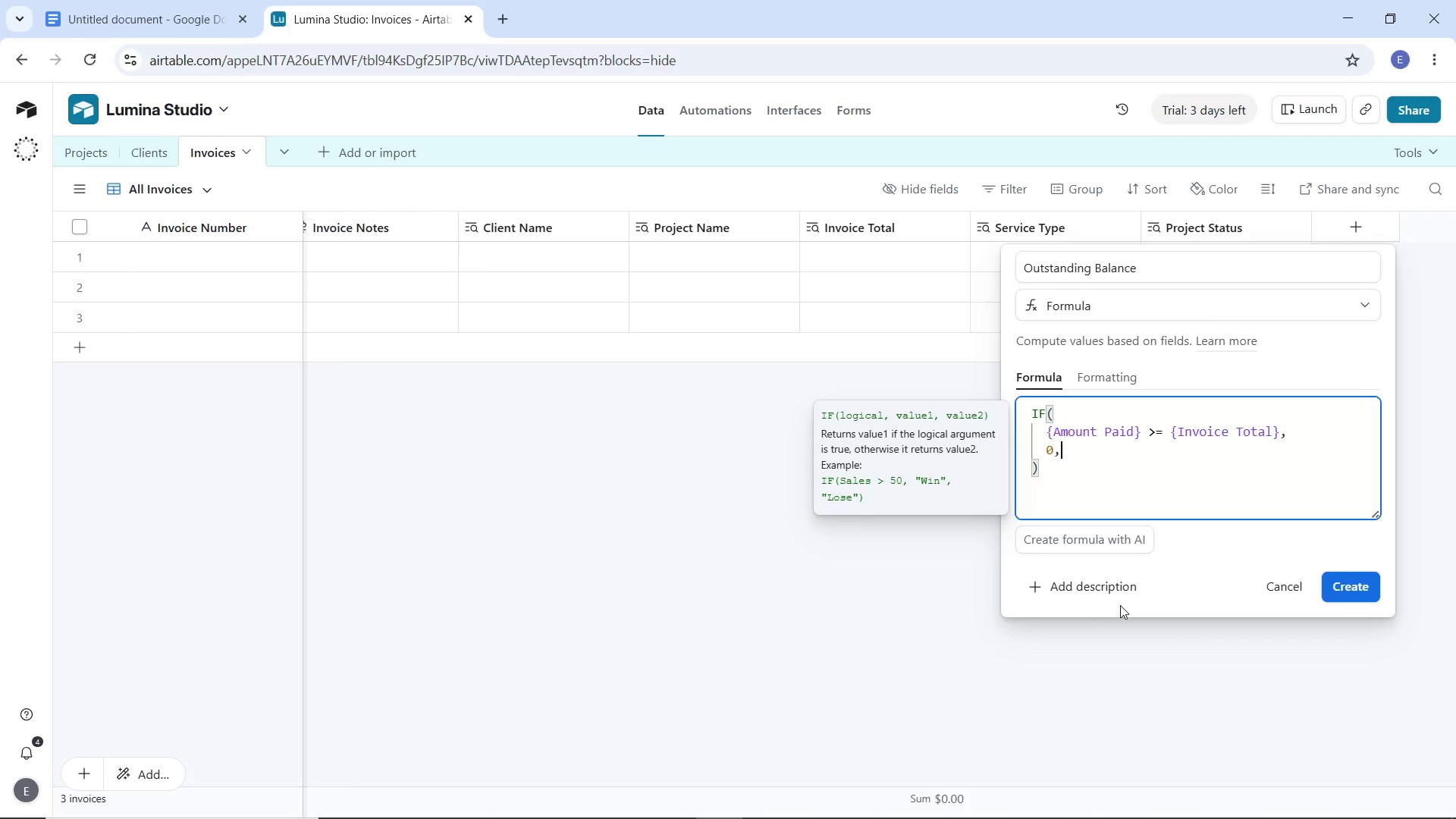 
key(Enter)
 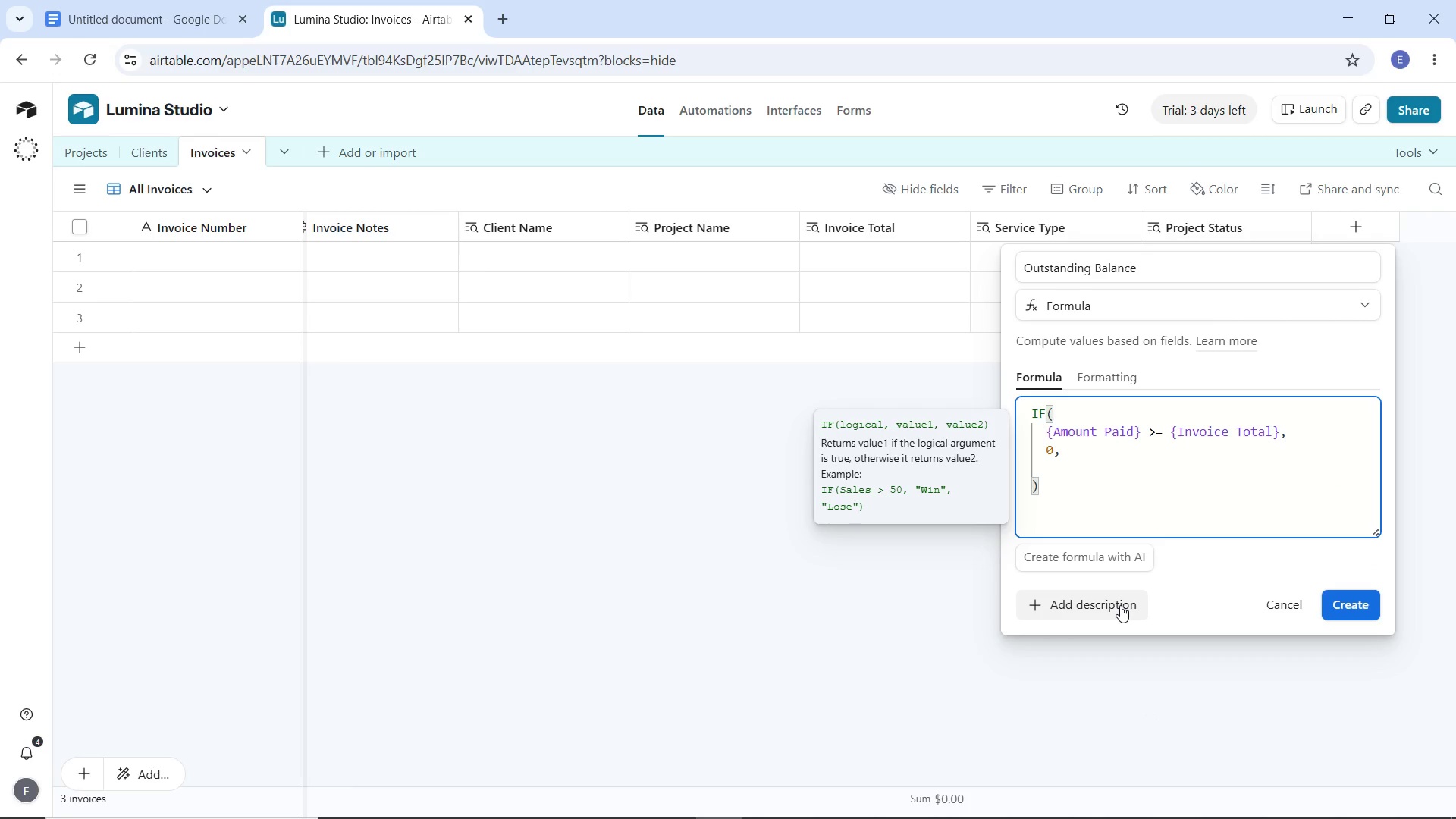 
hold_key(key=ShiftLeft, duration=1.11)
 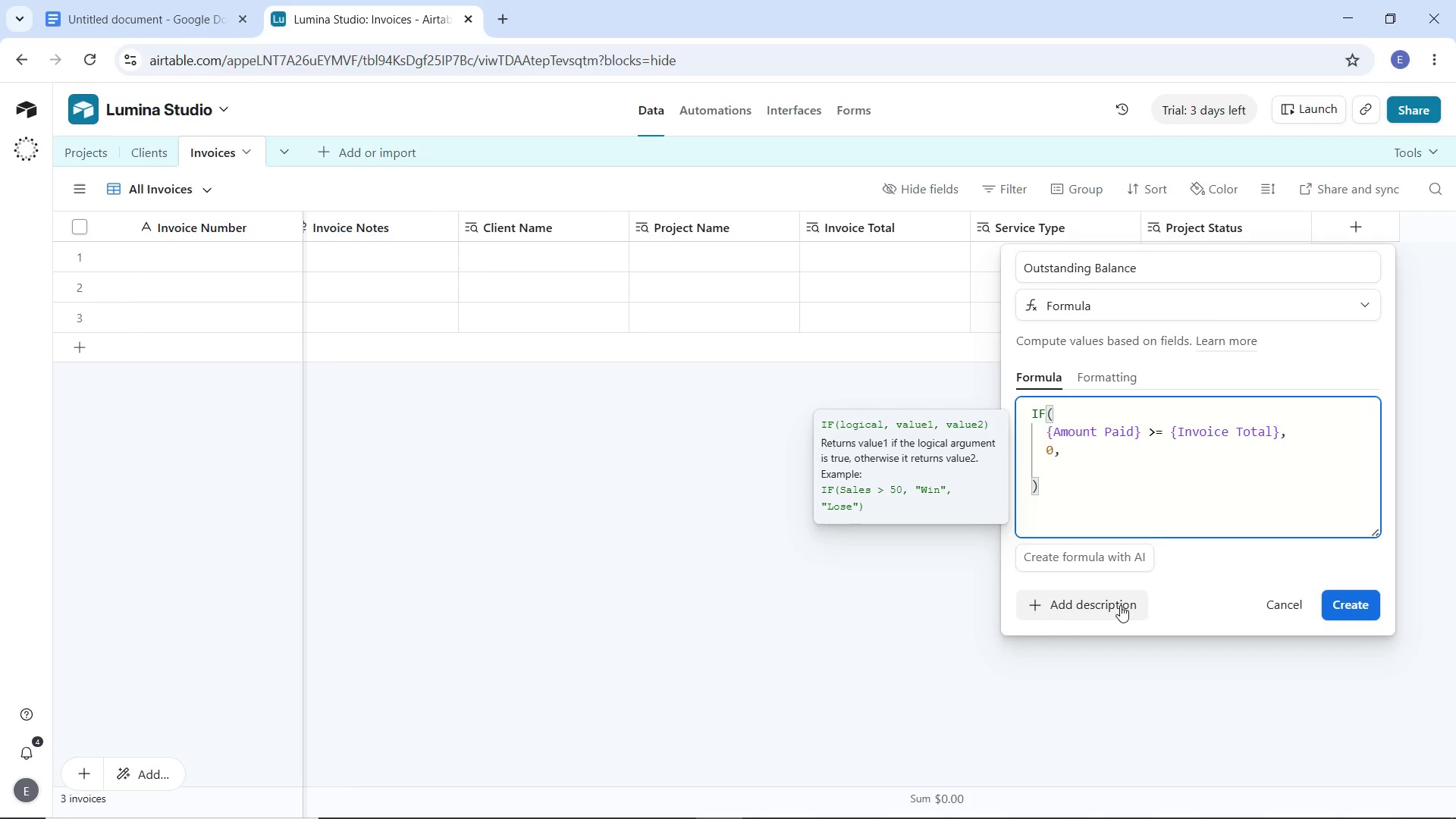 
key(Backspace)
 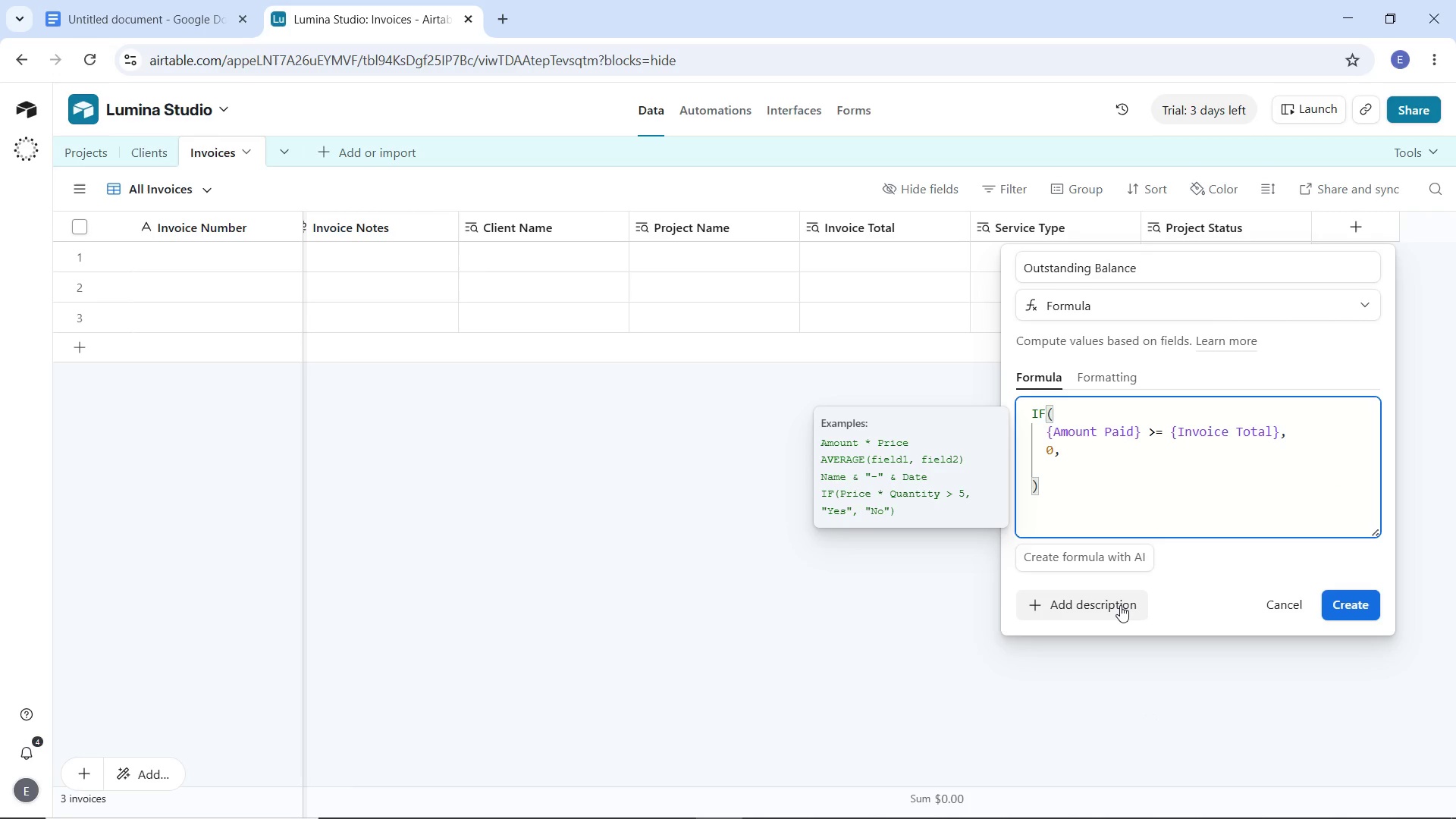 
key(Shift+BracketLeft)
 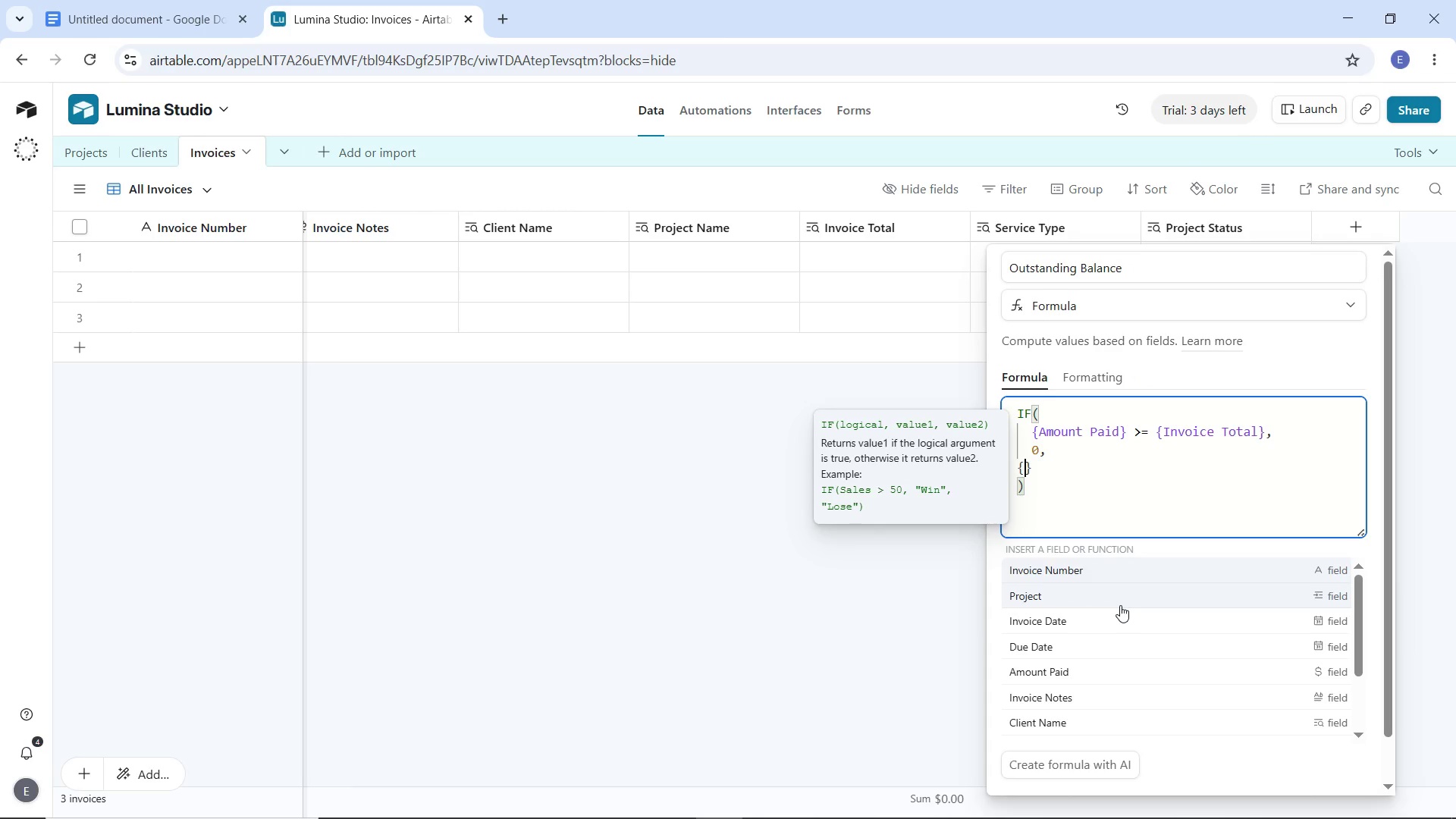 
key(Control+Z)
 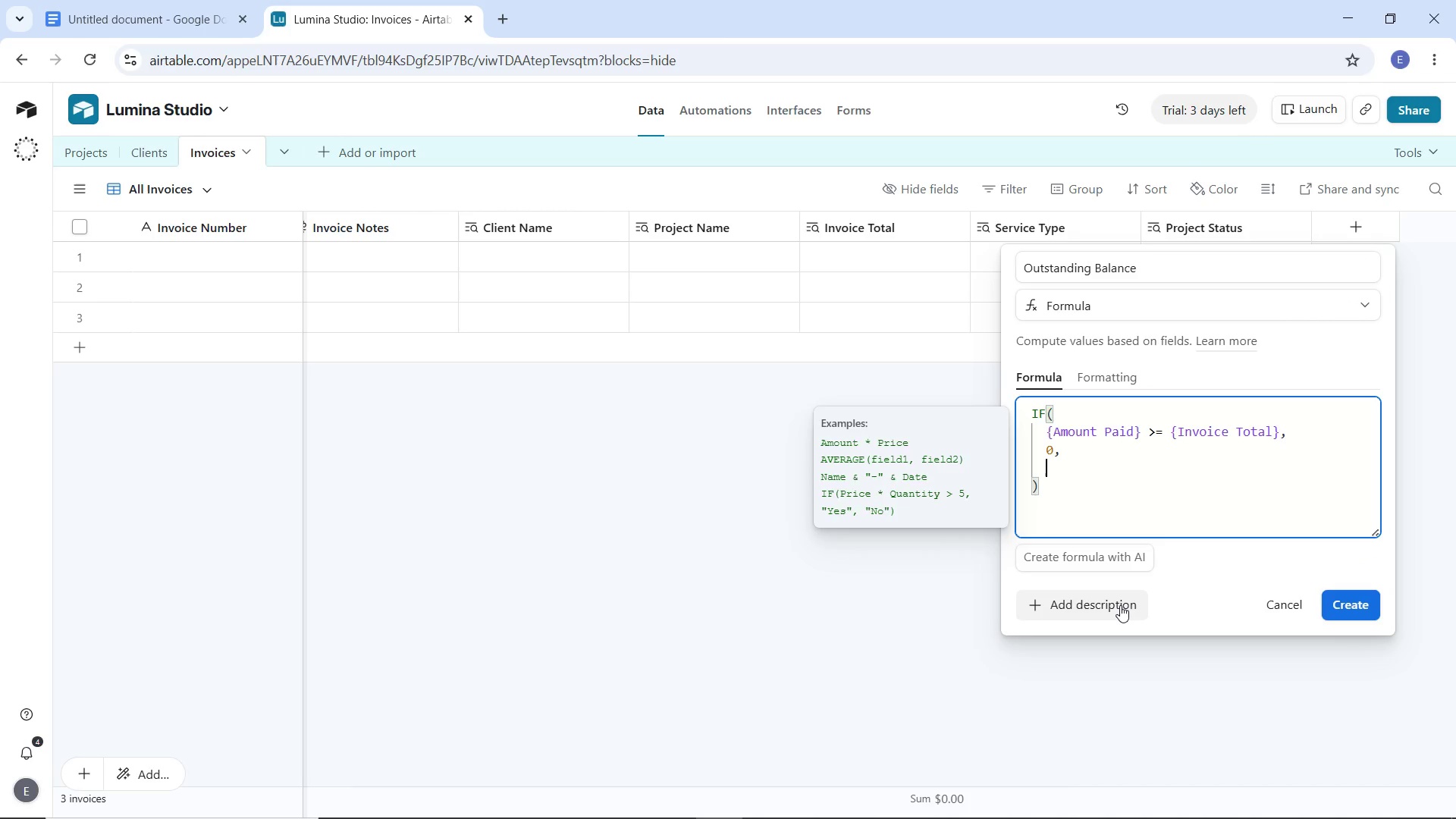 
key(Control+Z)
 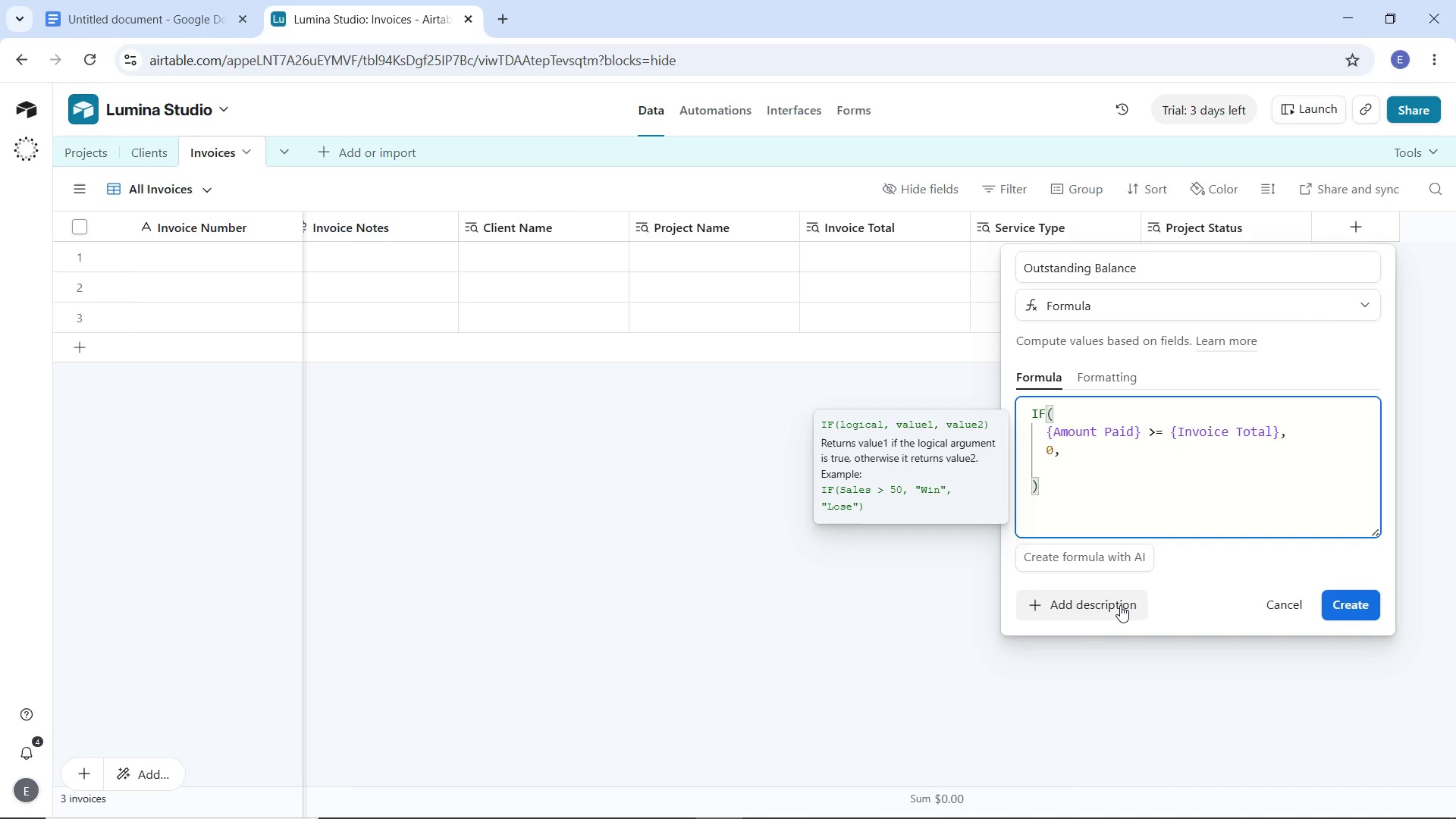 
type({In)
 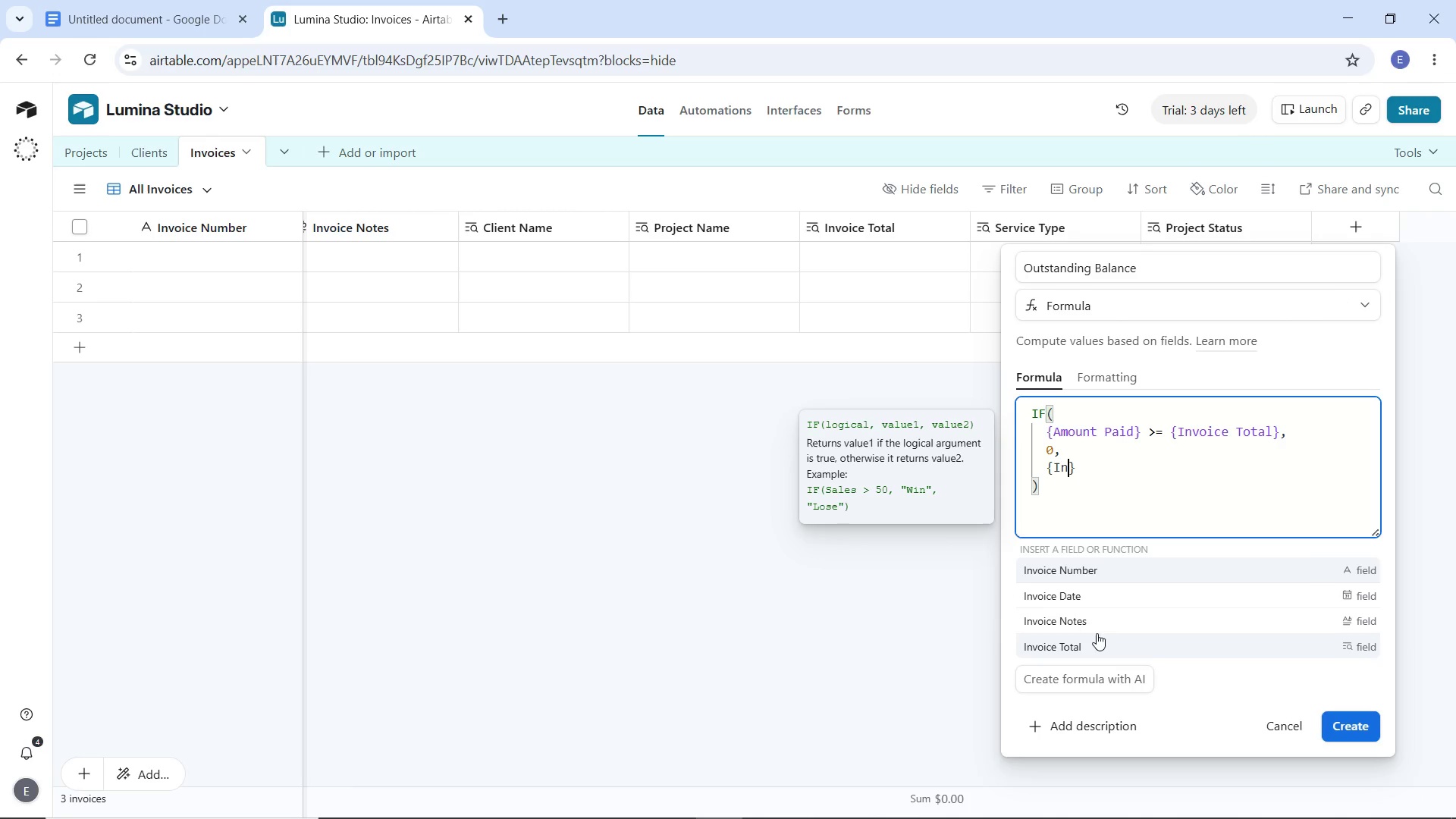 
left_click([1097, 633])
 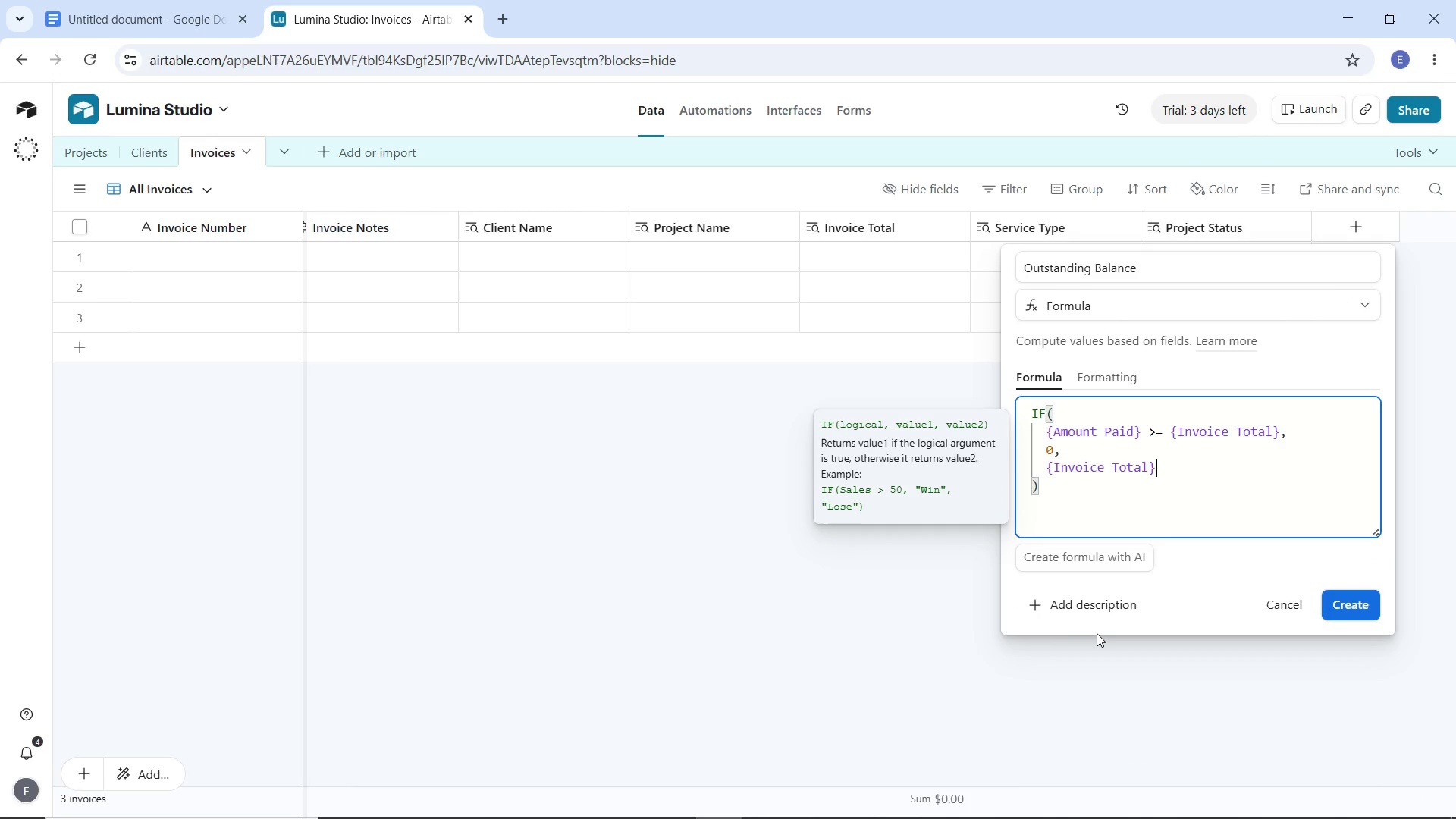 
type( - {Amp)
key(Backspace)
type(o)
 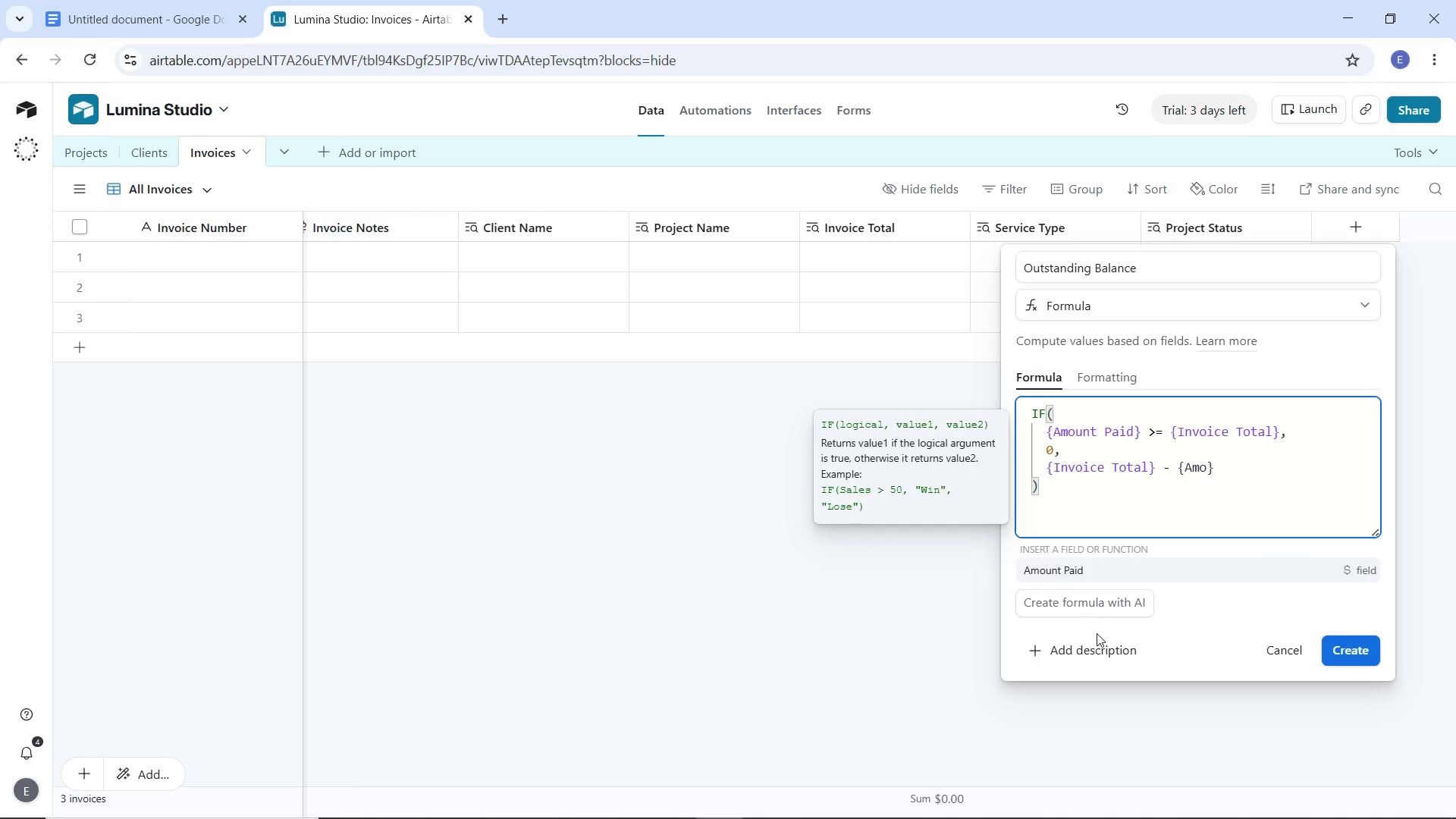 
left_click([1126, 565])
 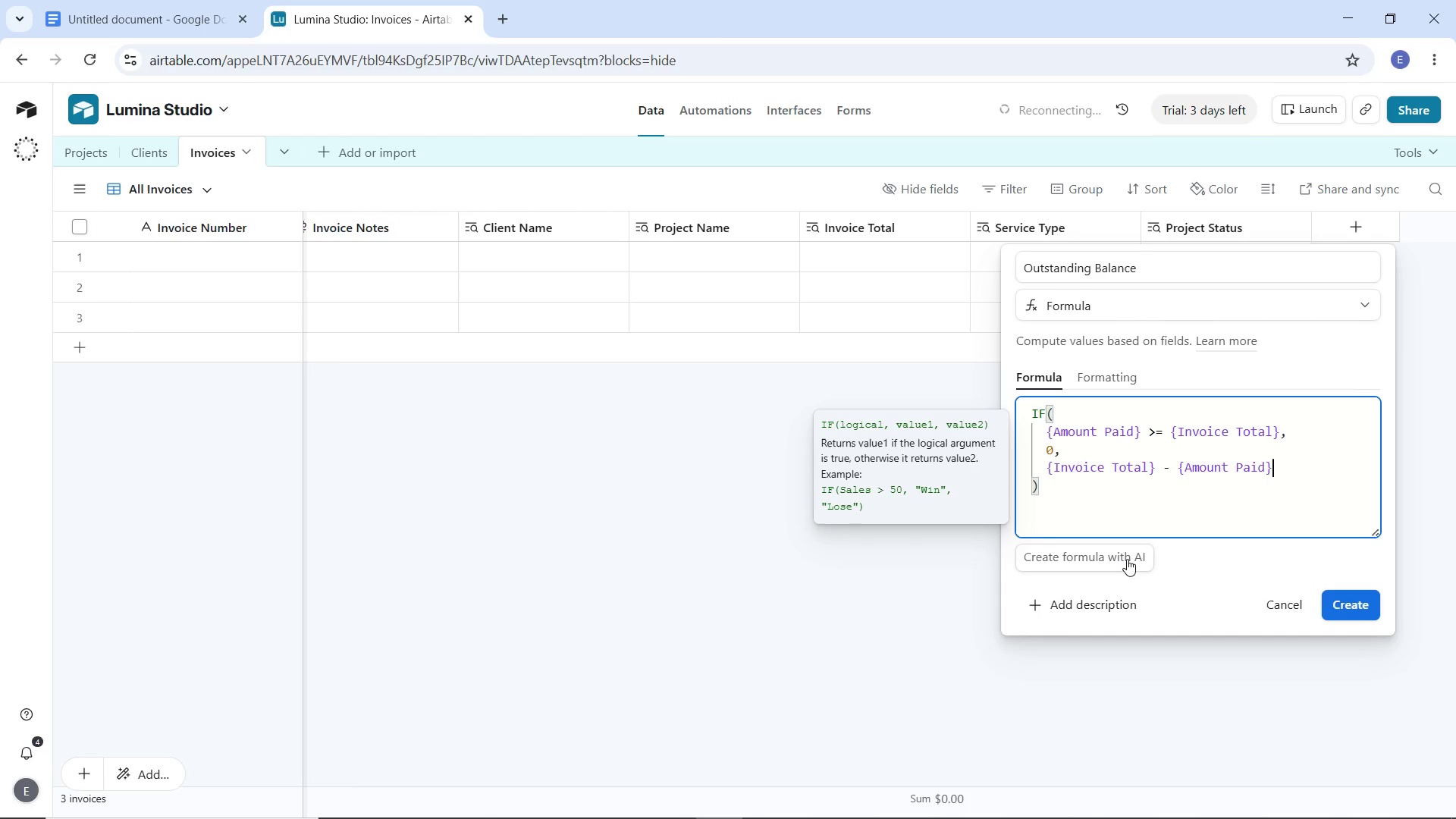 
wait(41.41)
 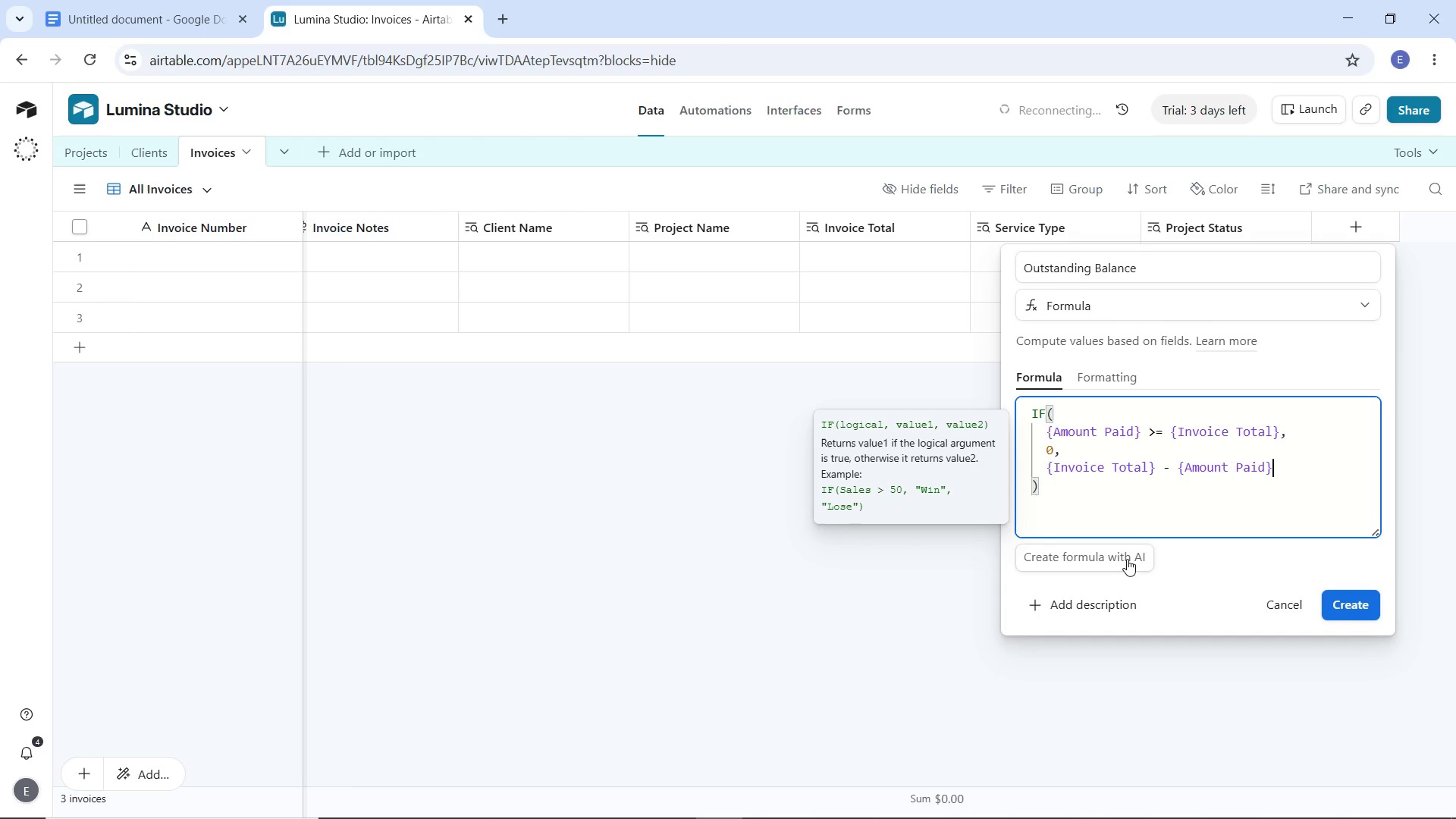 
left_click([1338, 612])
 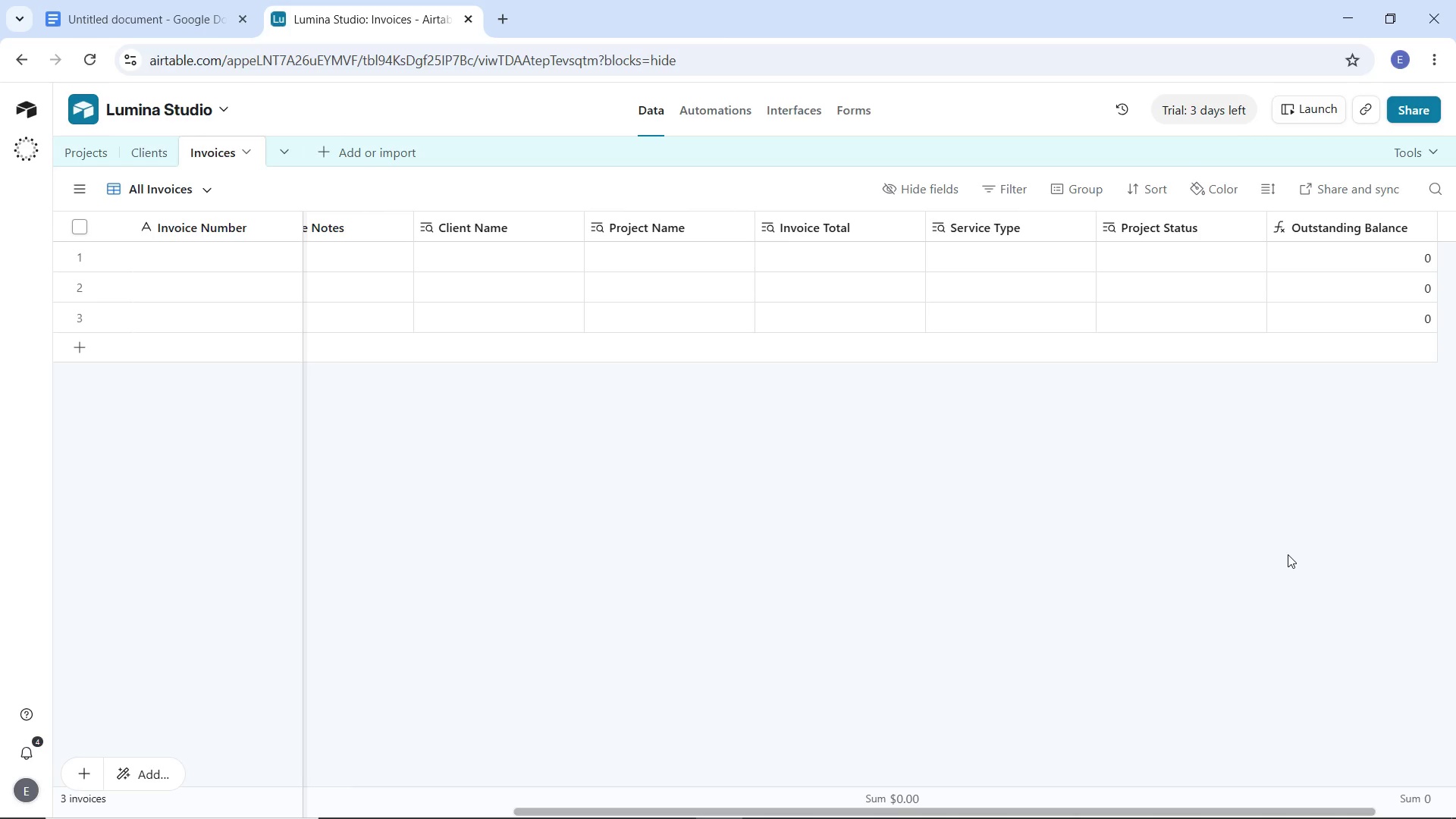 
wait(77.26)
 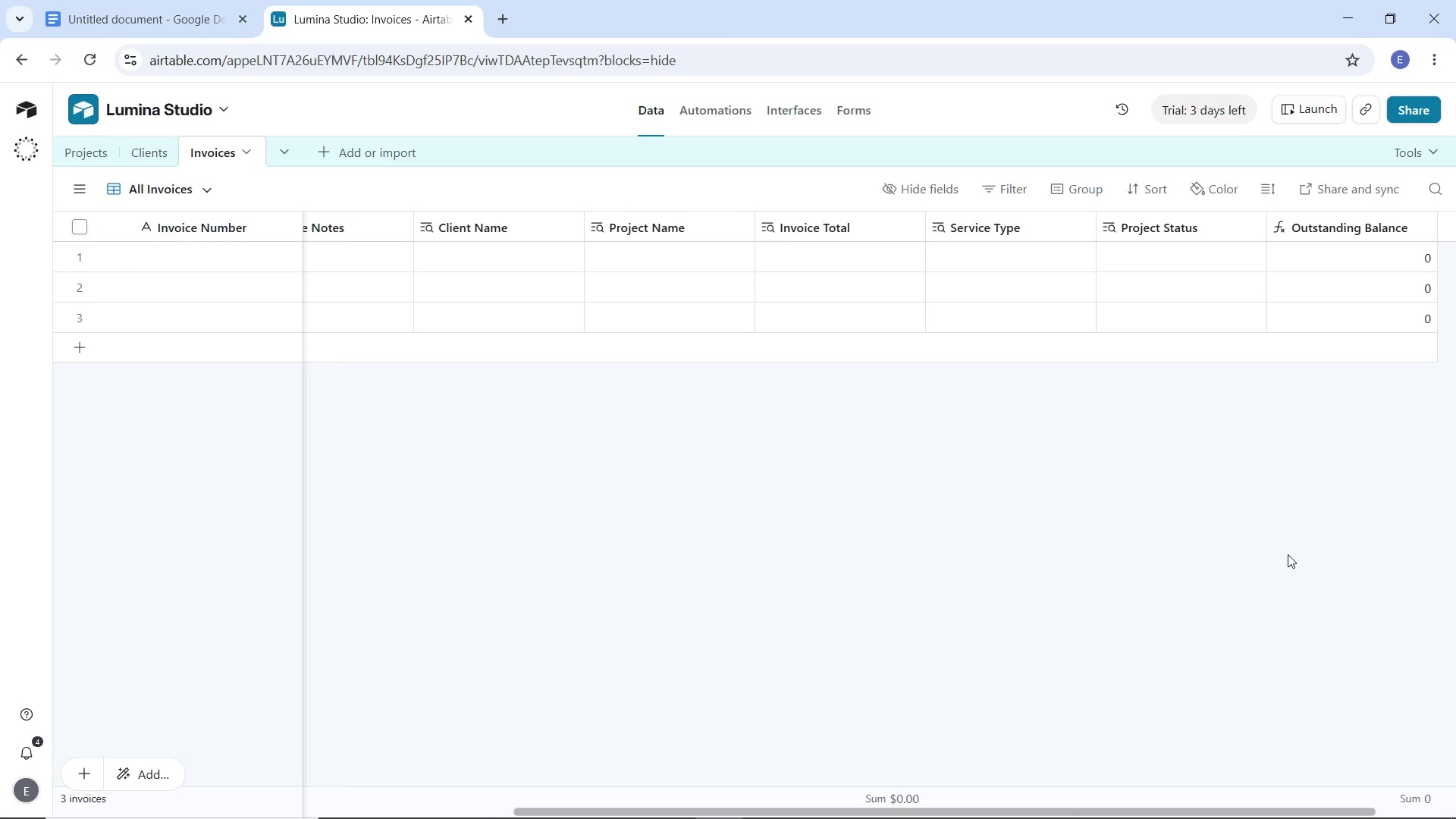 
left_click([1423, 232])
 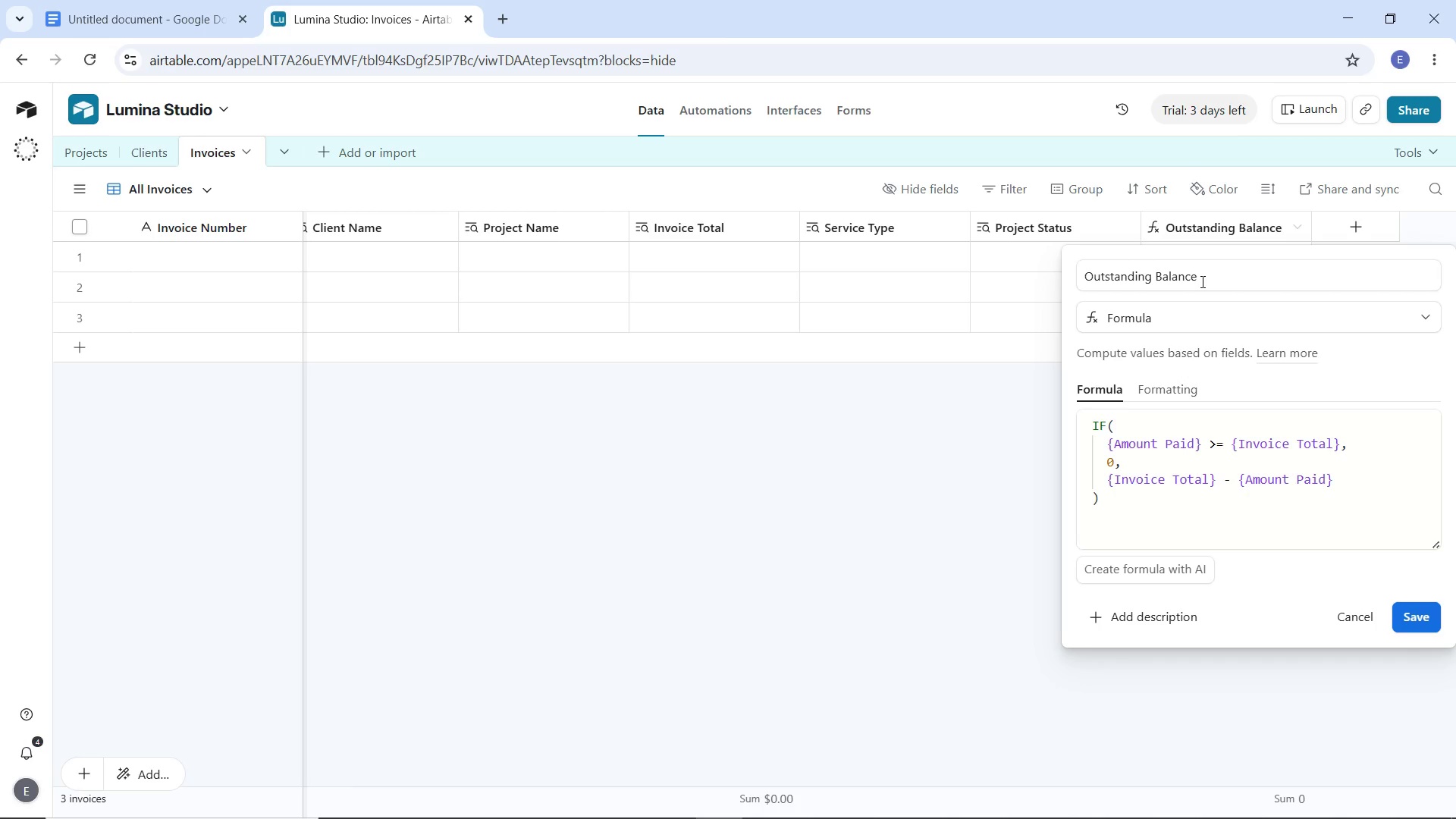 
wait(19.44)
 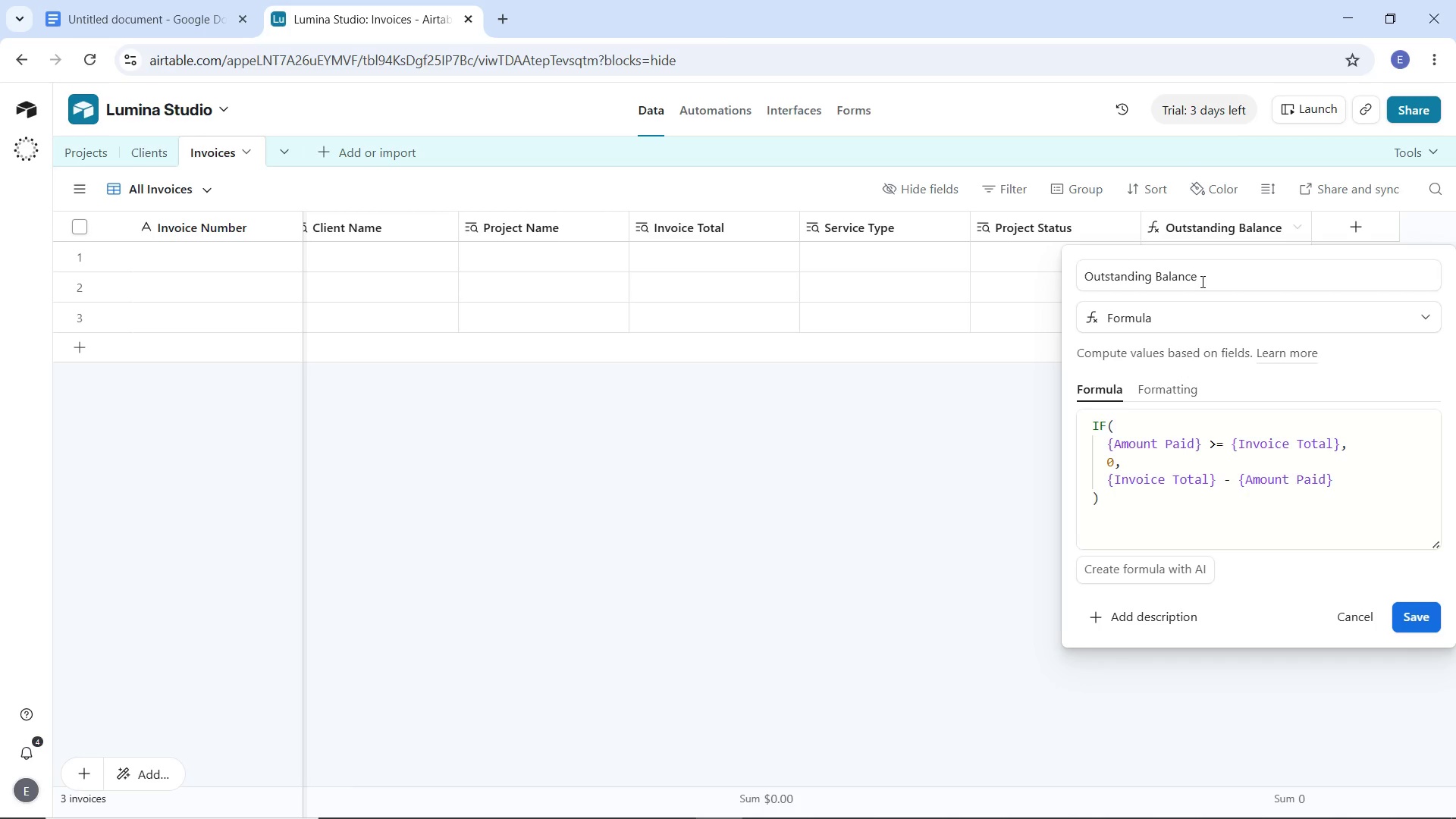 
left_click([1163, 625])
 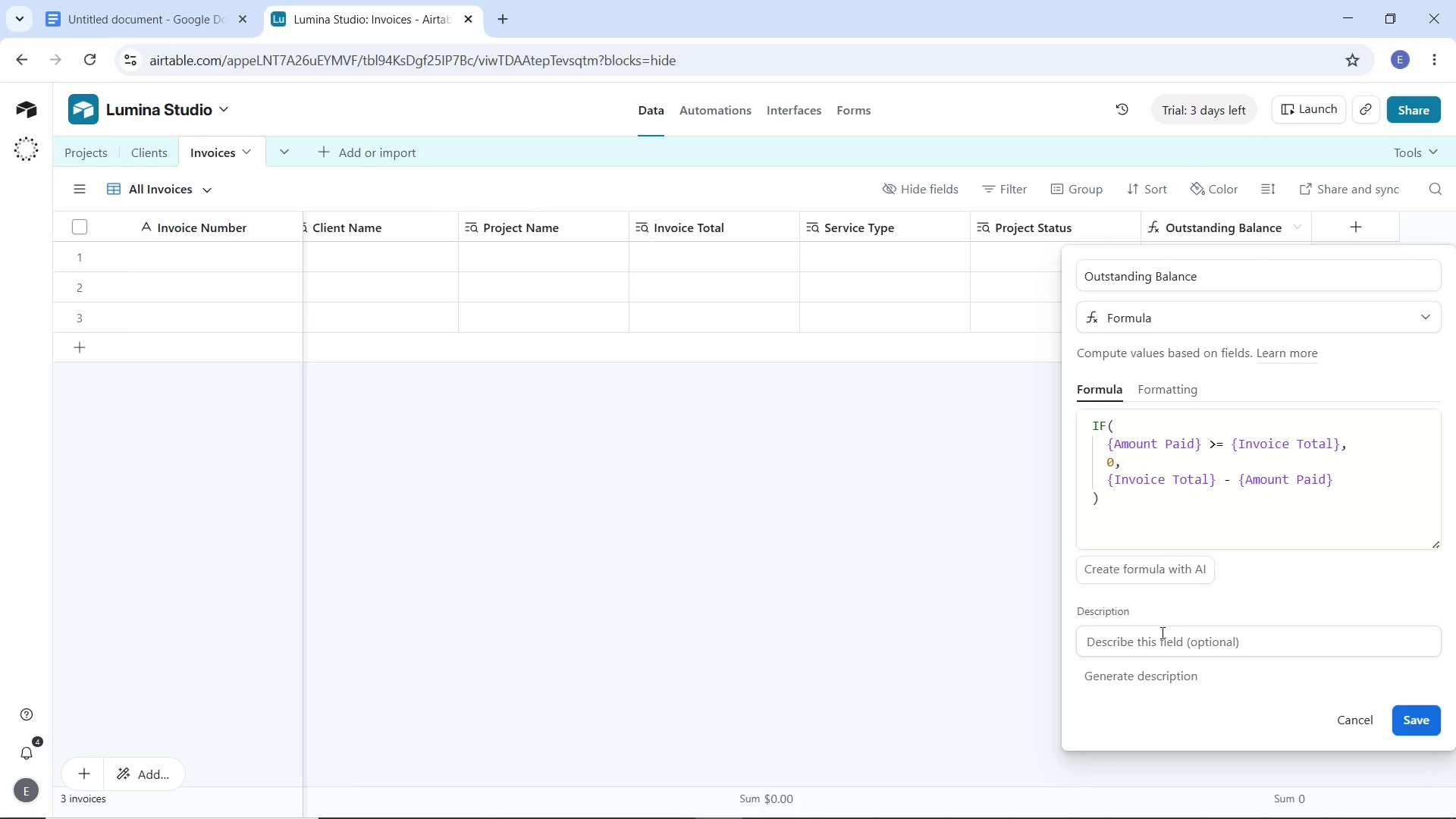 
hold_key(key=ShiftLeft, duration=1.53)
 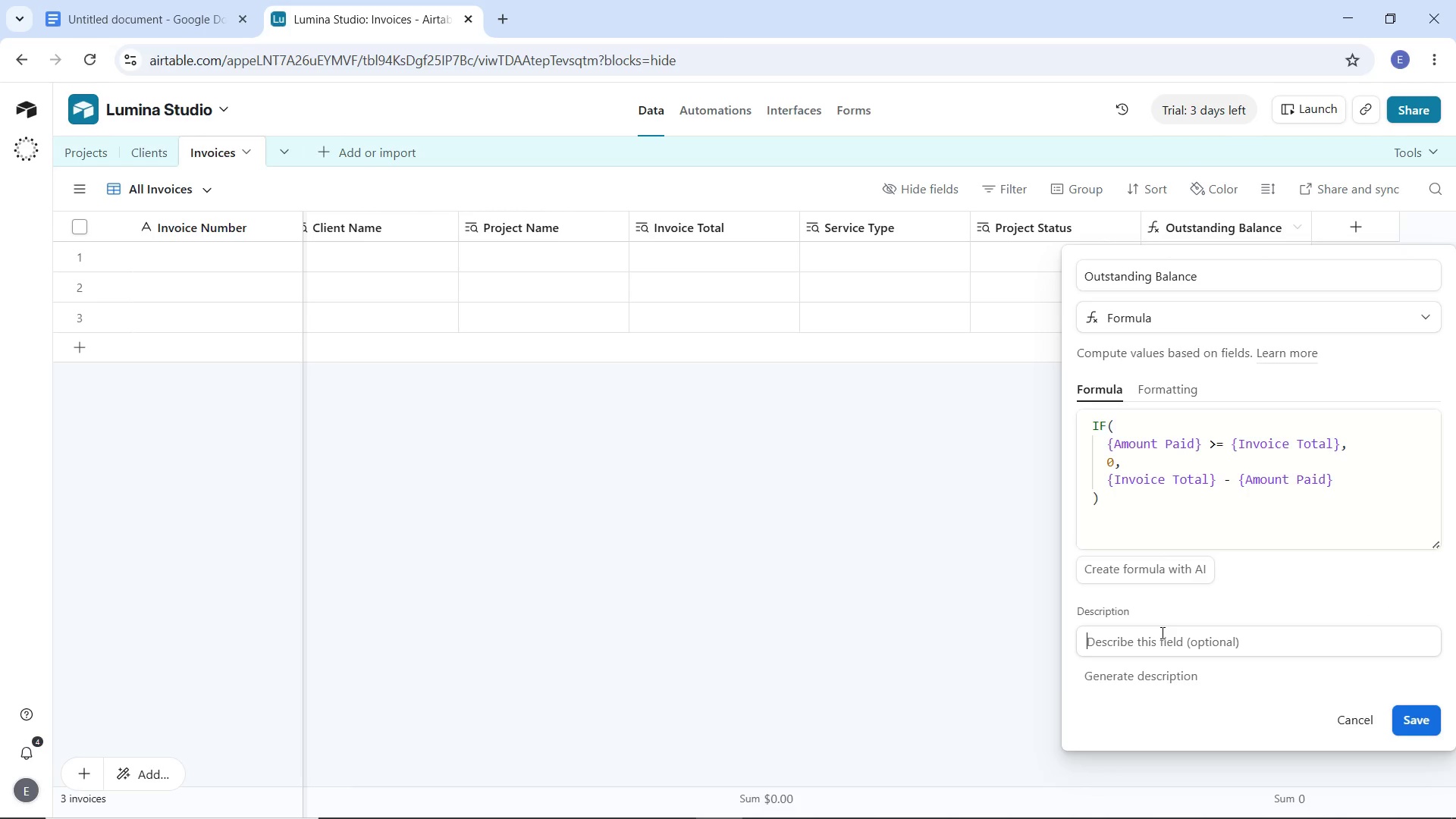 
type(For this formula: )
 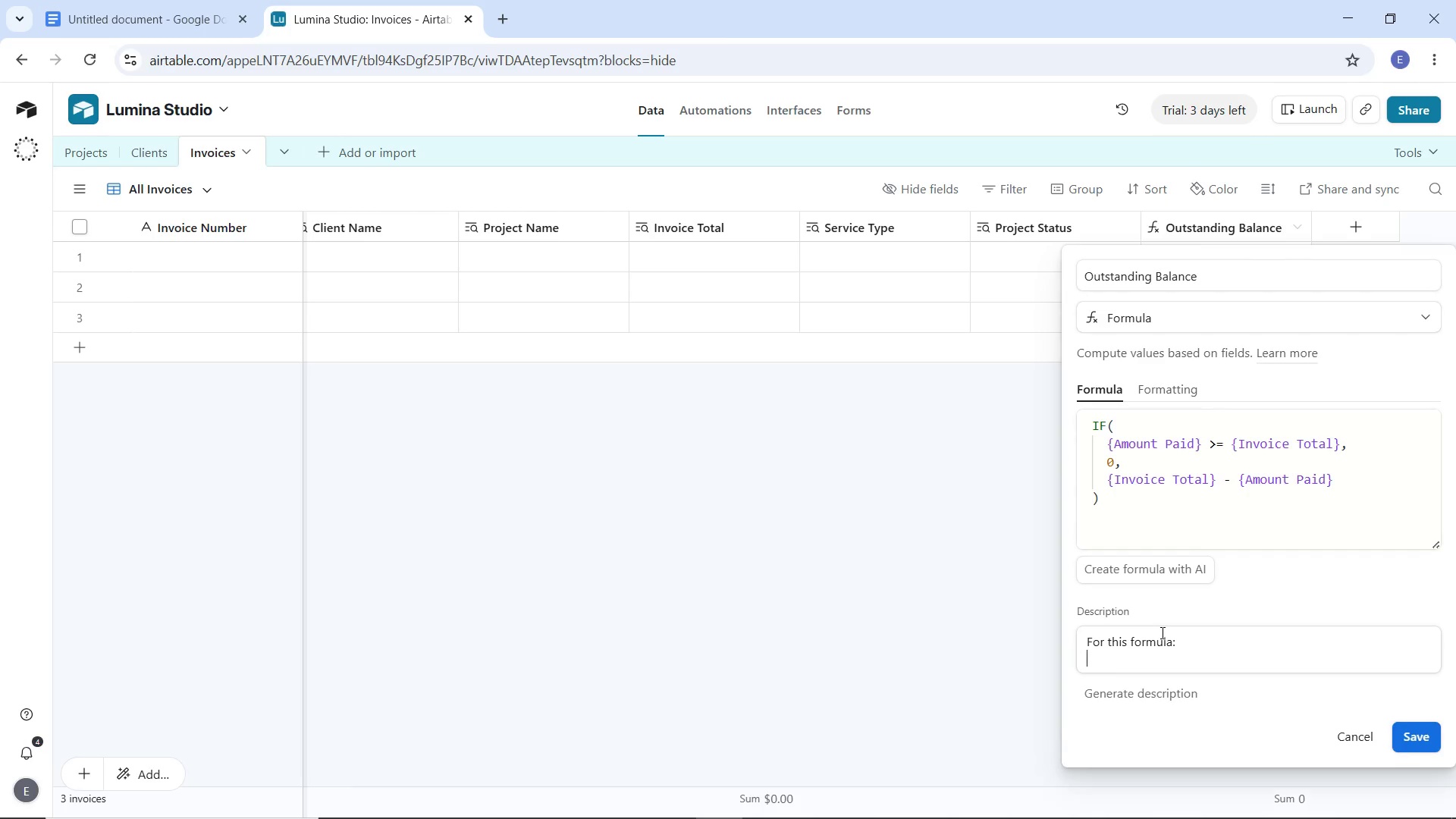 
key(Enter)
 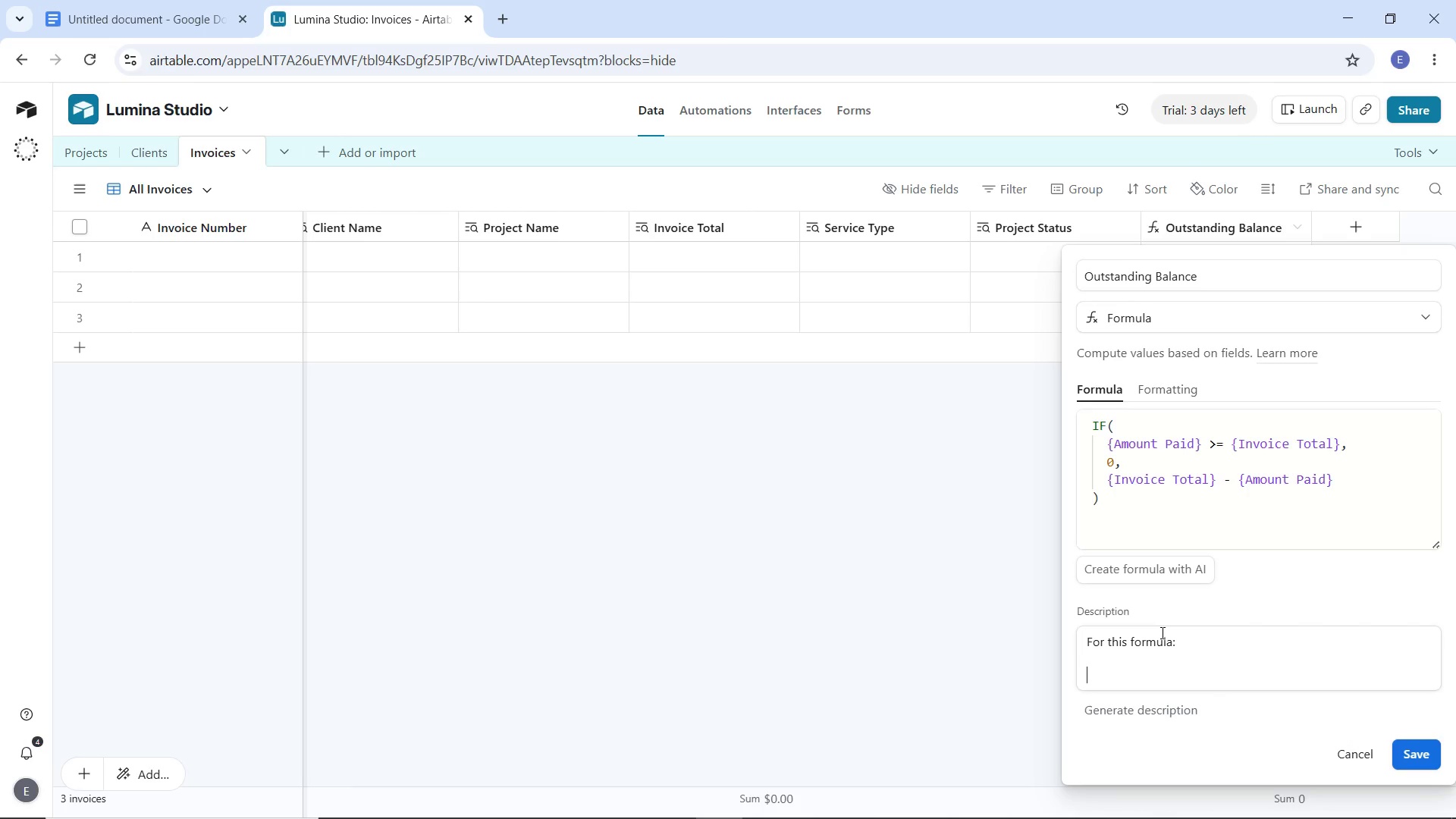 
key(Enter)
 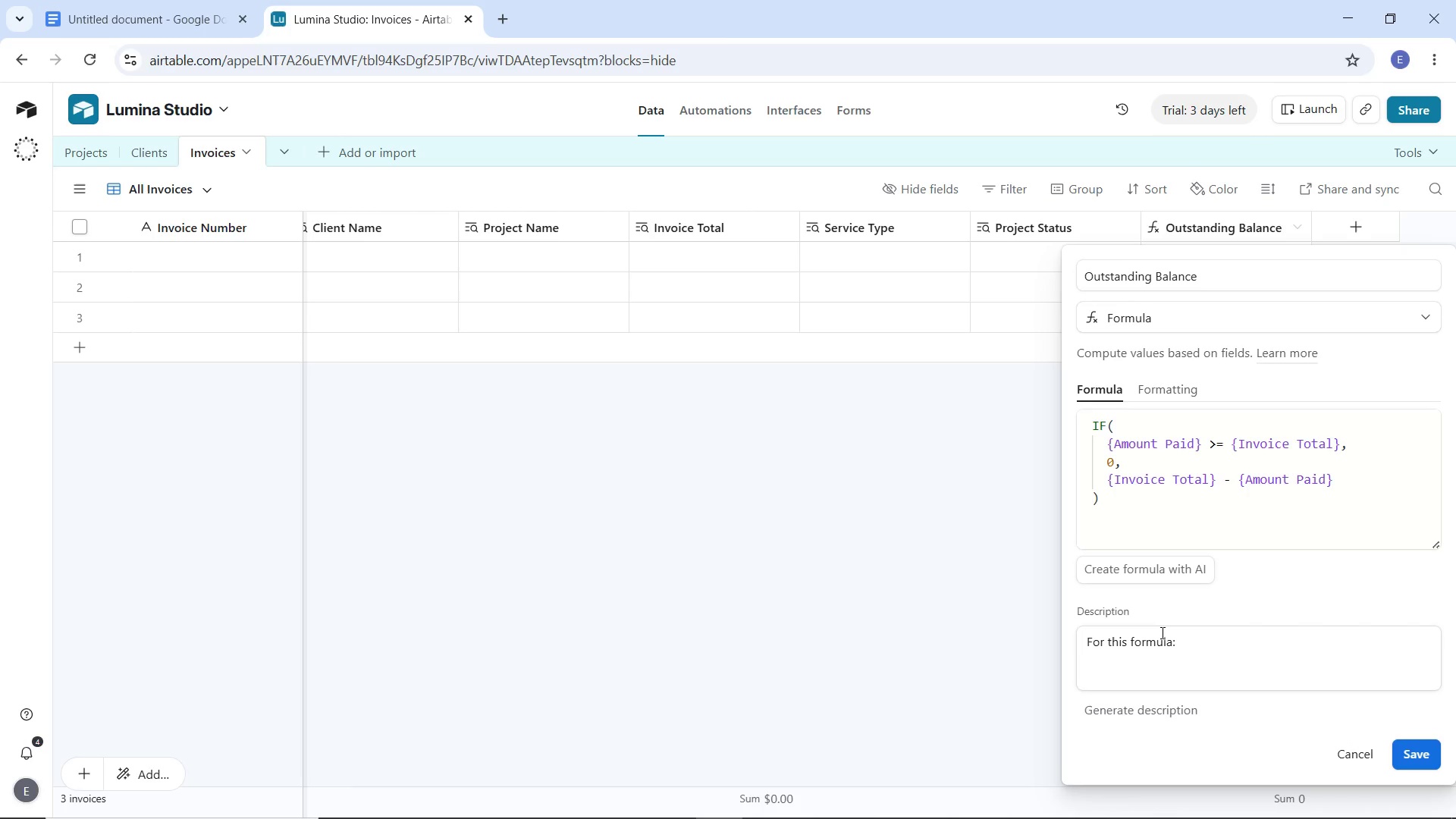 
type(Line 1 checks whether the amount already paid is equal r)
key(Backspace)
type(to or greater than th )
key(Backspace)
type(e invoice total )
 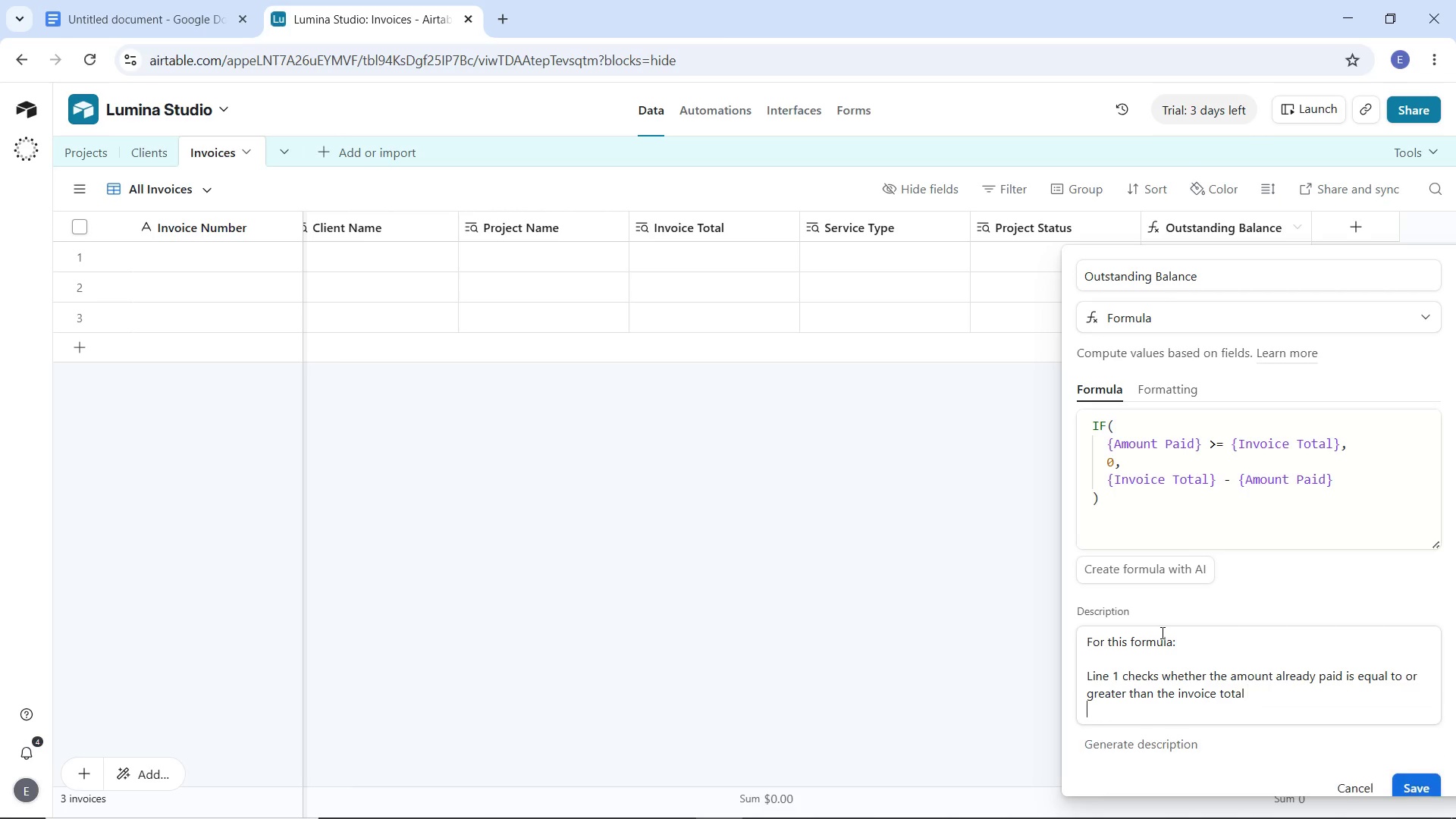 
key(Enter)
 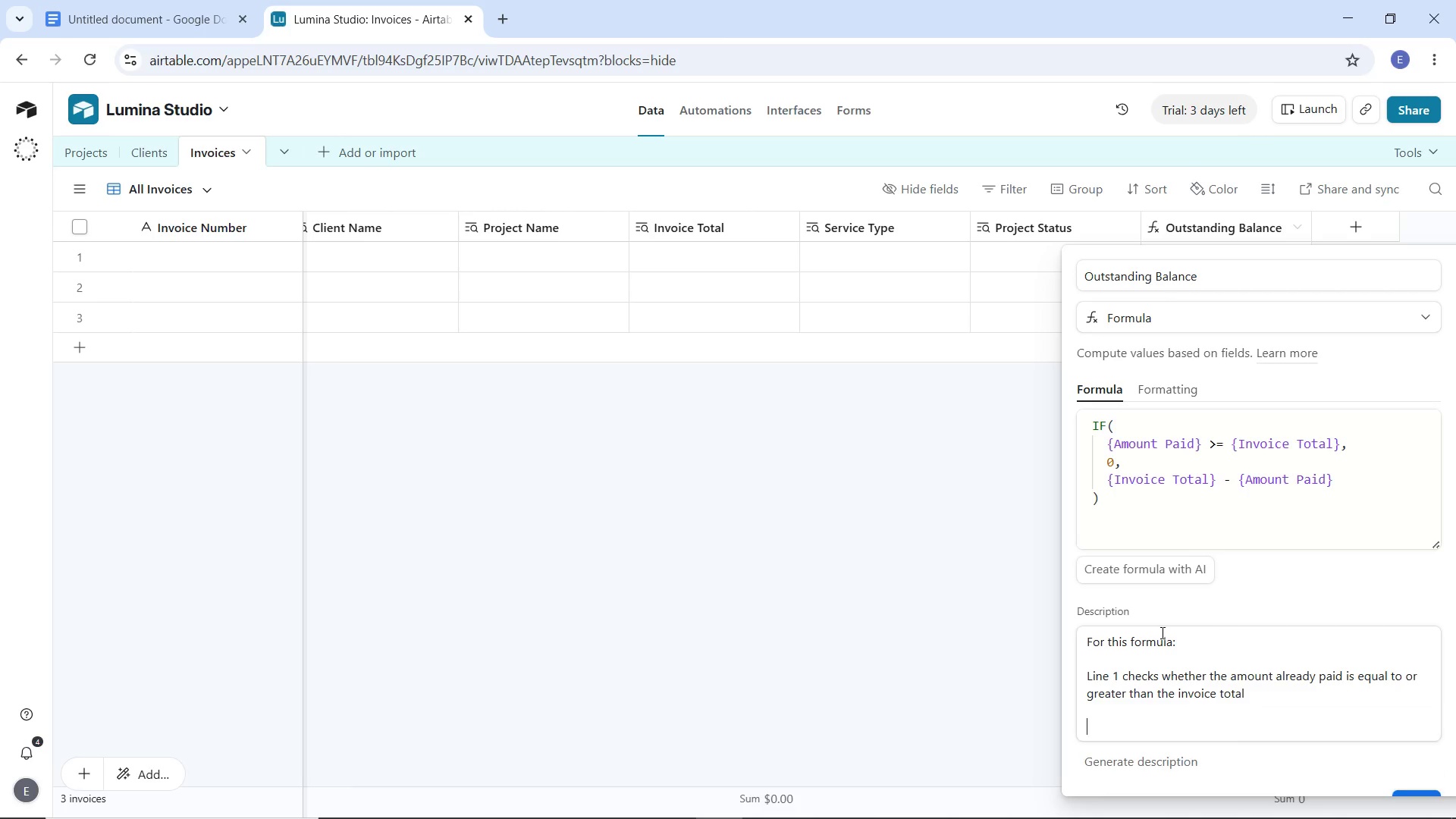 
key(Enter)
 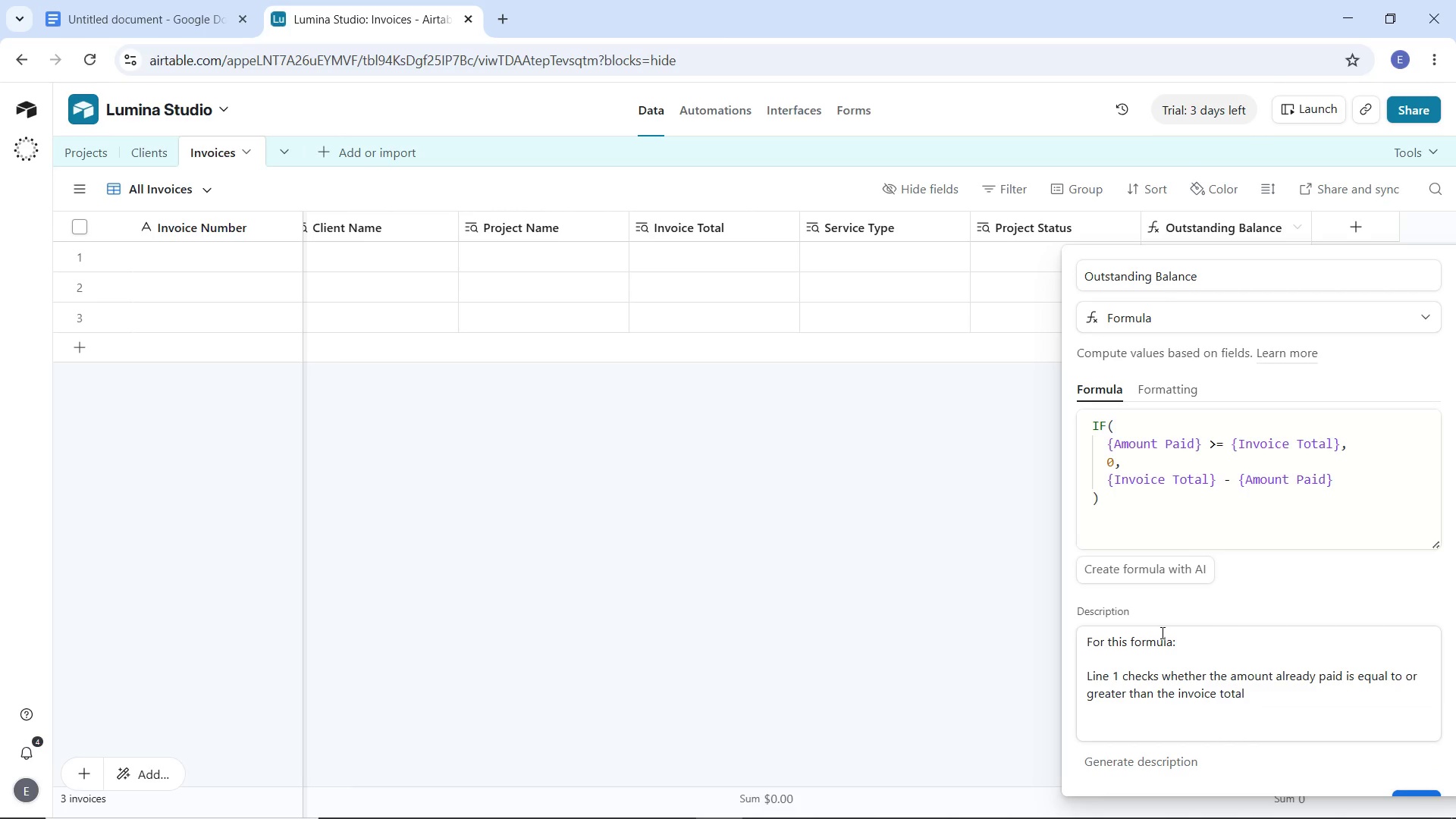 
type(Line 2 returns 0 if te )
key(Backspace)
key(Backspace)
type(he result is yes ())
 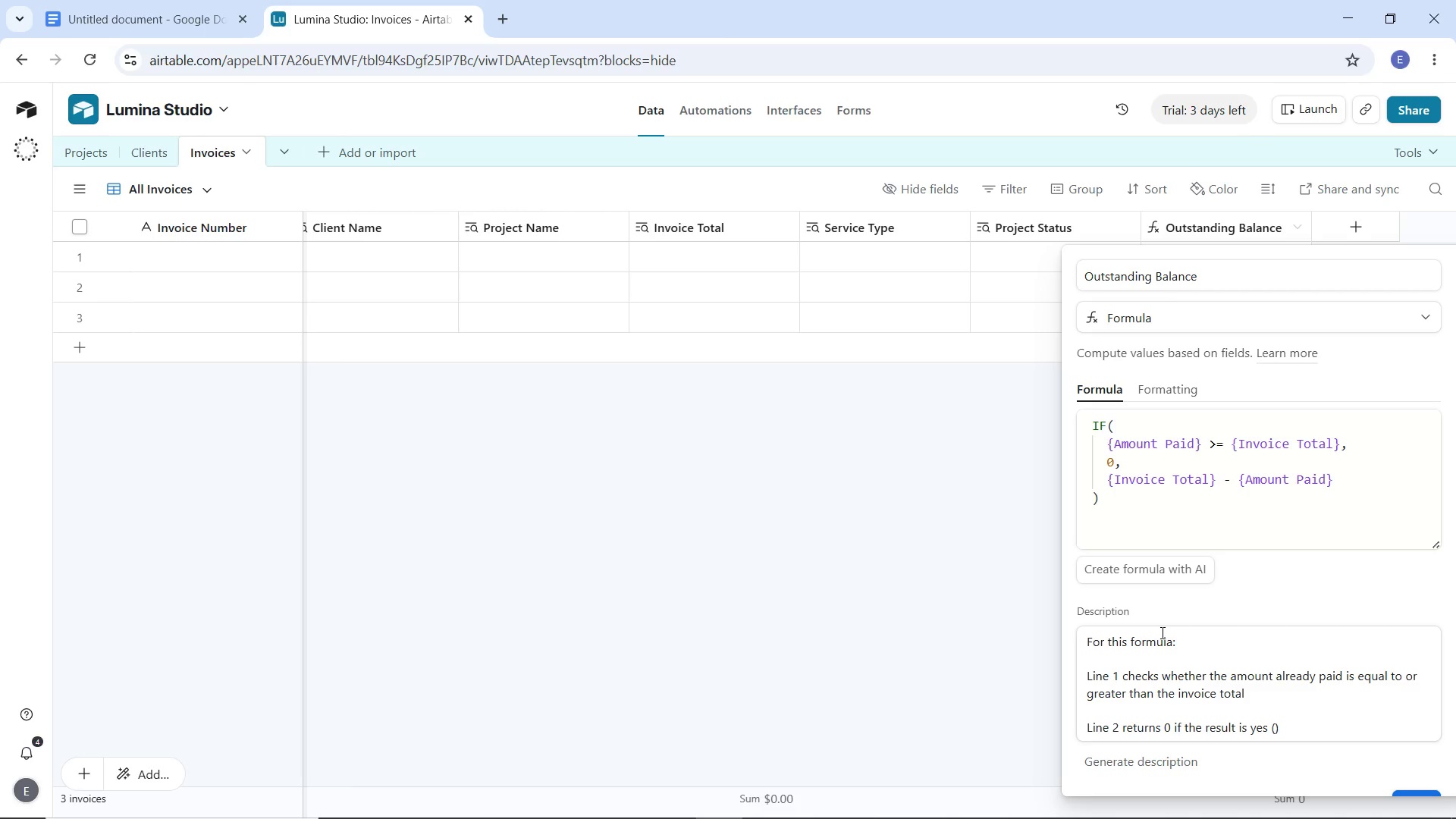 
key(ArrowLeft)
 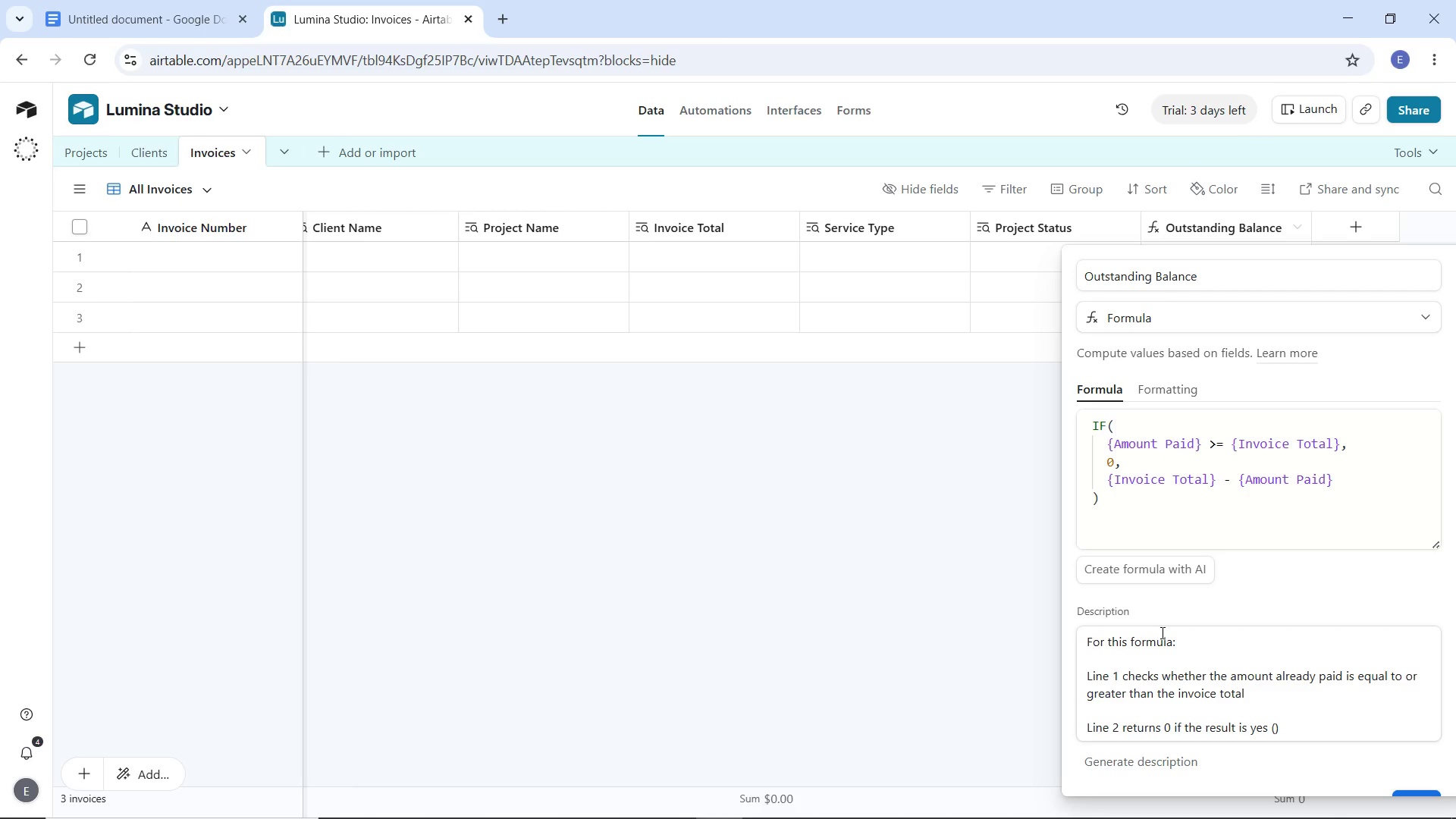 
type(can never so)
key(Backspace)
type(how a negative balance)
 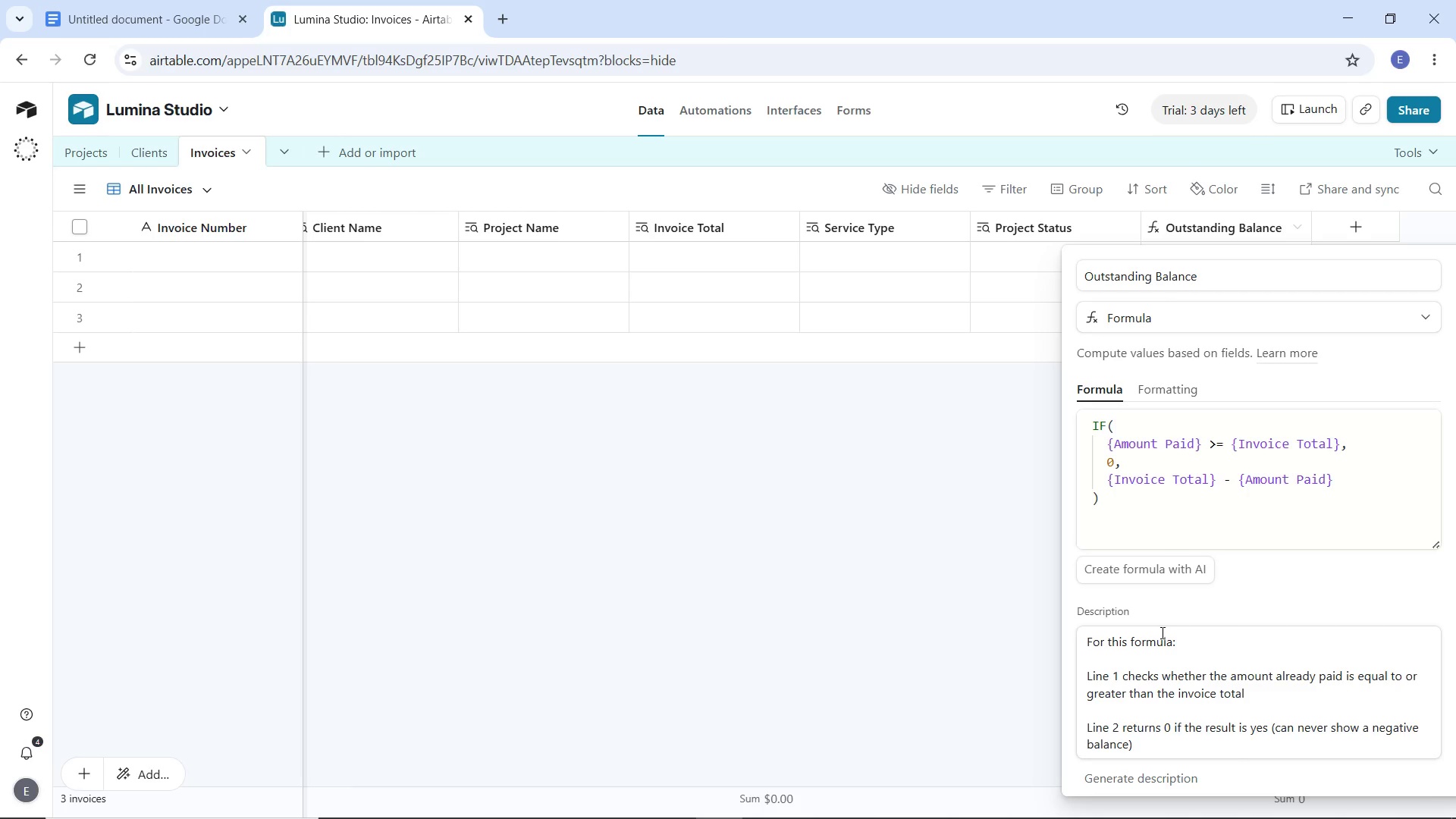 
wait(16.5)
 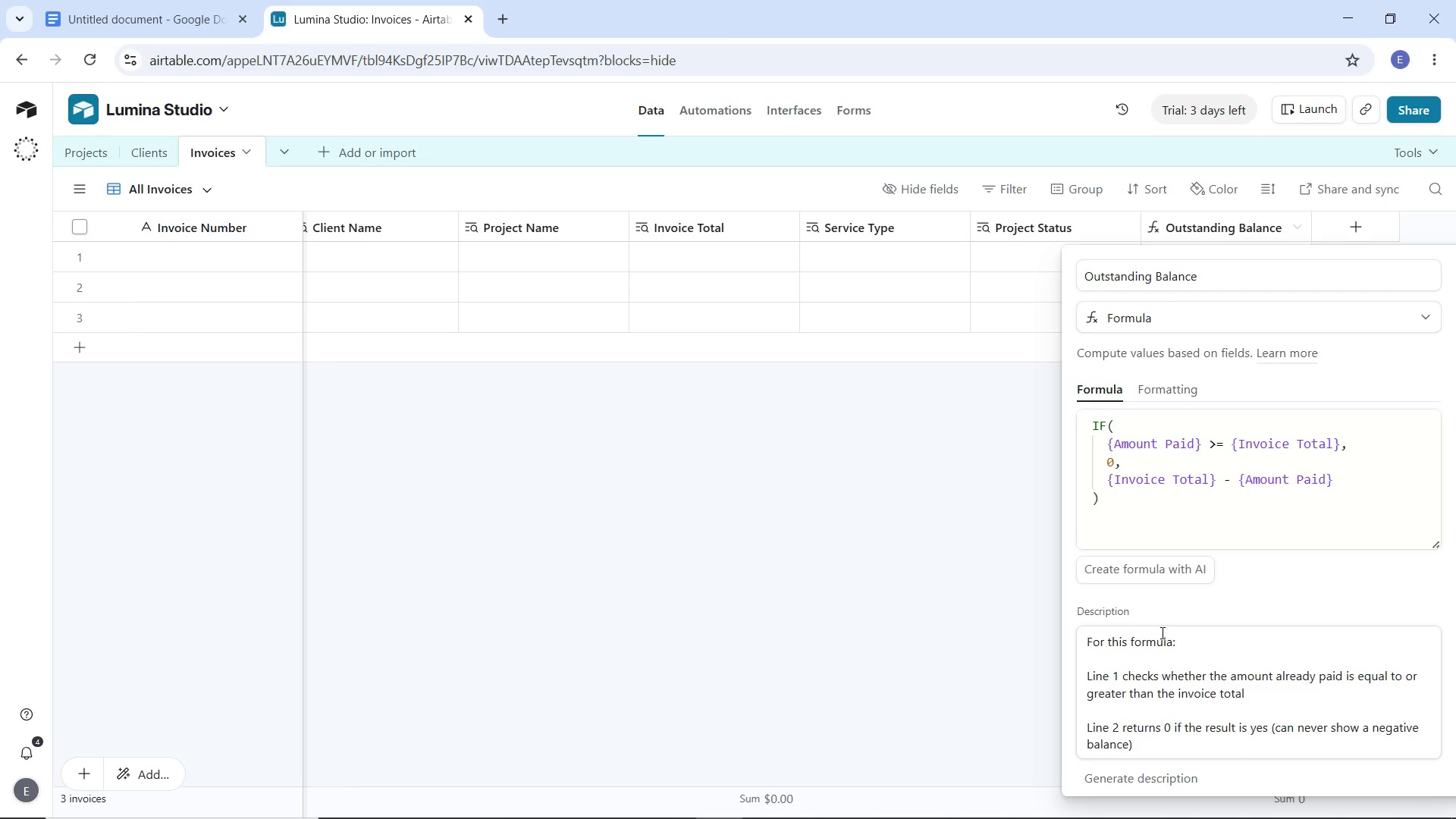 
key(ArrowRight)
 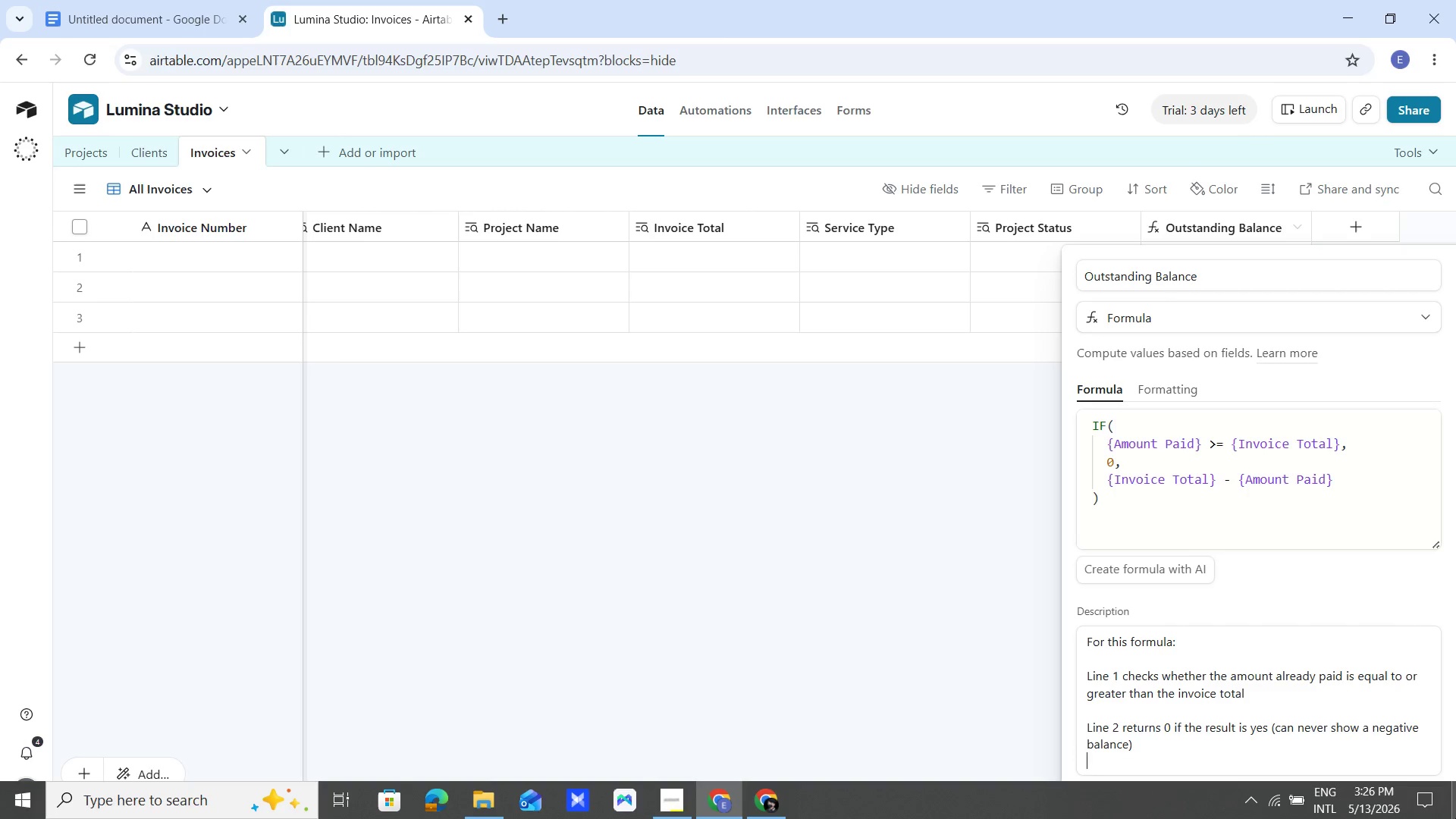 
key(Enter)
 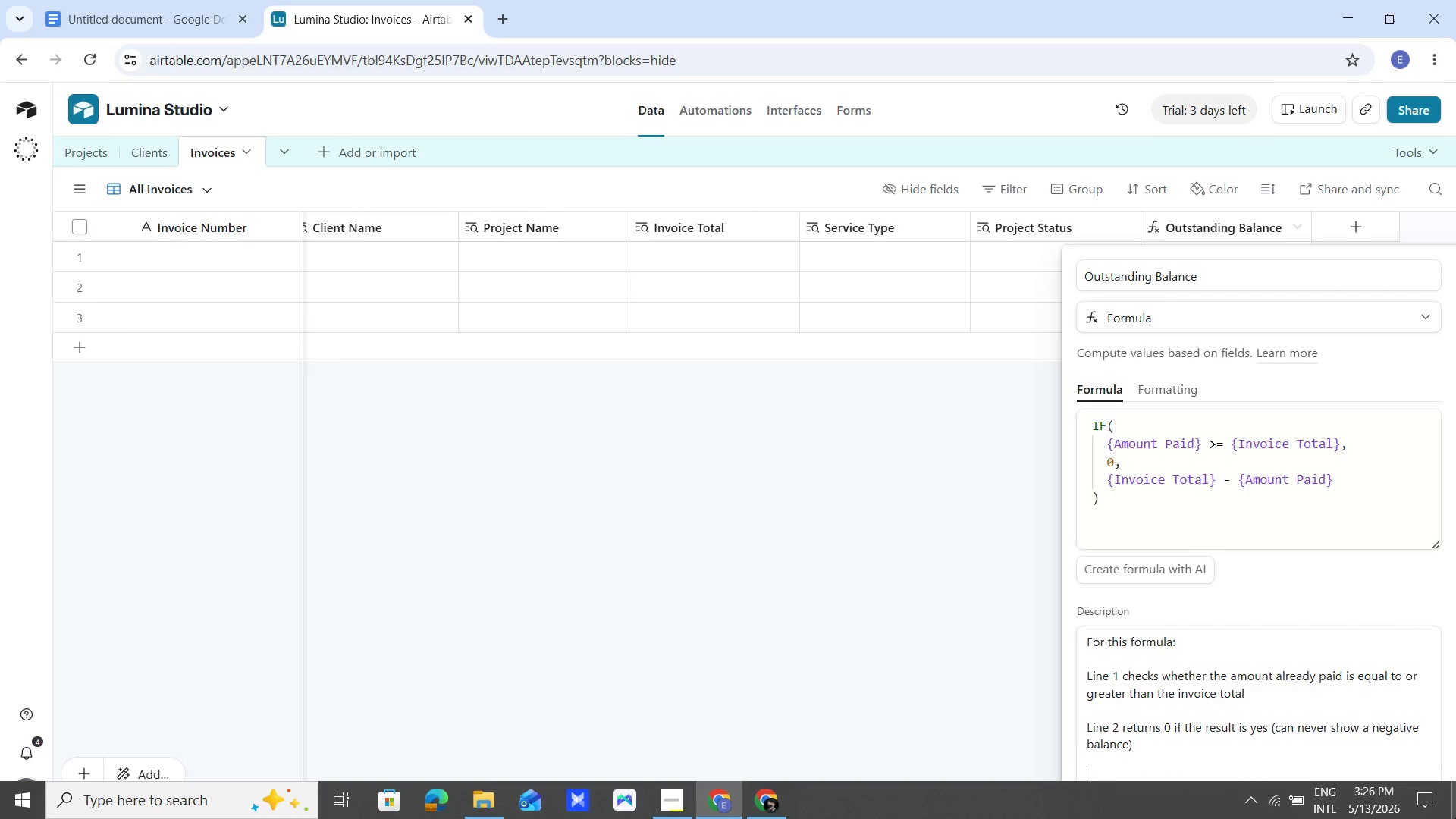 
key(Enter)
 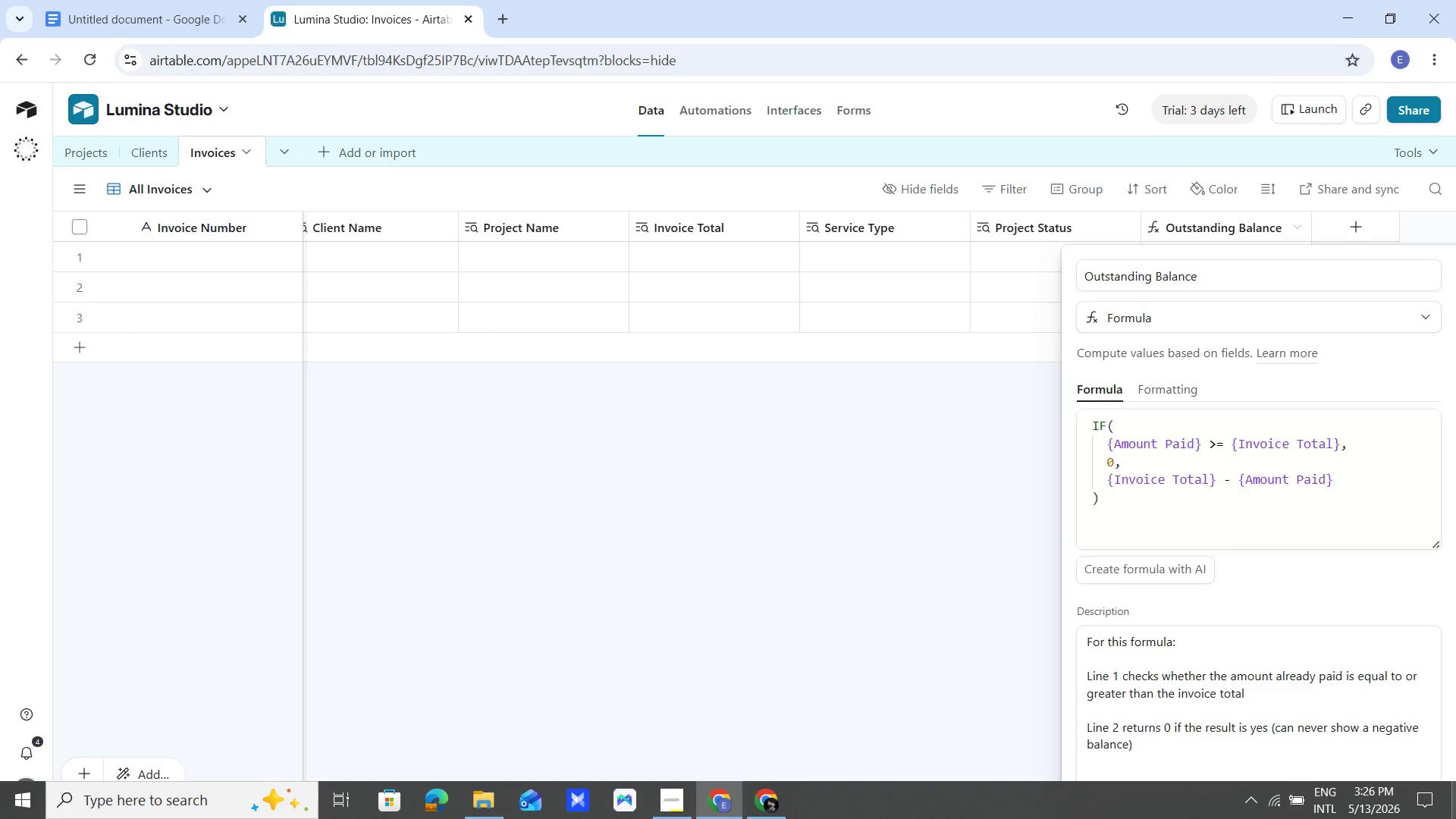 
type(Line 3 returns the )
 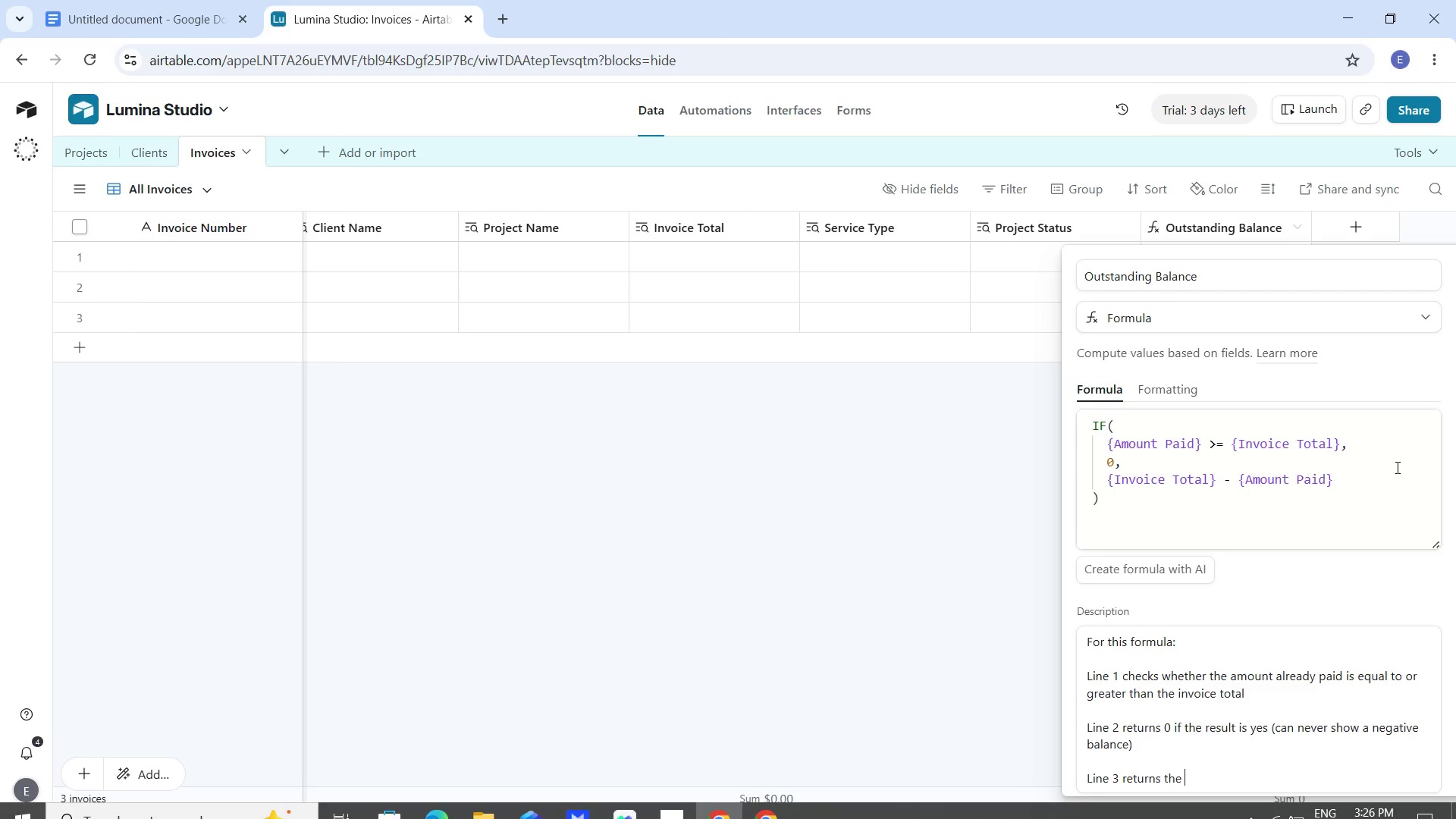 
scroll: coordinate [1385, 500], scroll_direction: down, amount: 5.0
 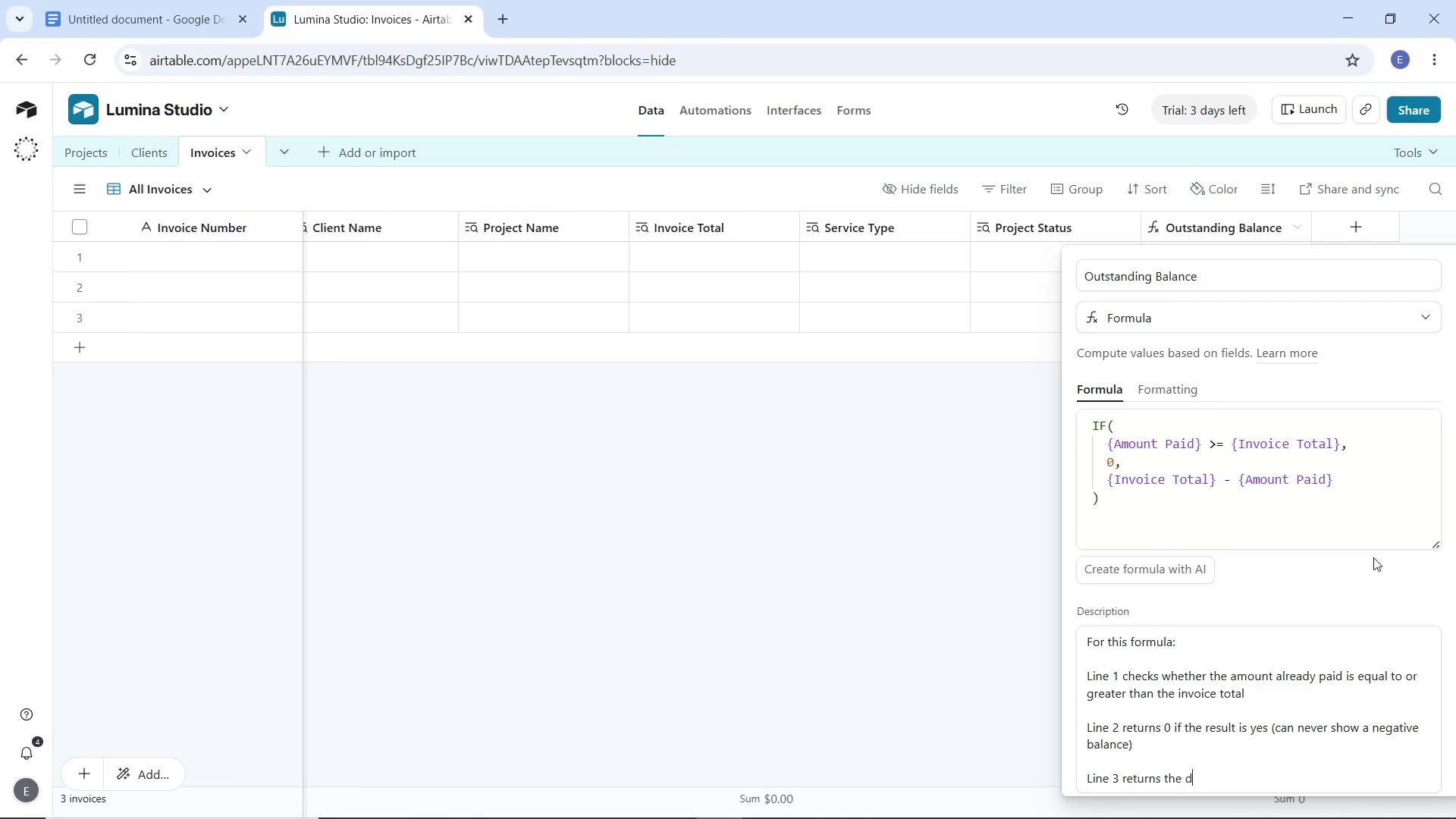 
type(difference between the invoice total and what has beee)
key(Backspace)
type(n paid )
 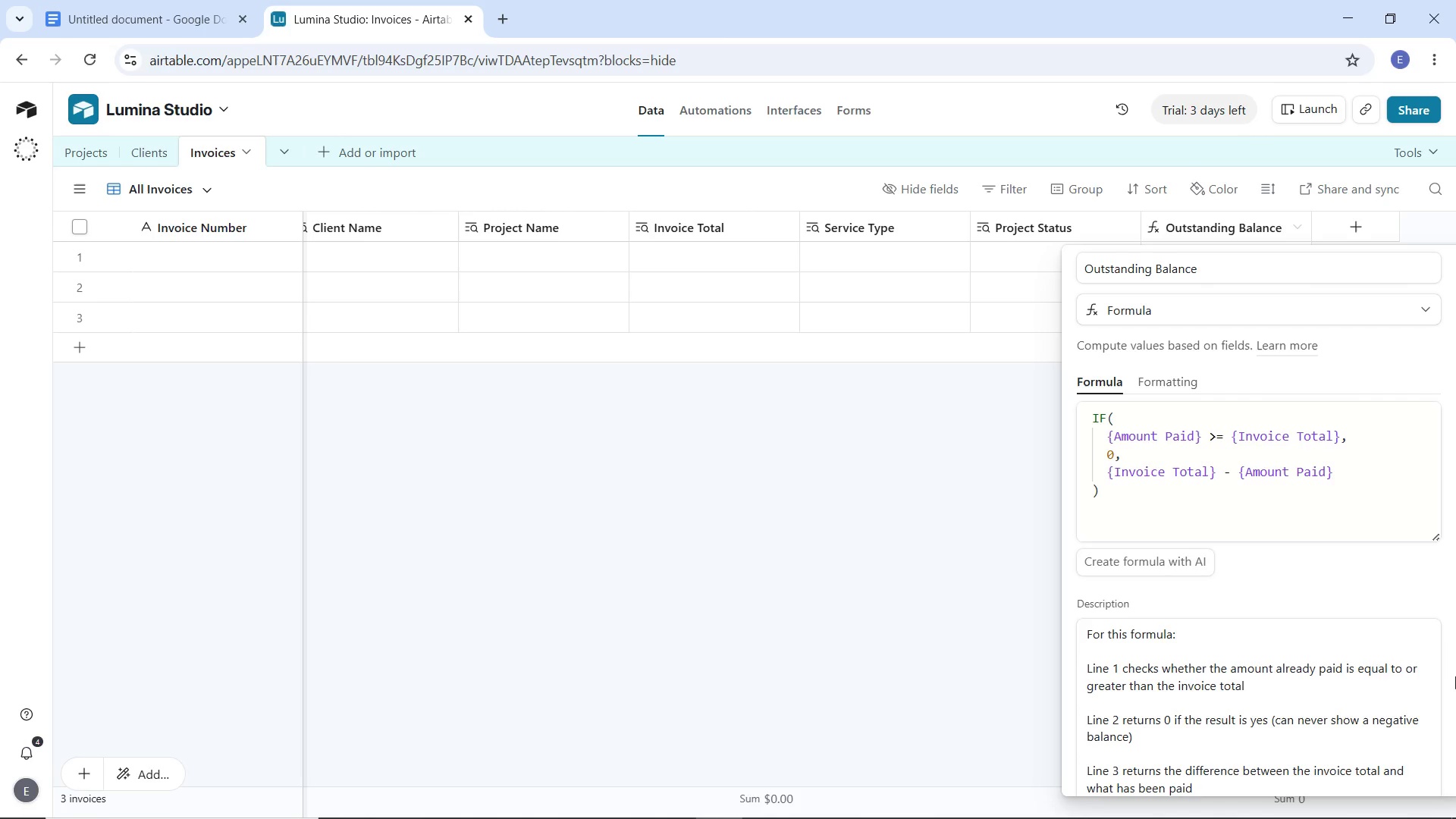 
wait(7.66)
 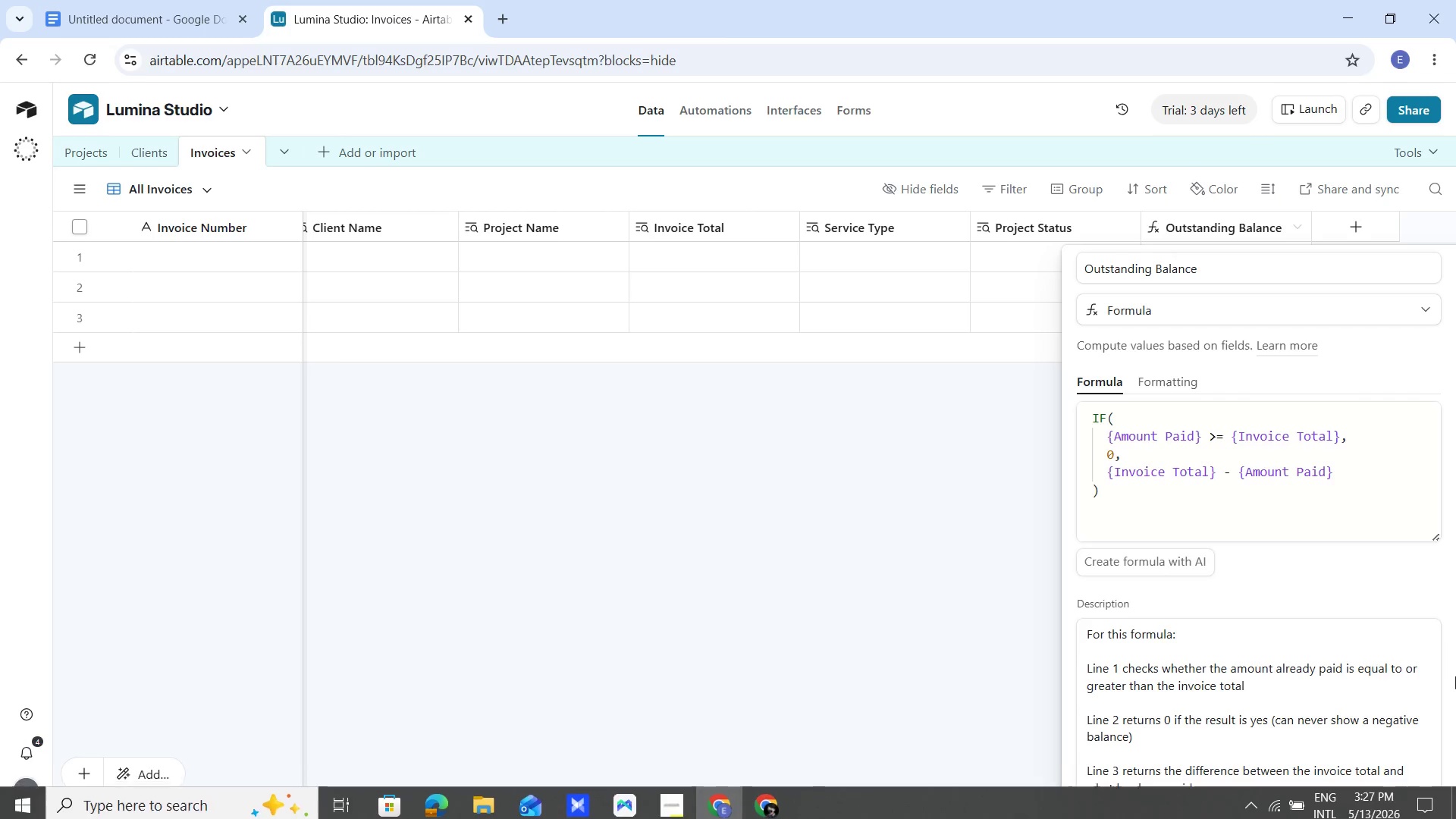 
type(if the result is no)
 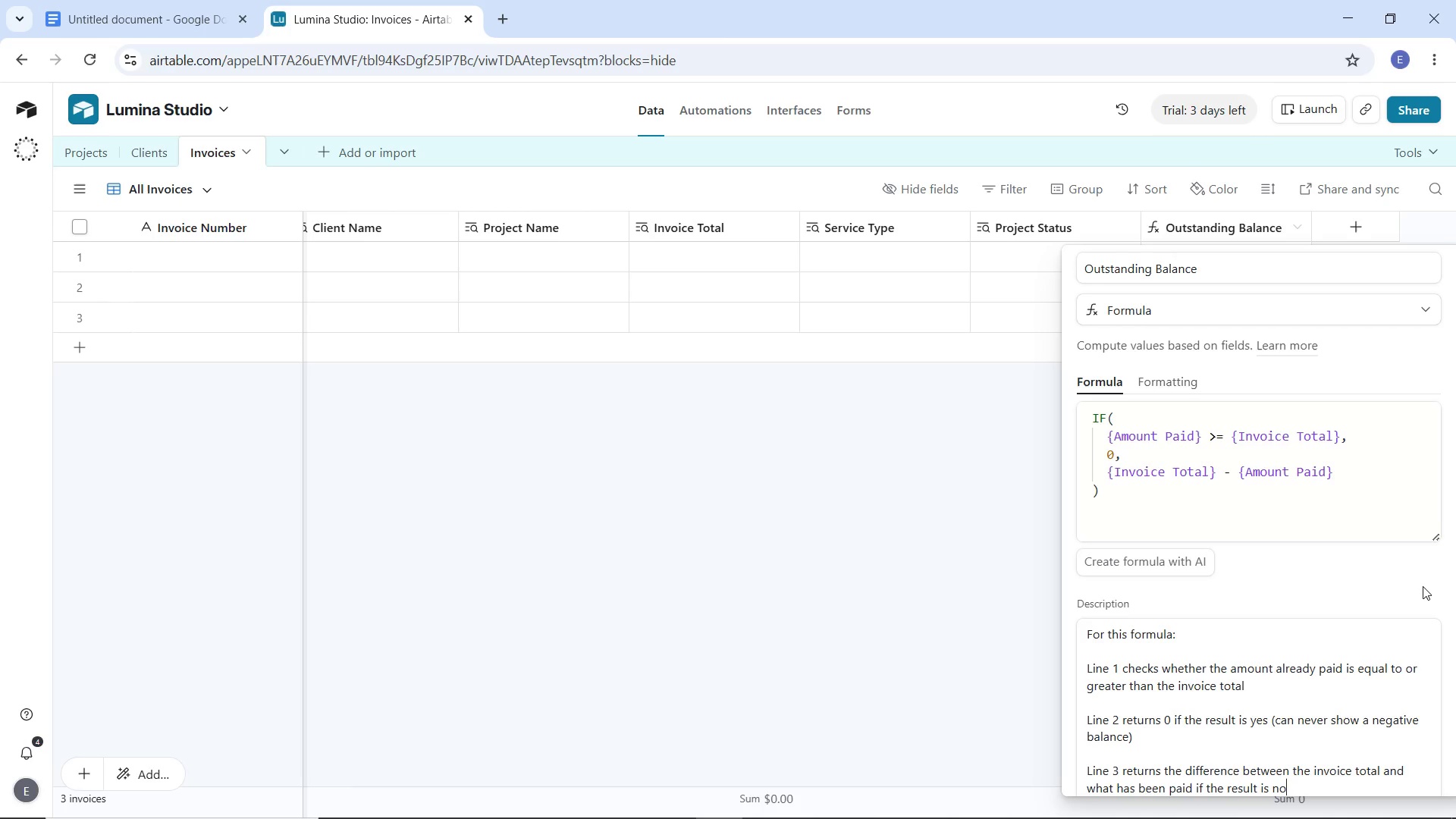 
scroll: coordinate [1416, 598], scroll_direction: down, amount: 6.0
 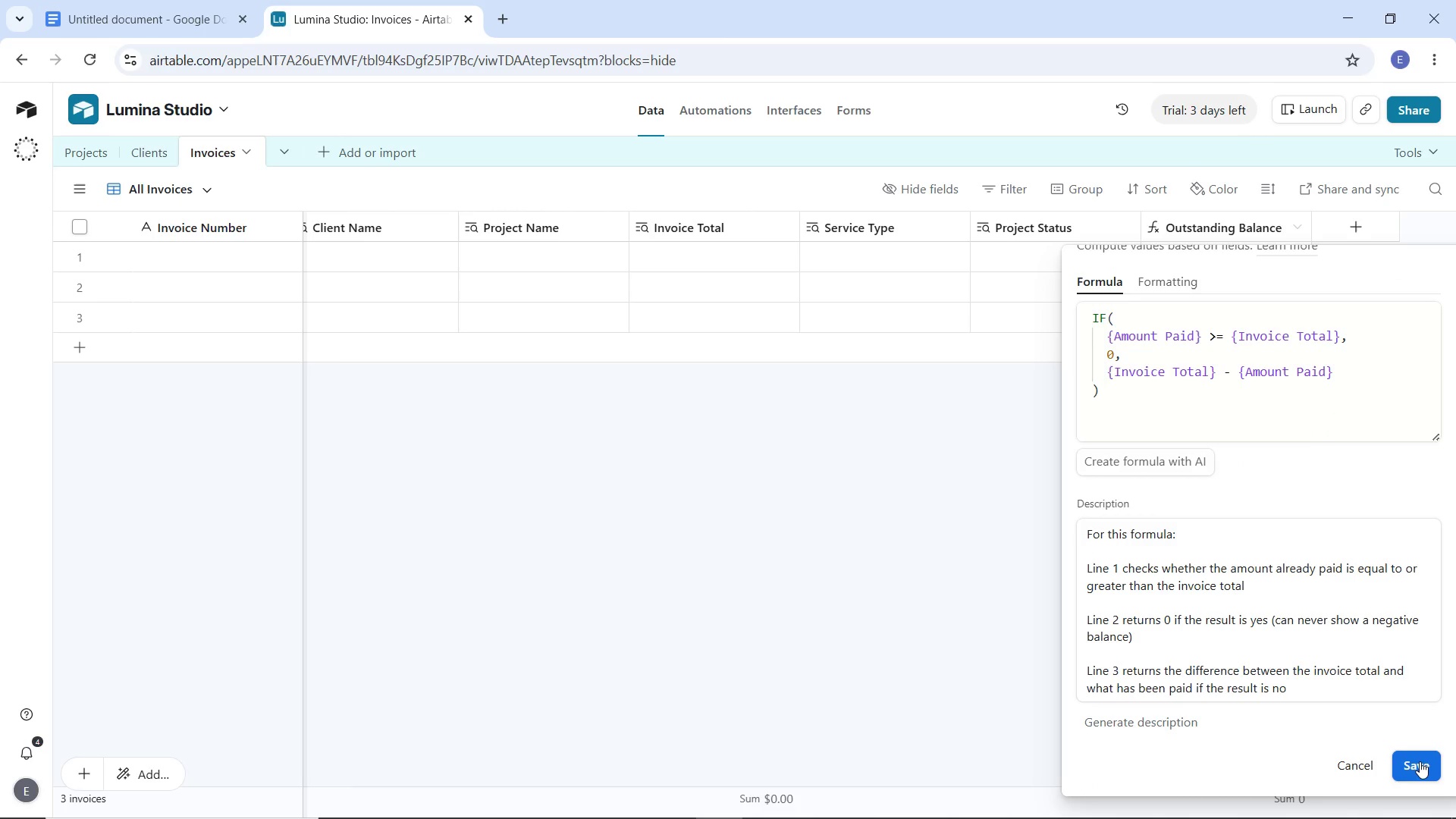 
left_click([1420, 761])
 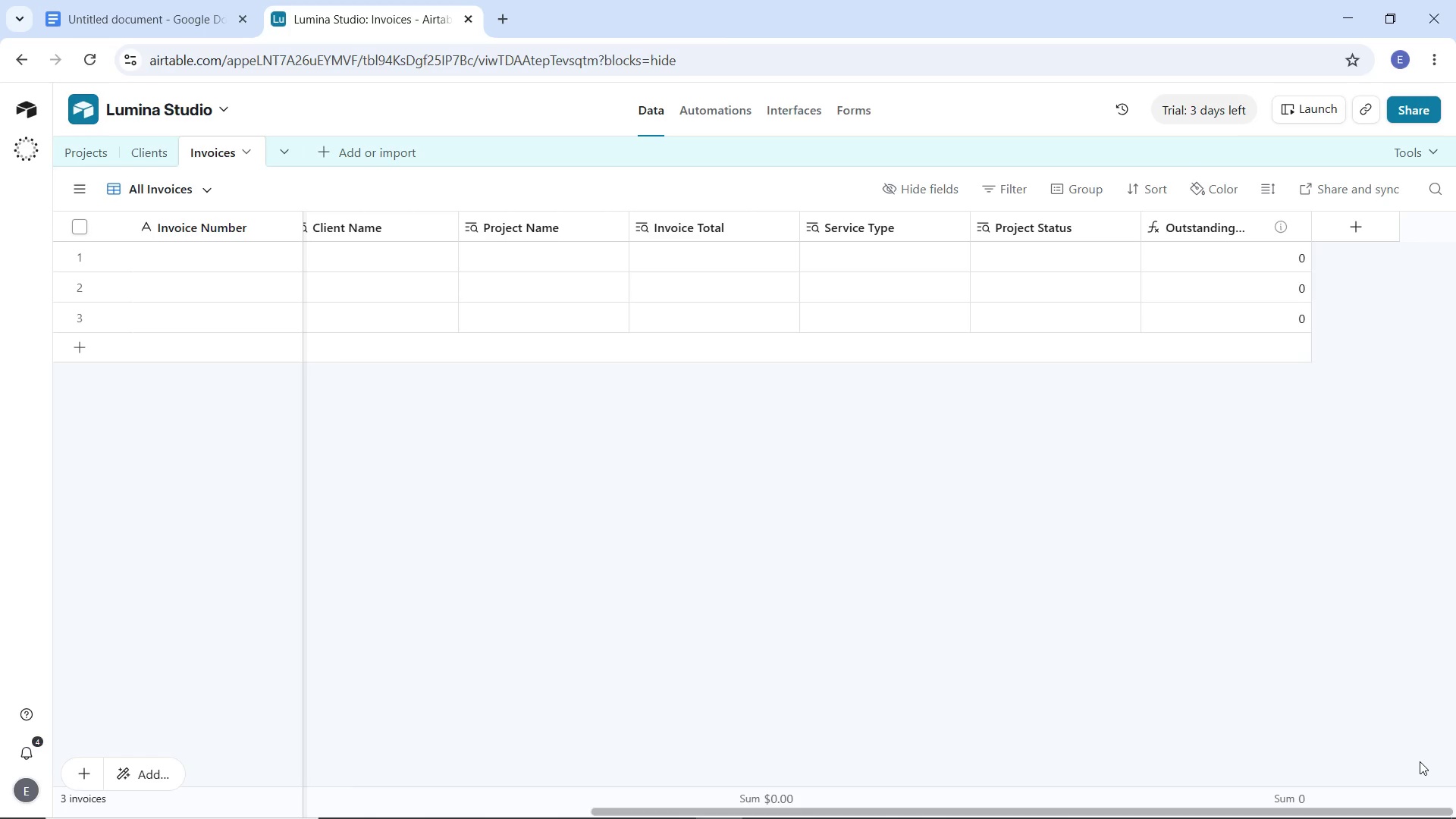 
wait(15.31)
 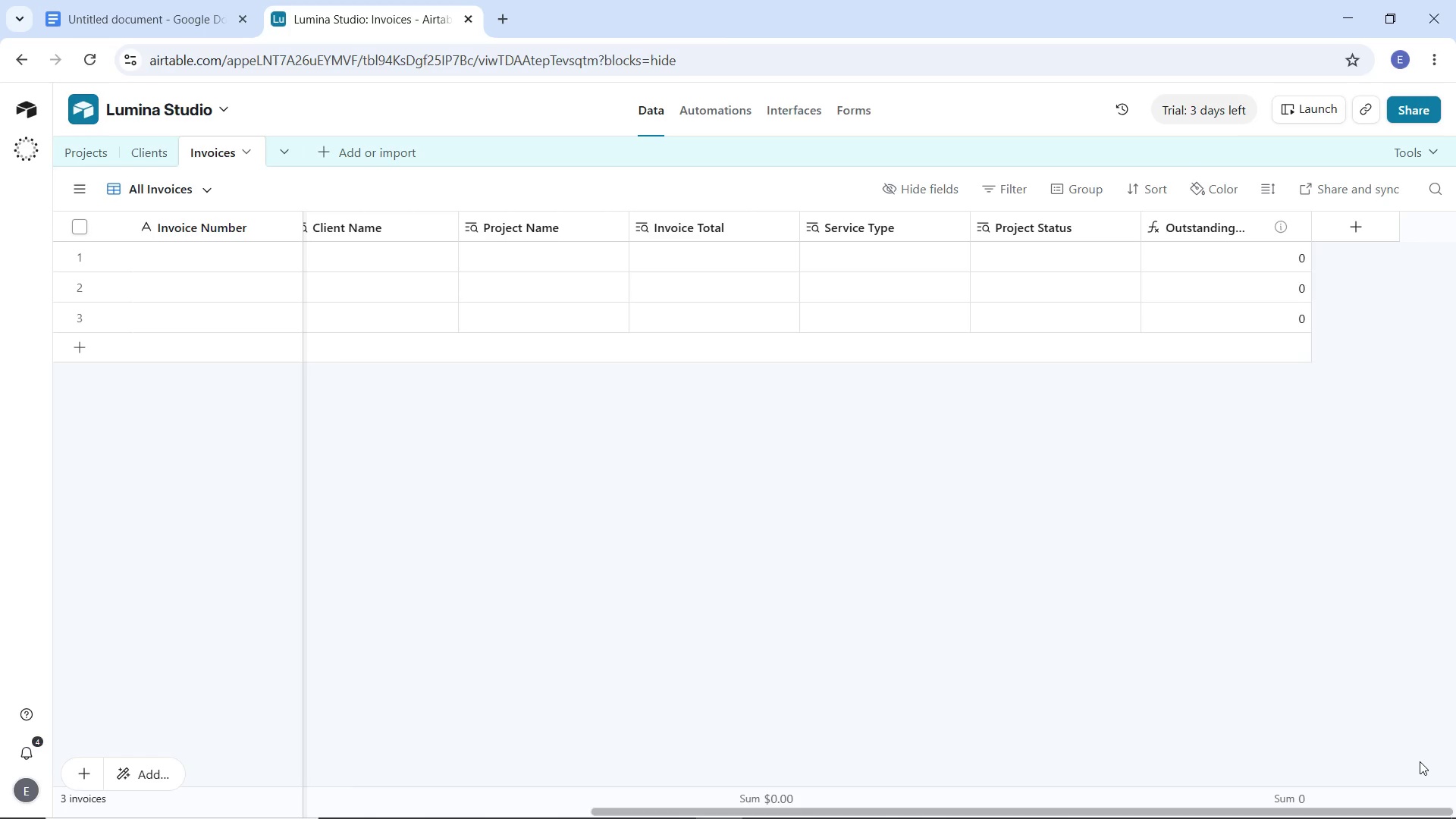 
left_click([1354, 225])
 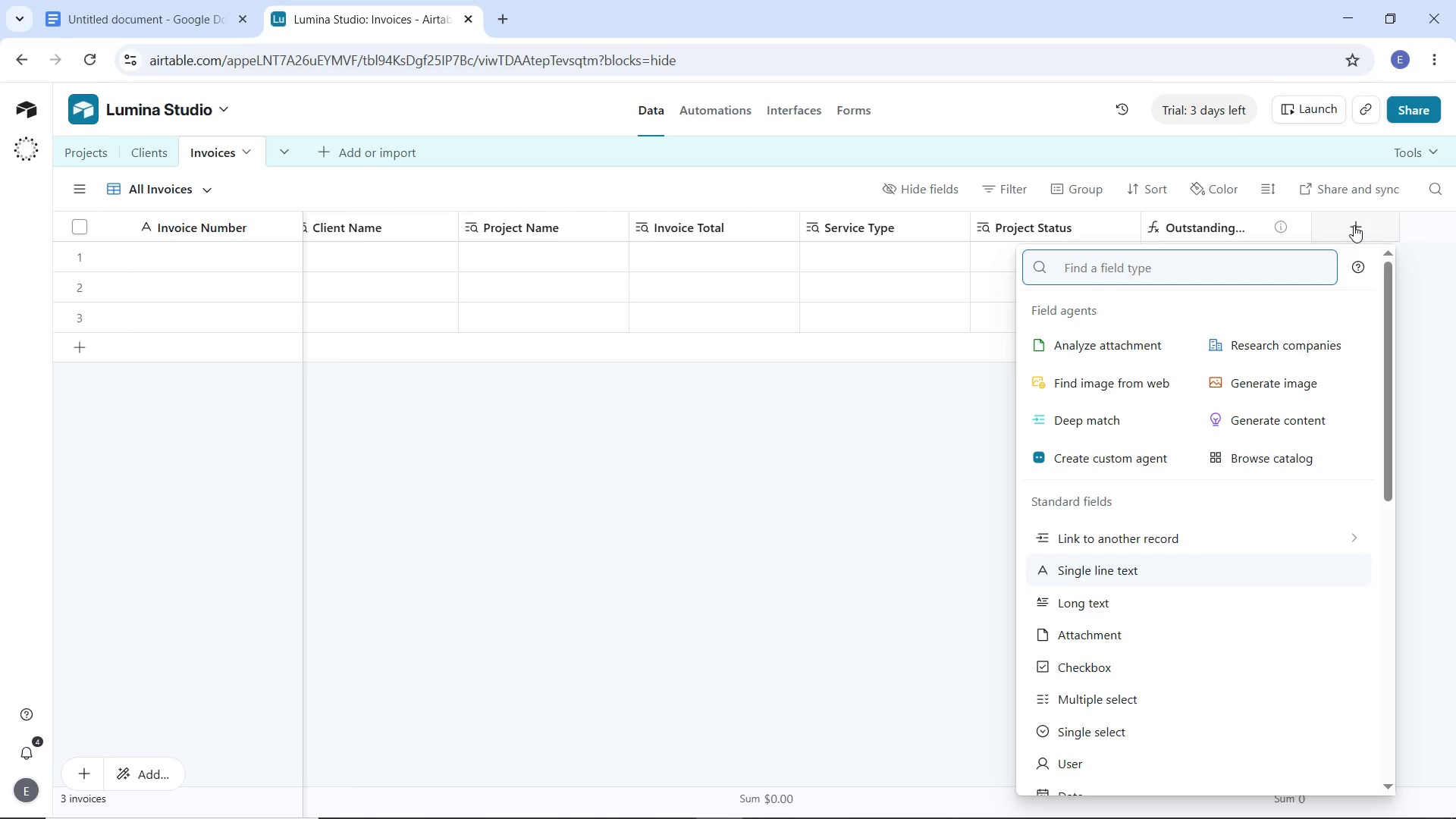 
type(formu)
 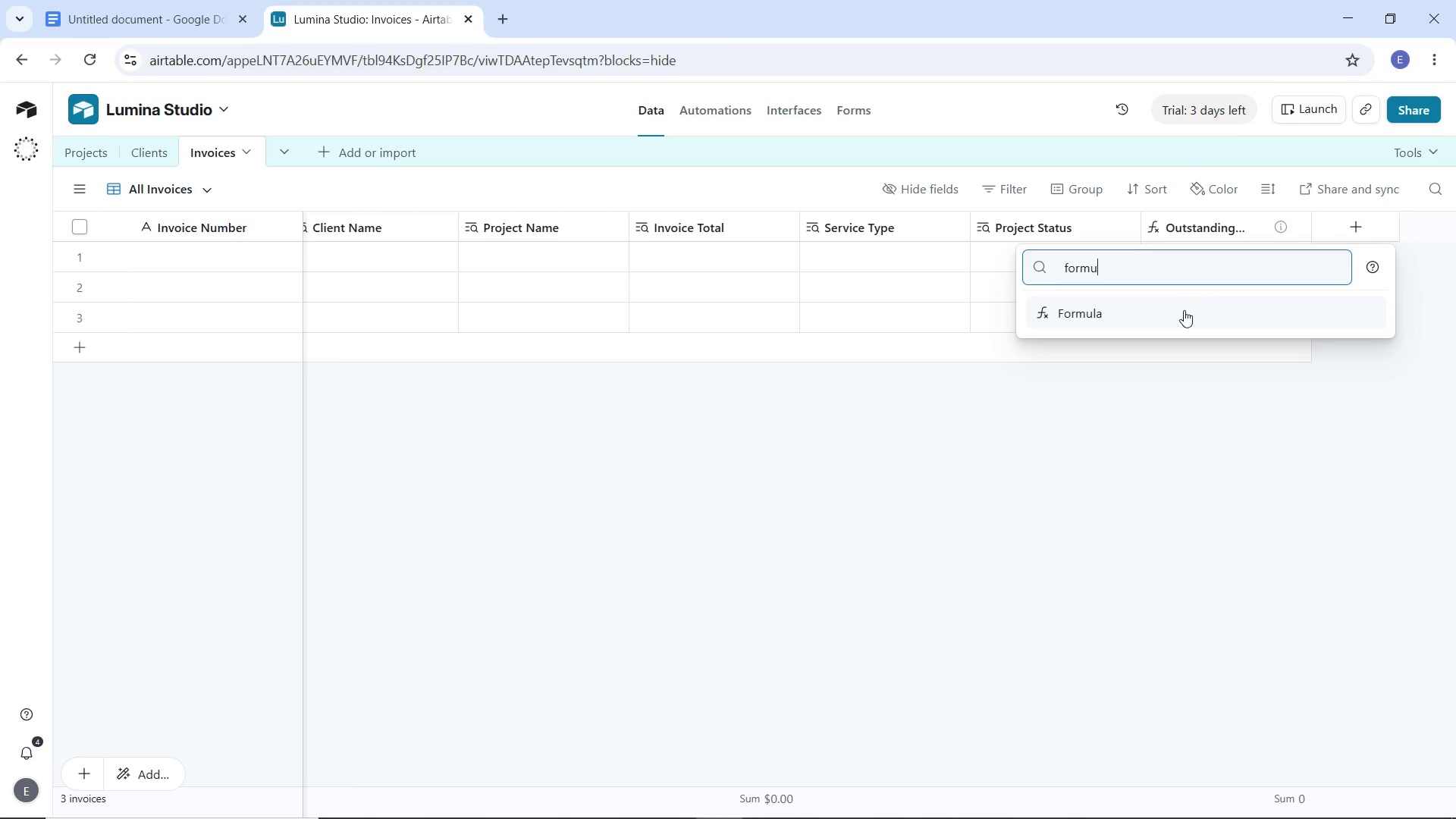 
left_click([1184, 310])
 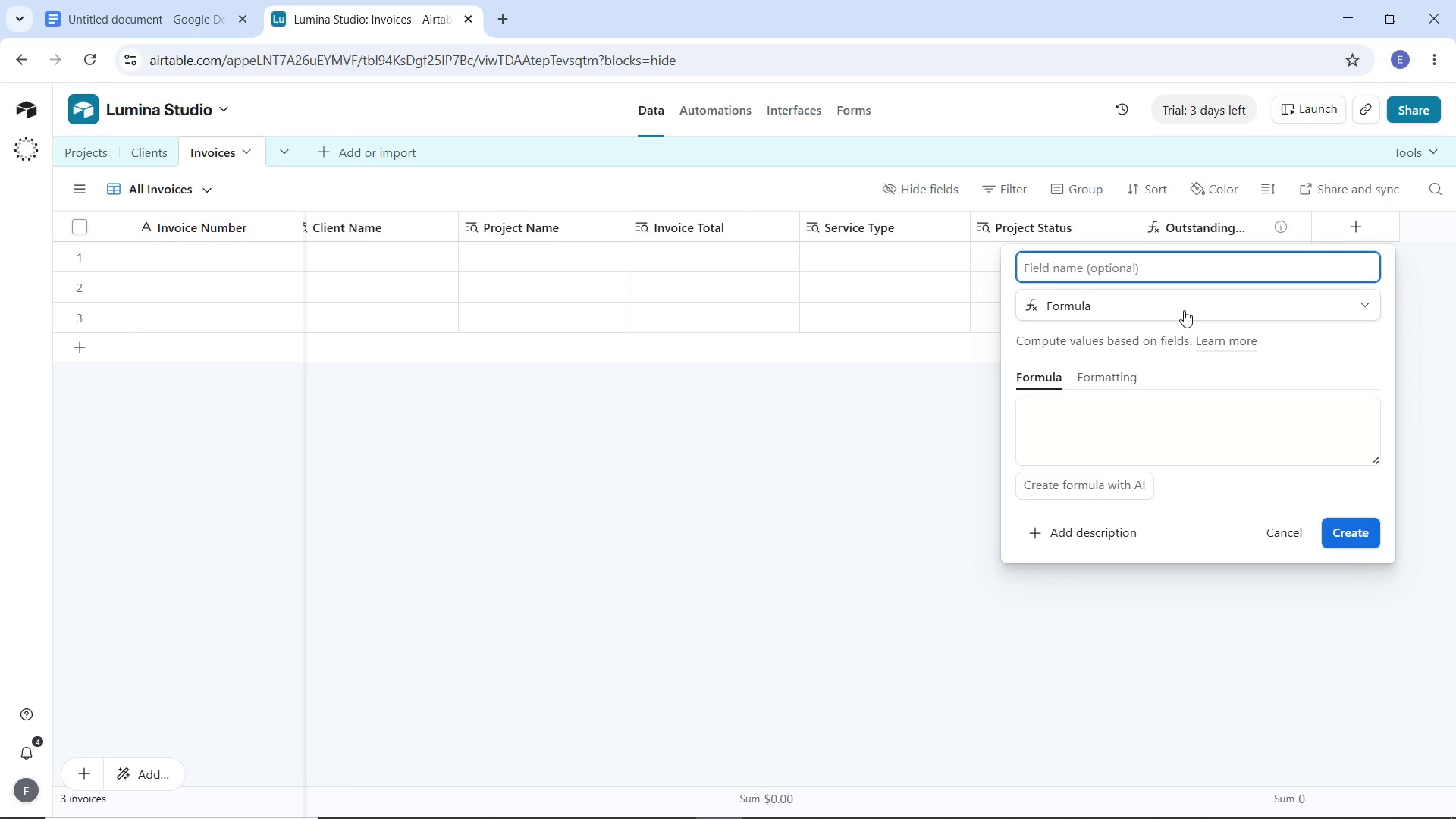 
wait(5.2)
 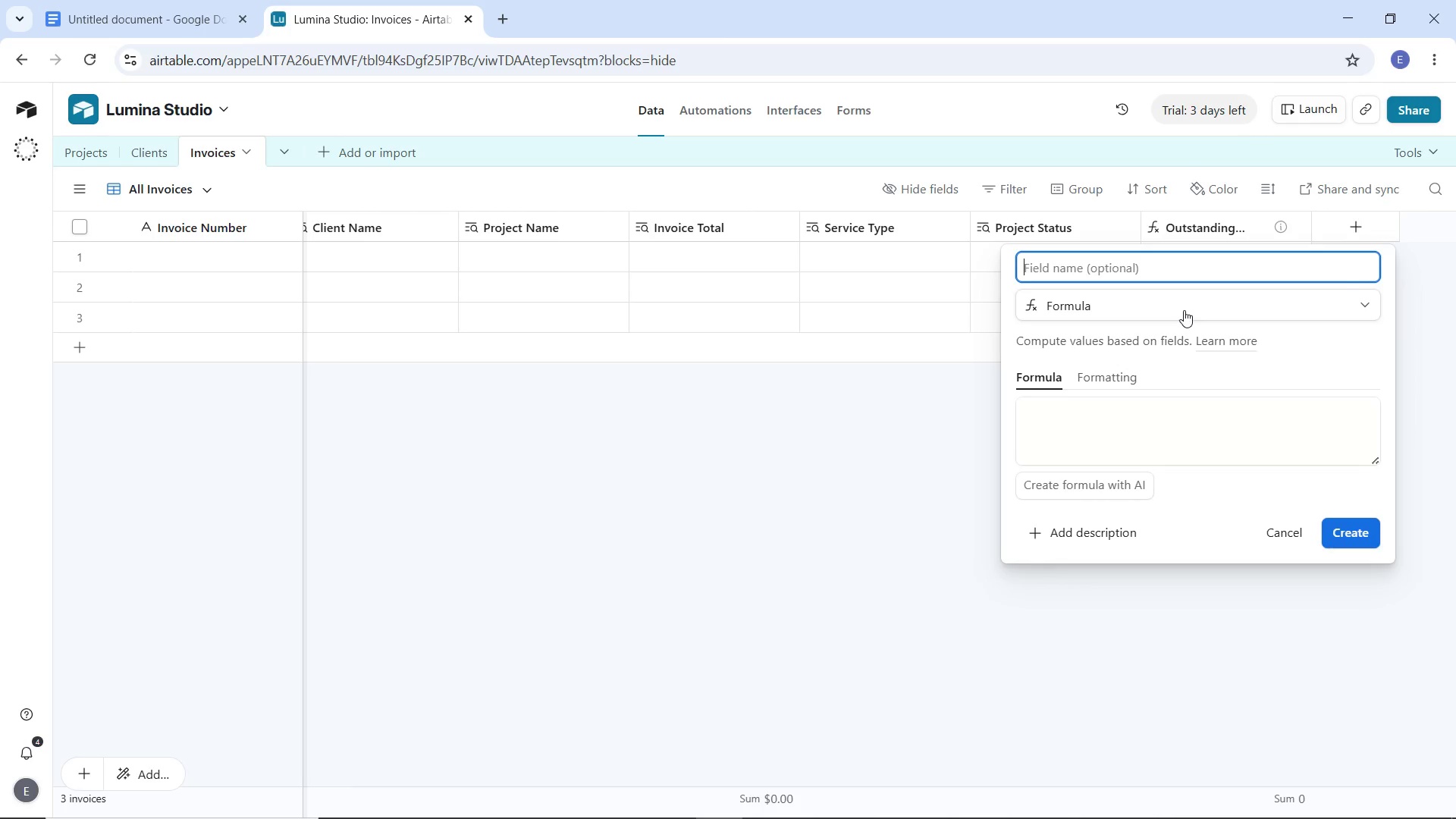 
type(Payment Status)
 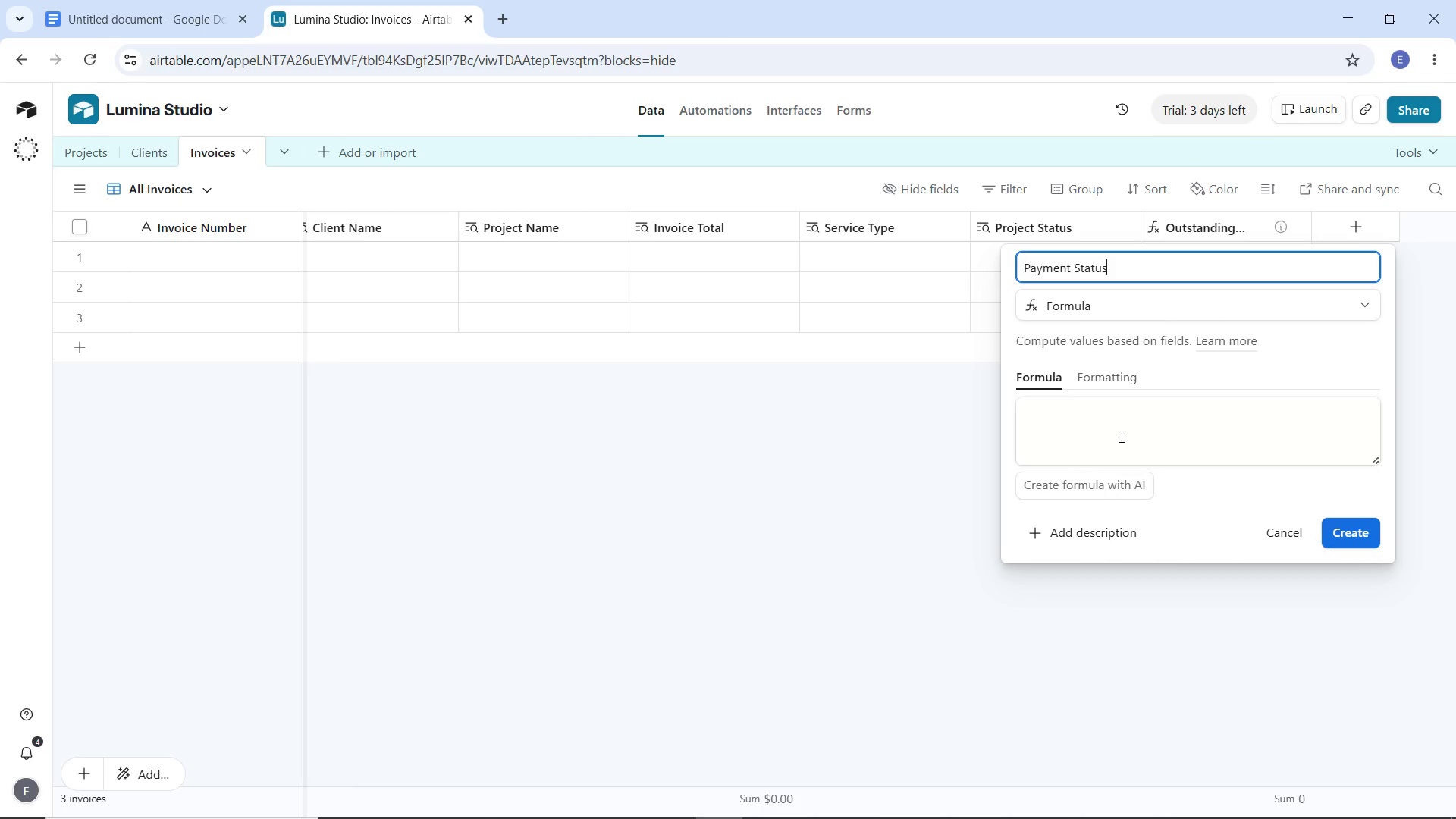 
left_click([1120, 436])
 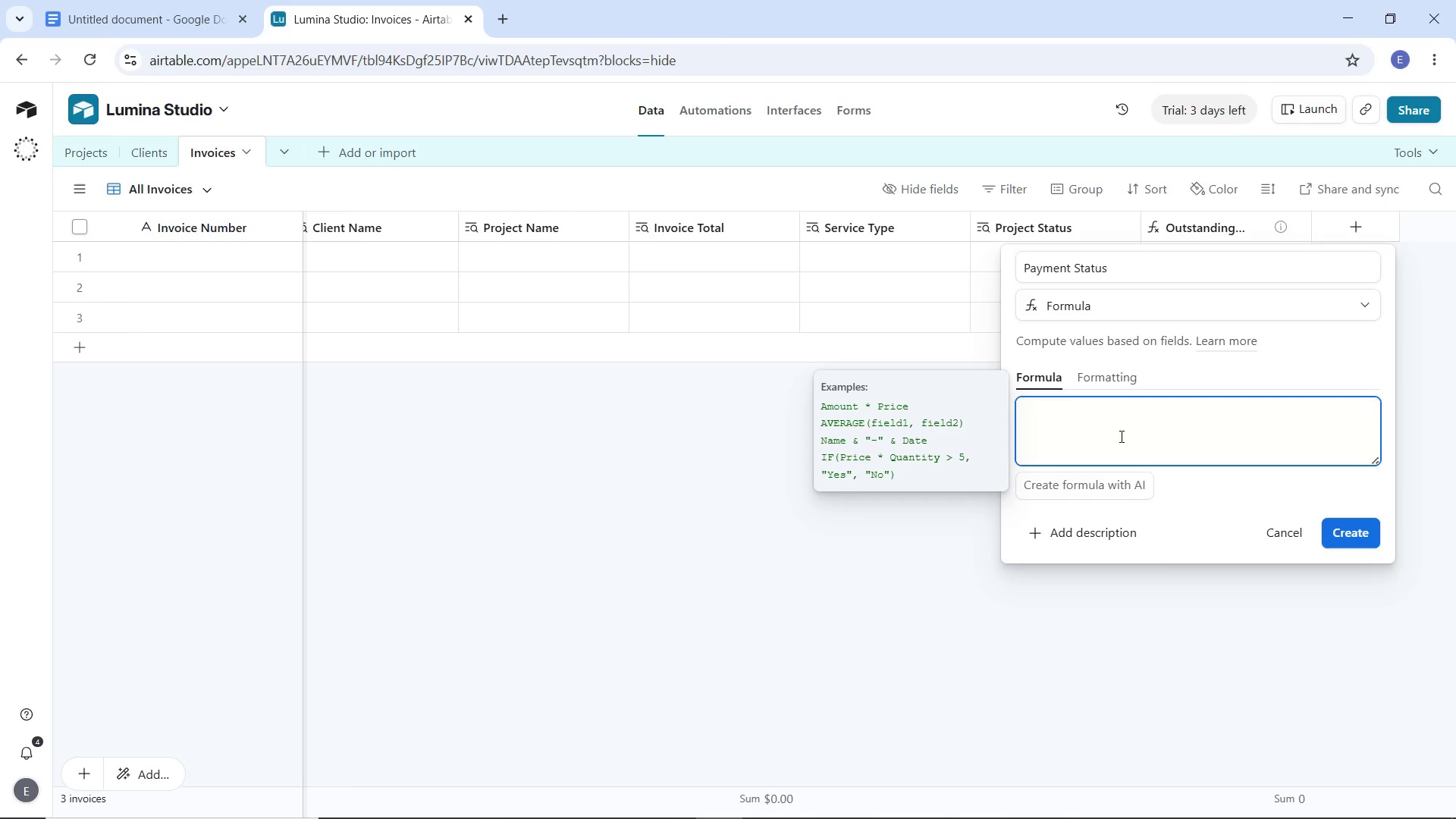 
type(IF()
 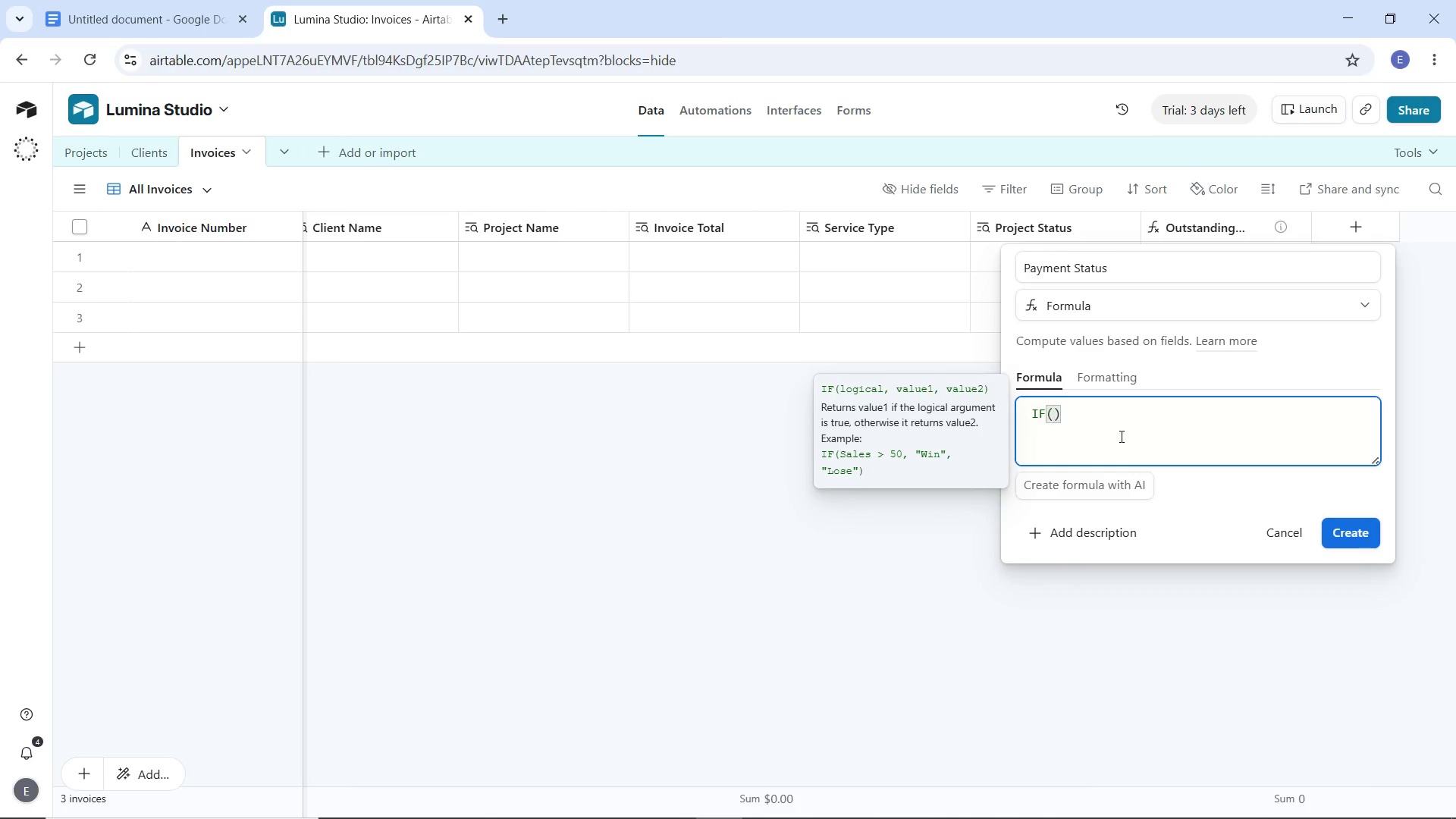 
key(Enter)
 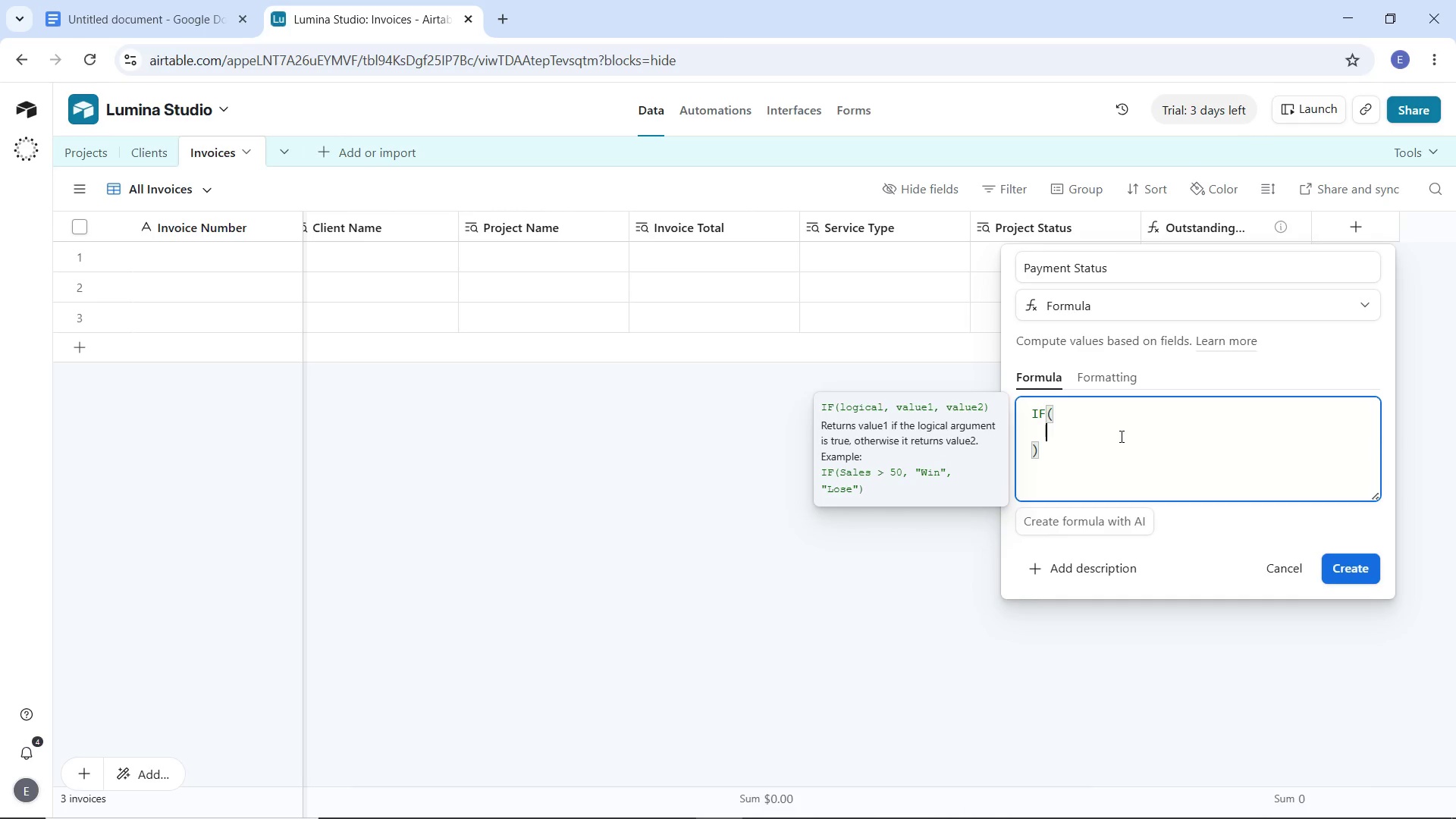 
type({Amount)
 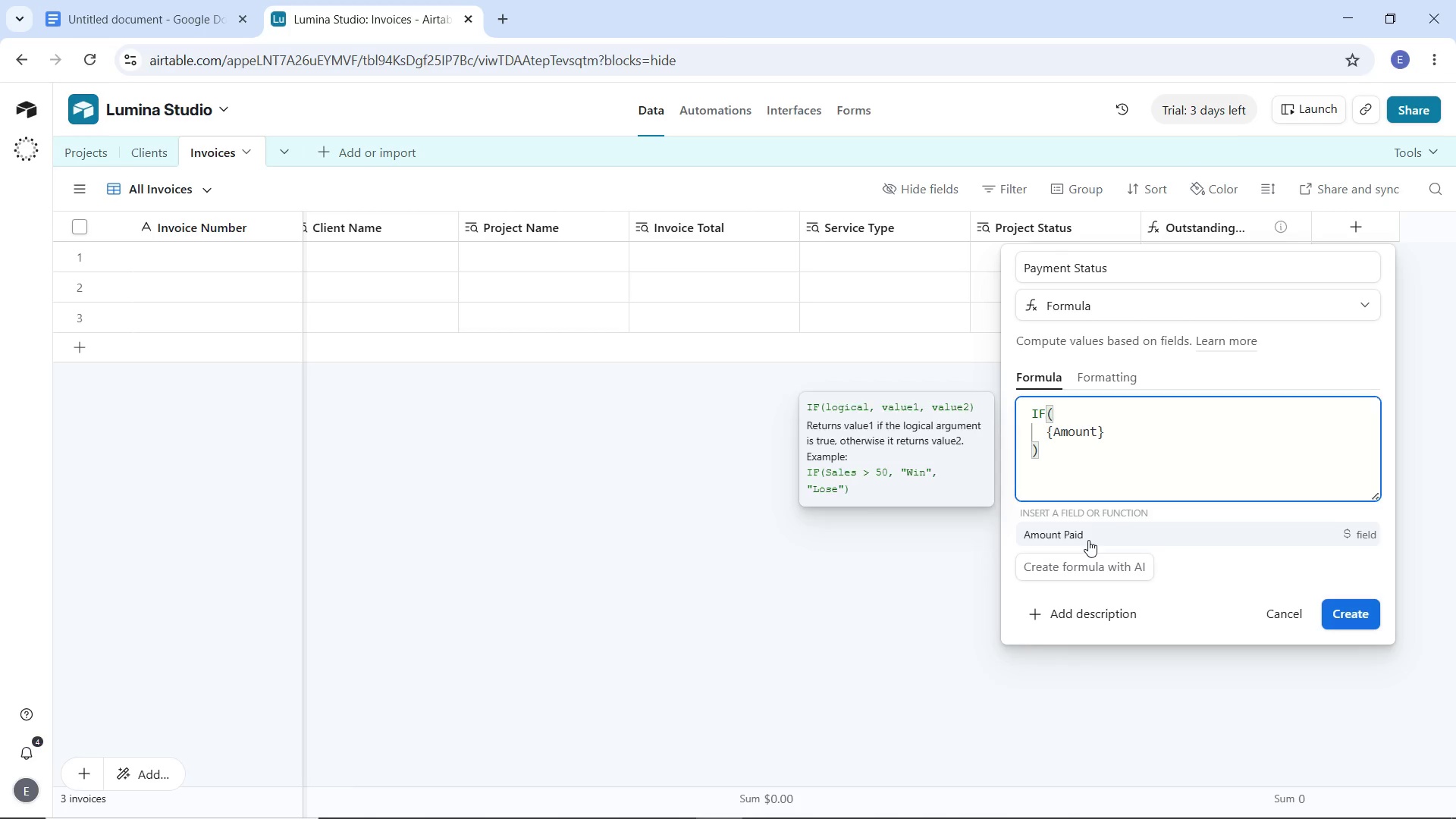 
left_click([1088, 540])
 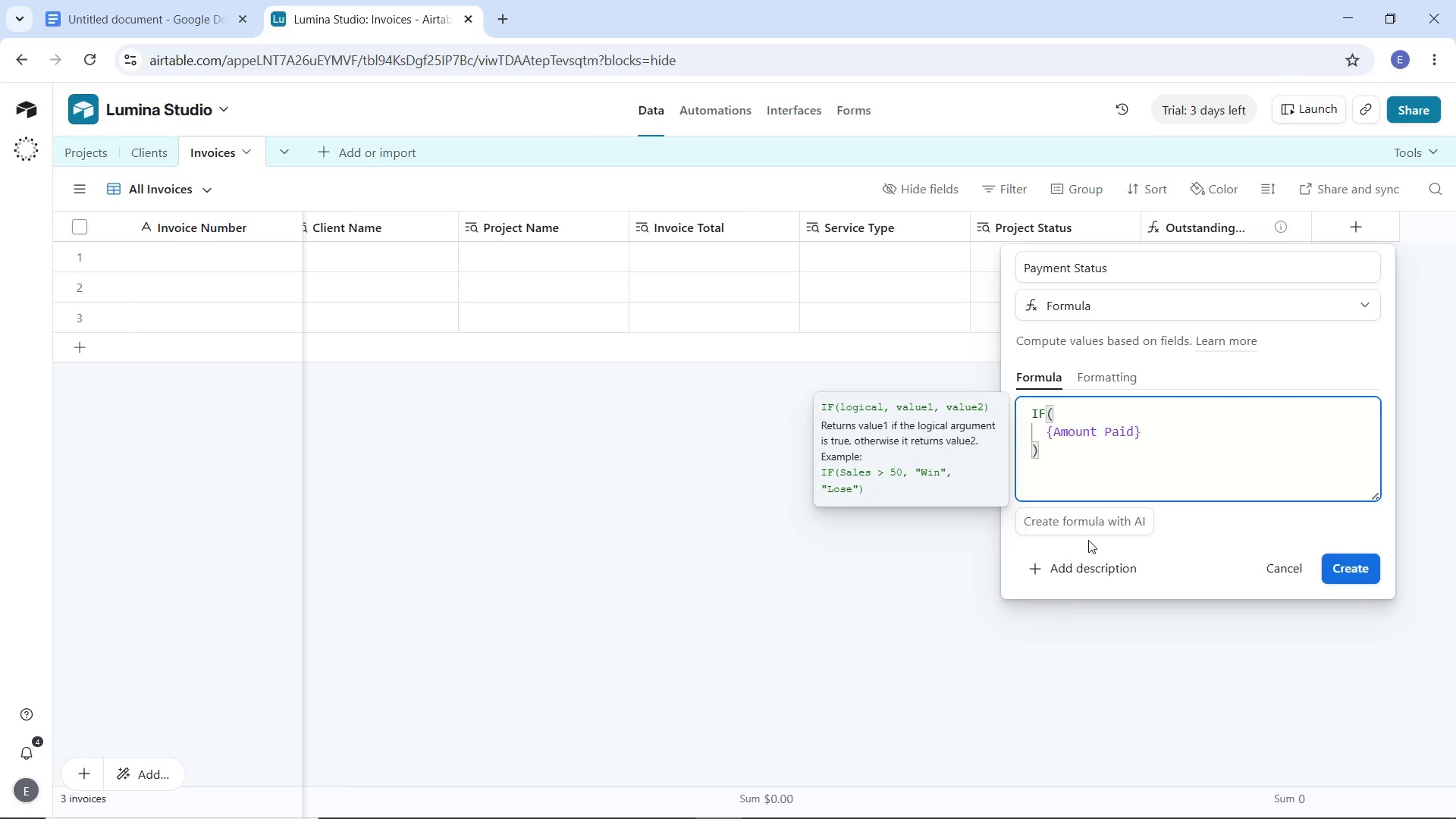 
key(Space)
 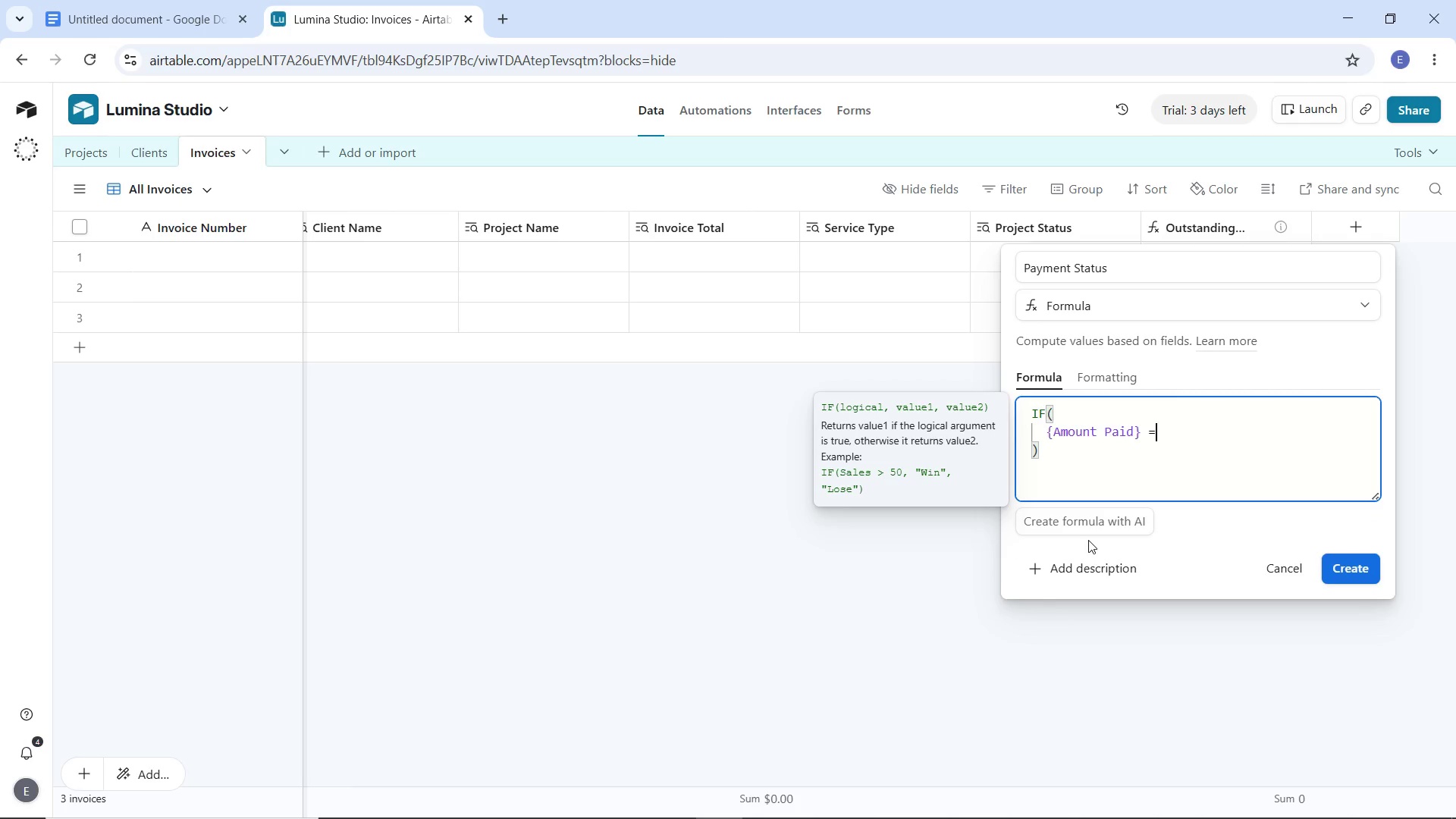 
key(Equal)
 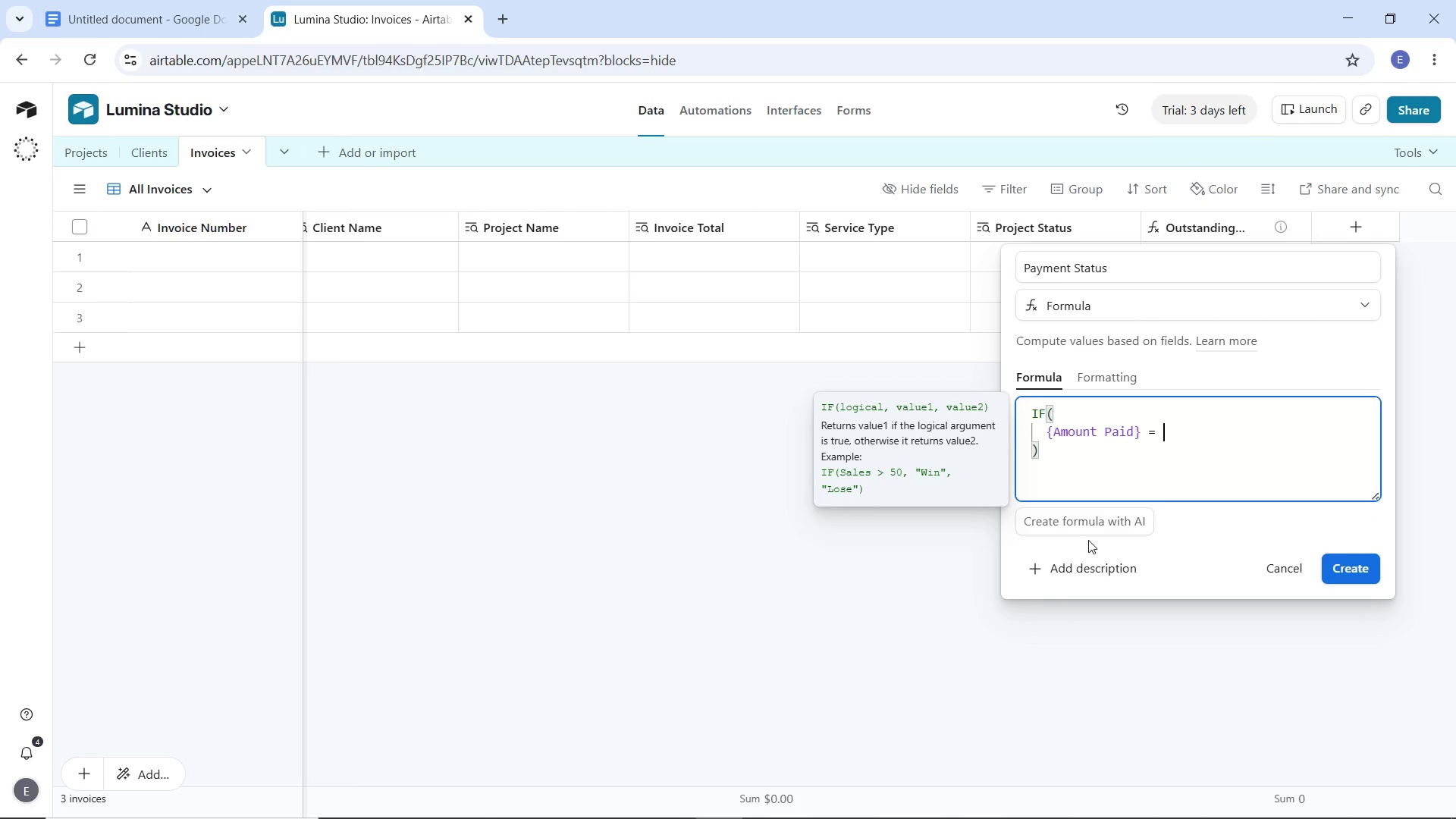 
key(Space)
 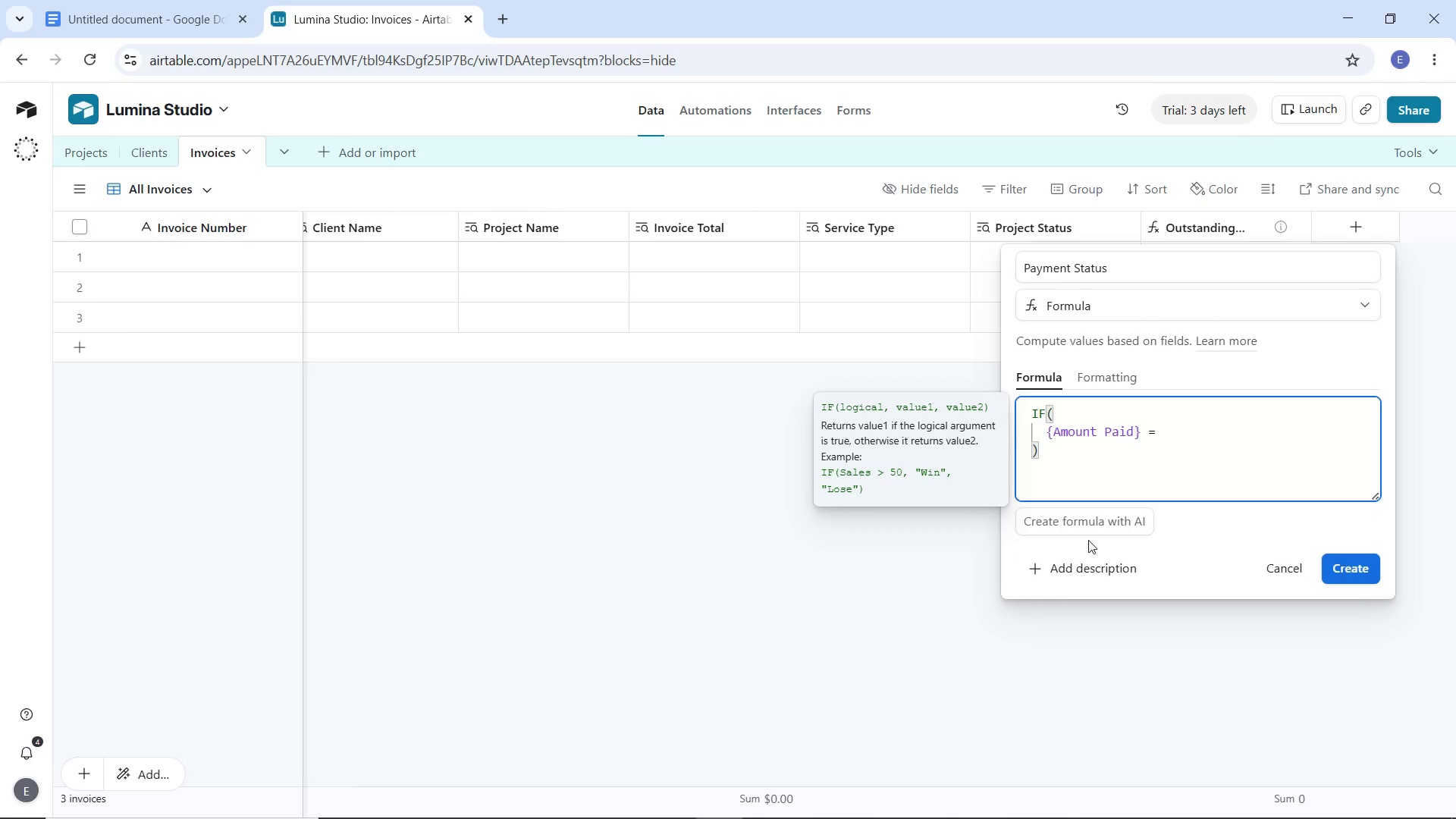 
key(0)
 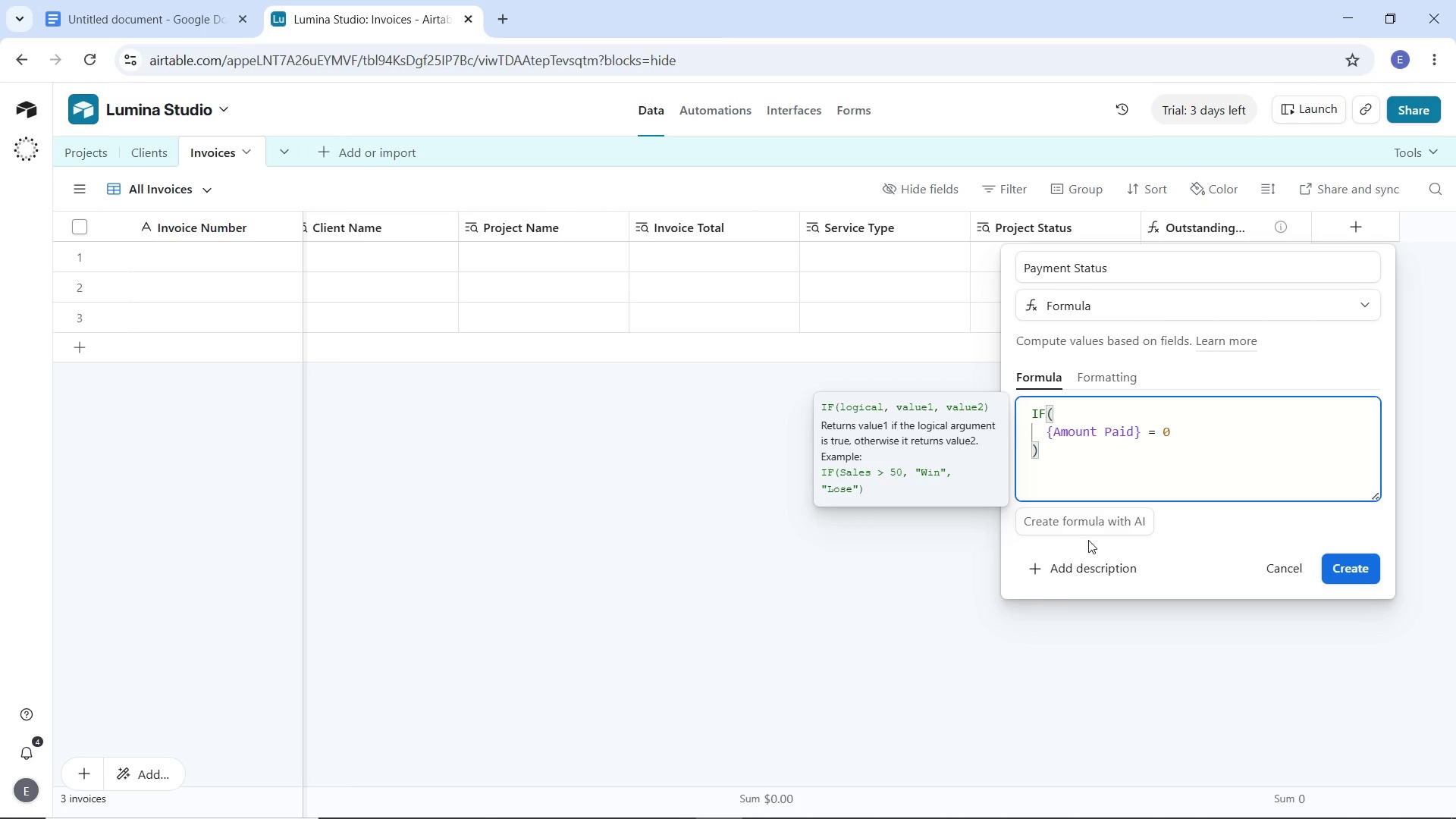 
key(Comma)
 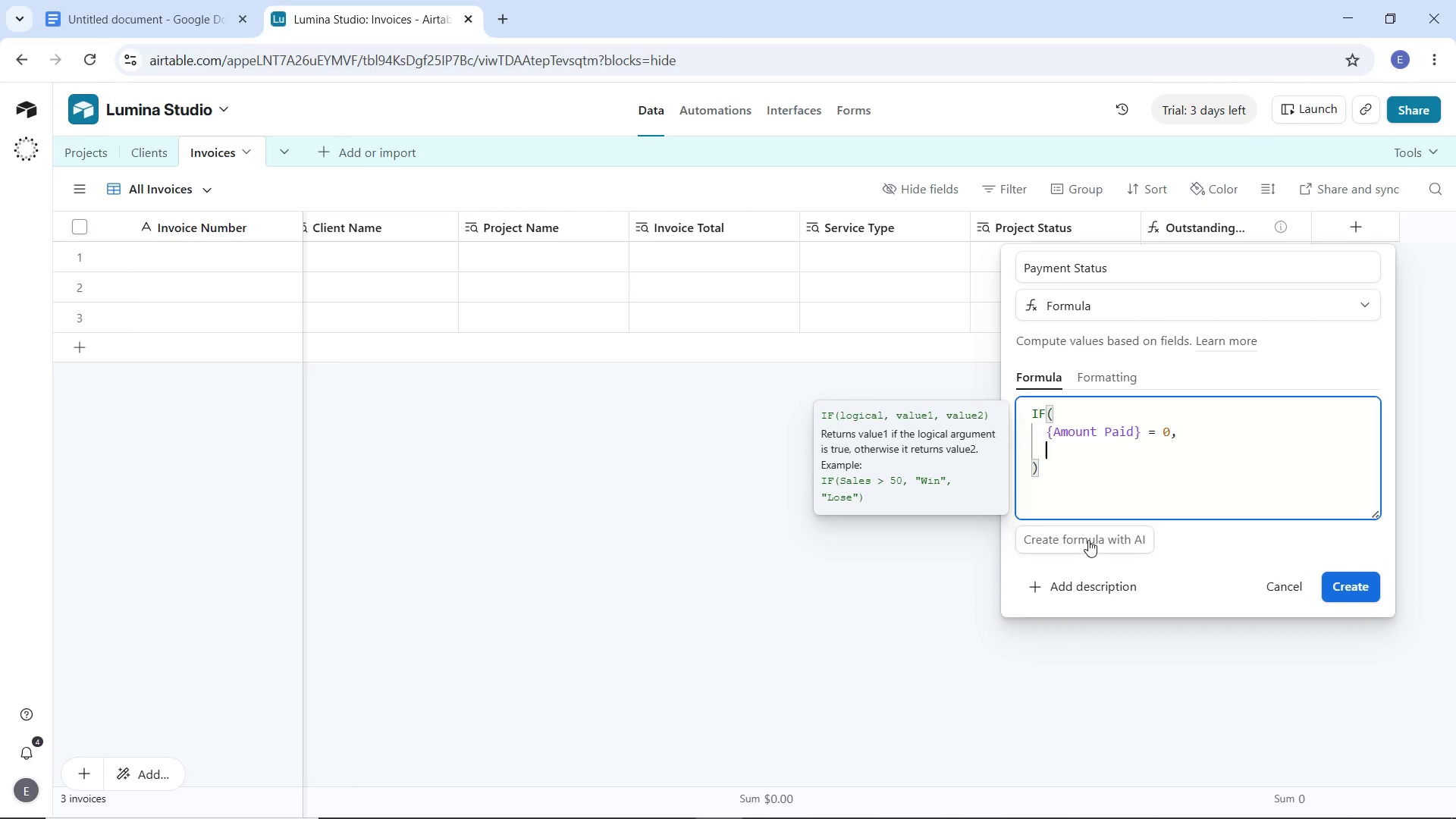 
key(Enter)
 